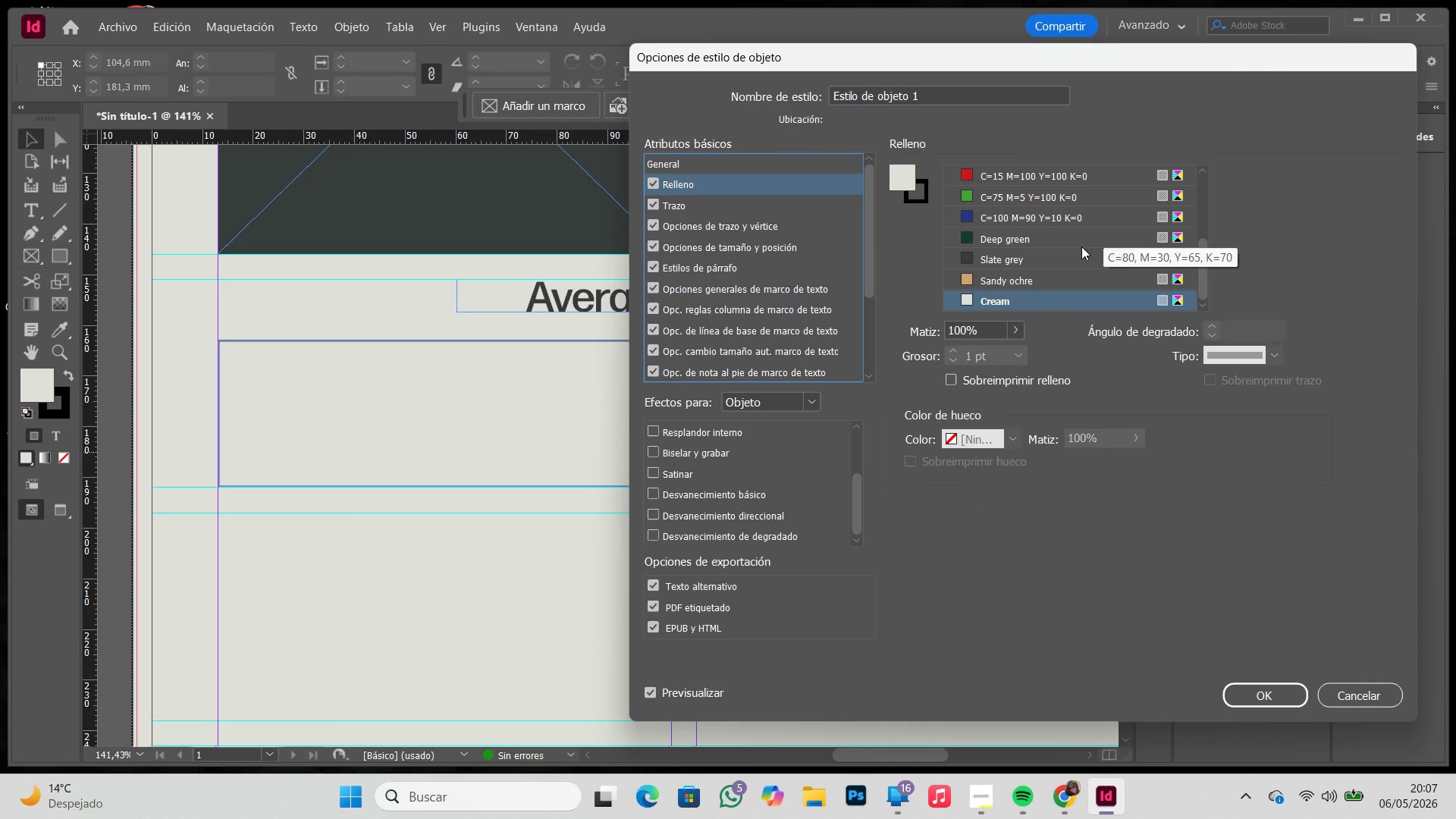 
scroll: coordinate [795, 234], scroll_direction: up, amount: 9.0
 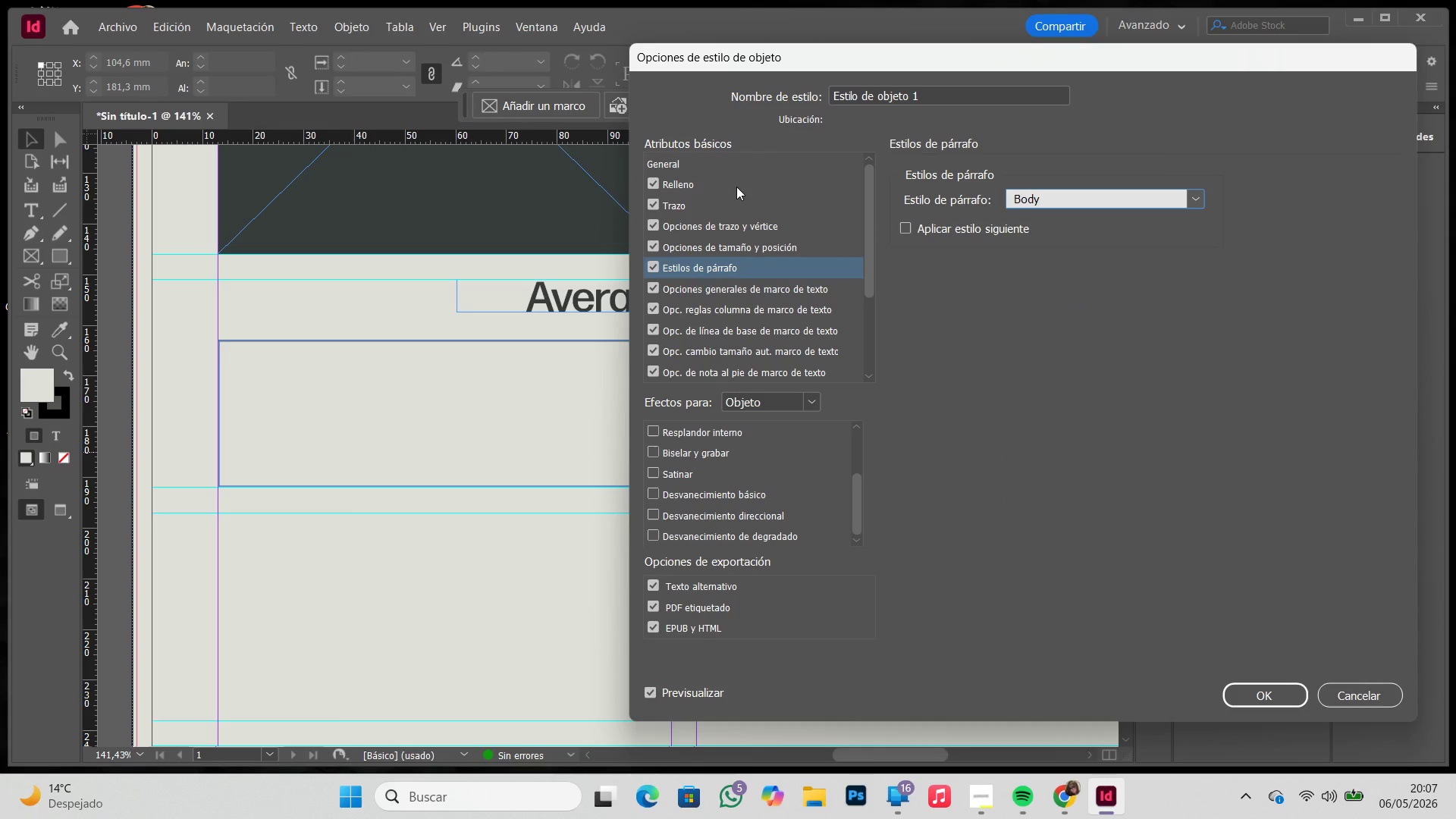 
left_click([1025, 178])
 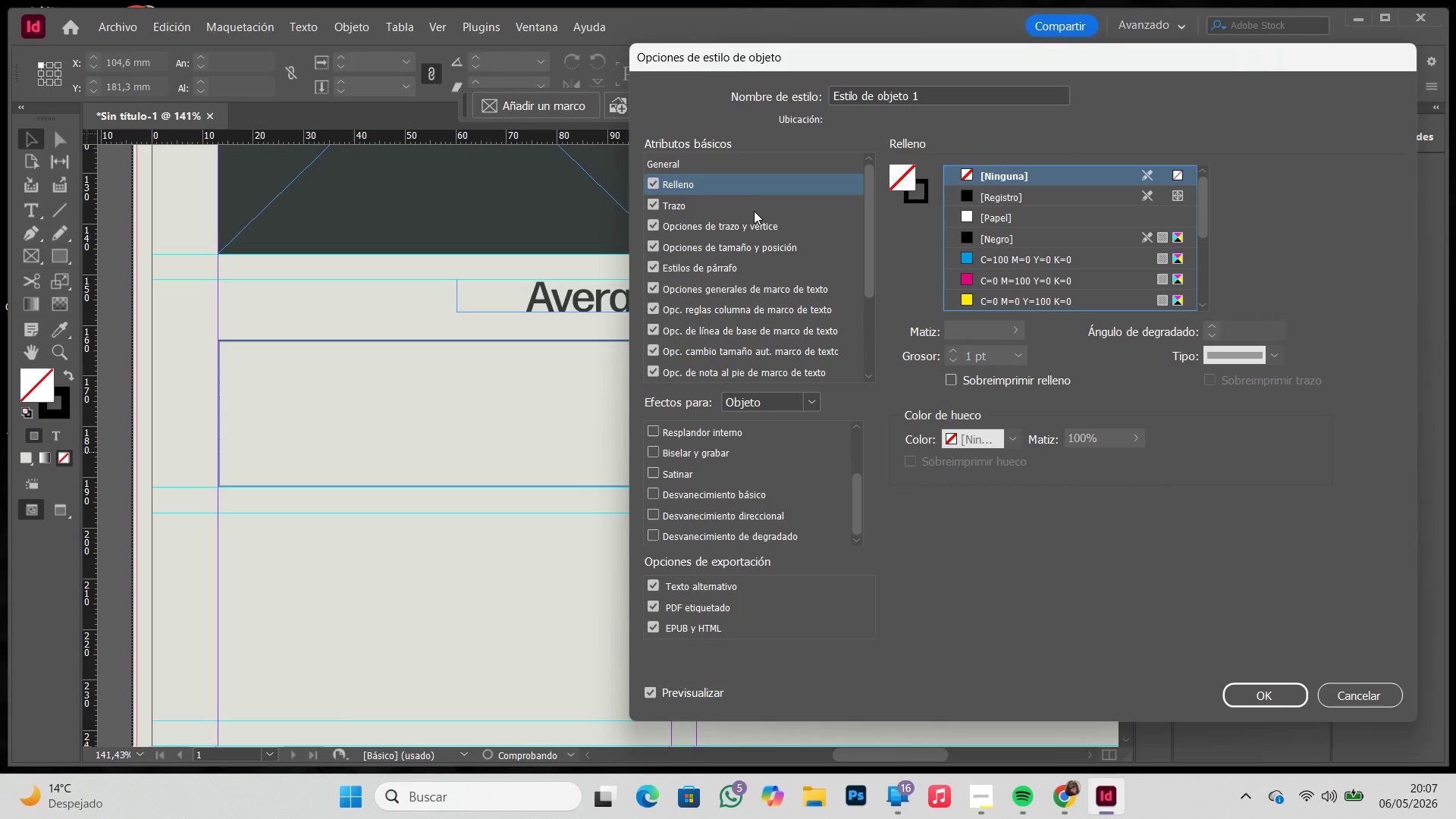 
scroll: coordinate [1050, 218], scroll_direction: up, amount: 10.0
 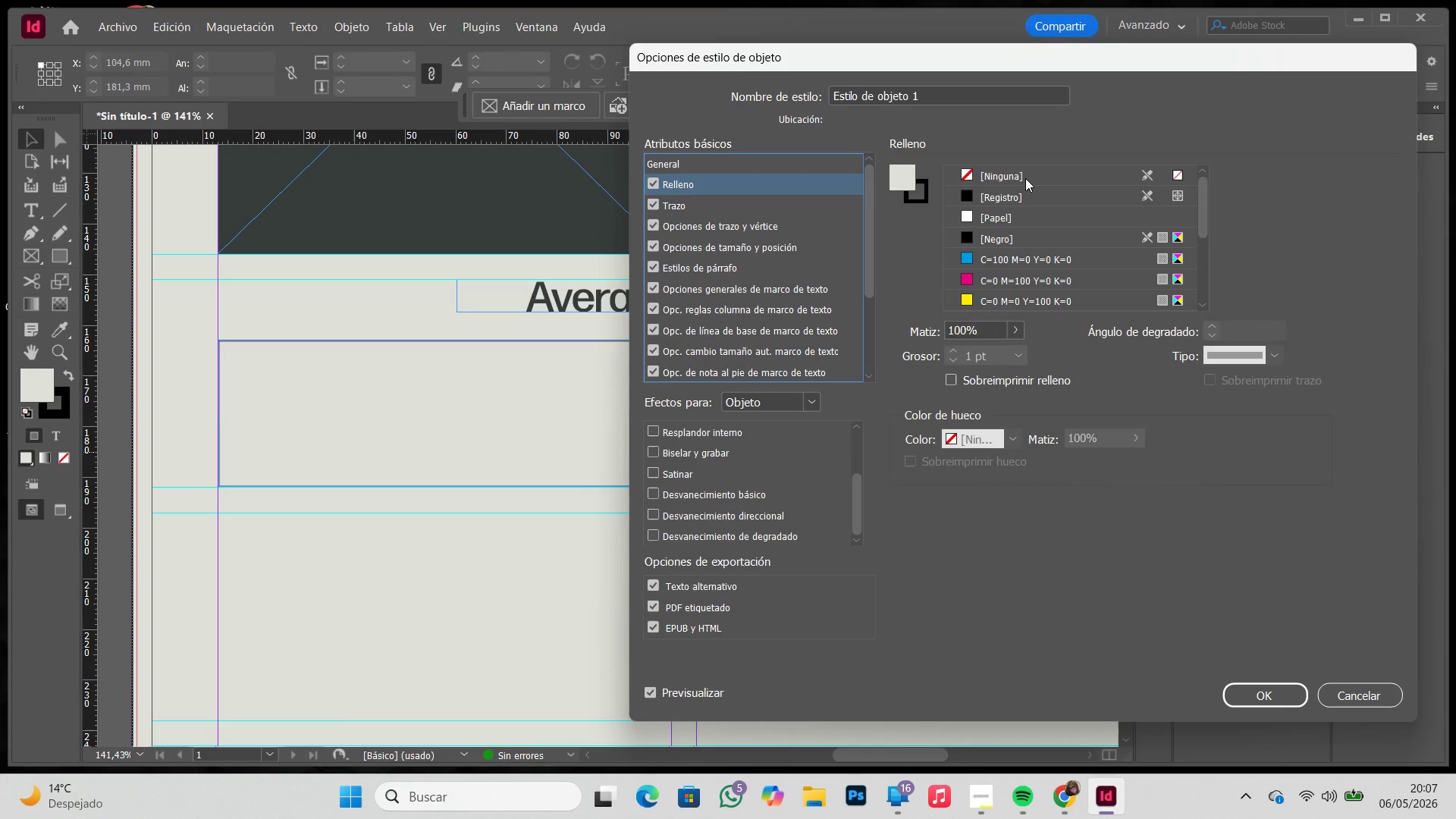 
left_click([754, 212])
 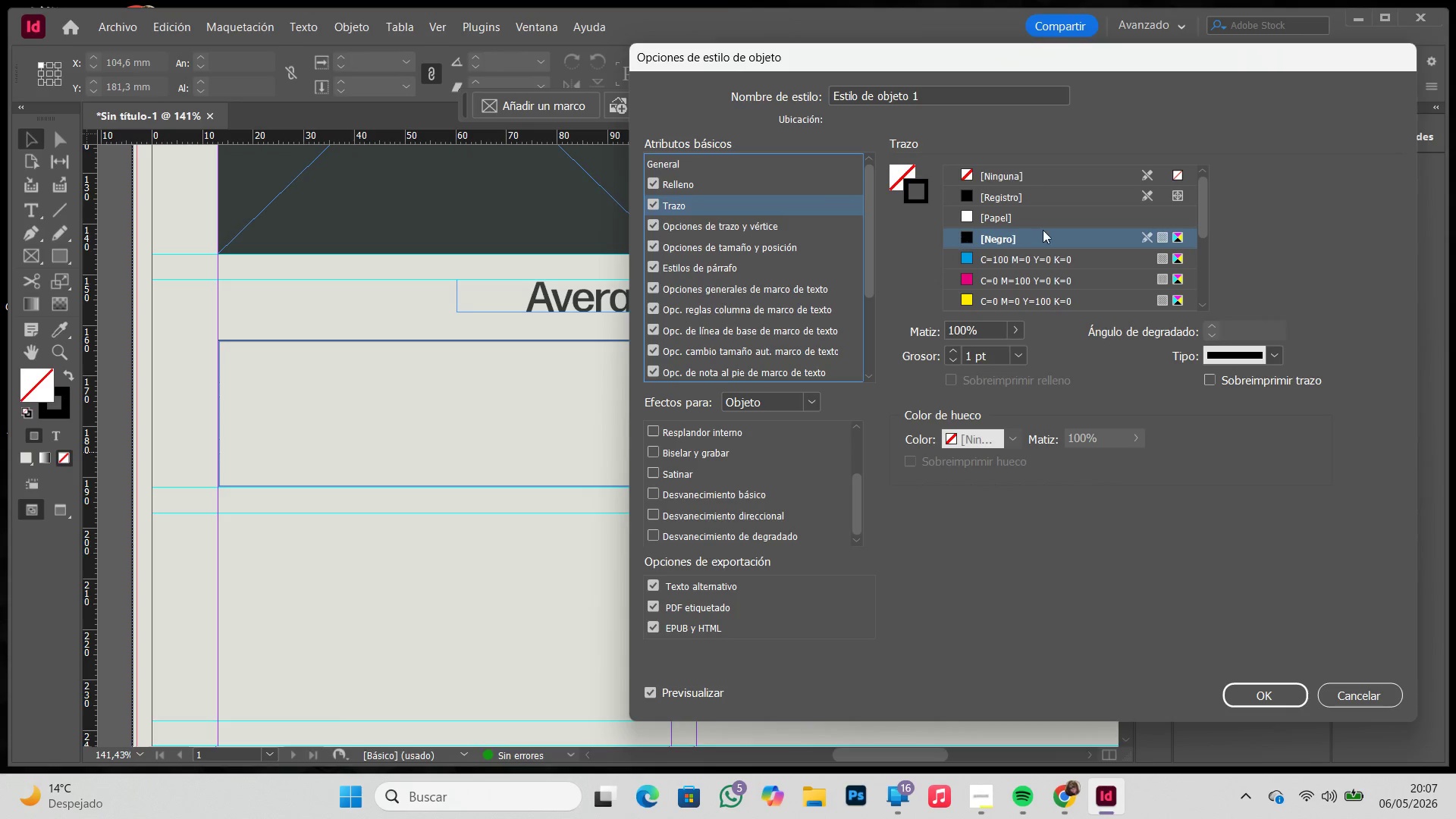 
scroll: coordinate [1038, 227], scroll_direction: down, amount: 4.0
 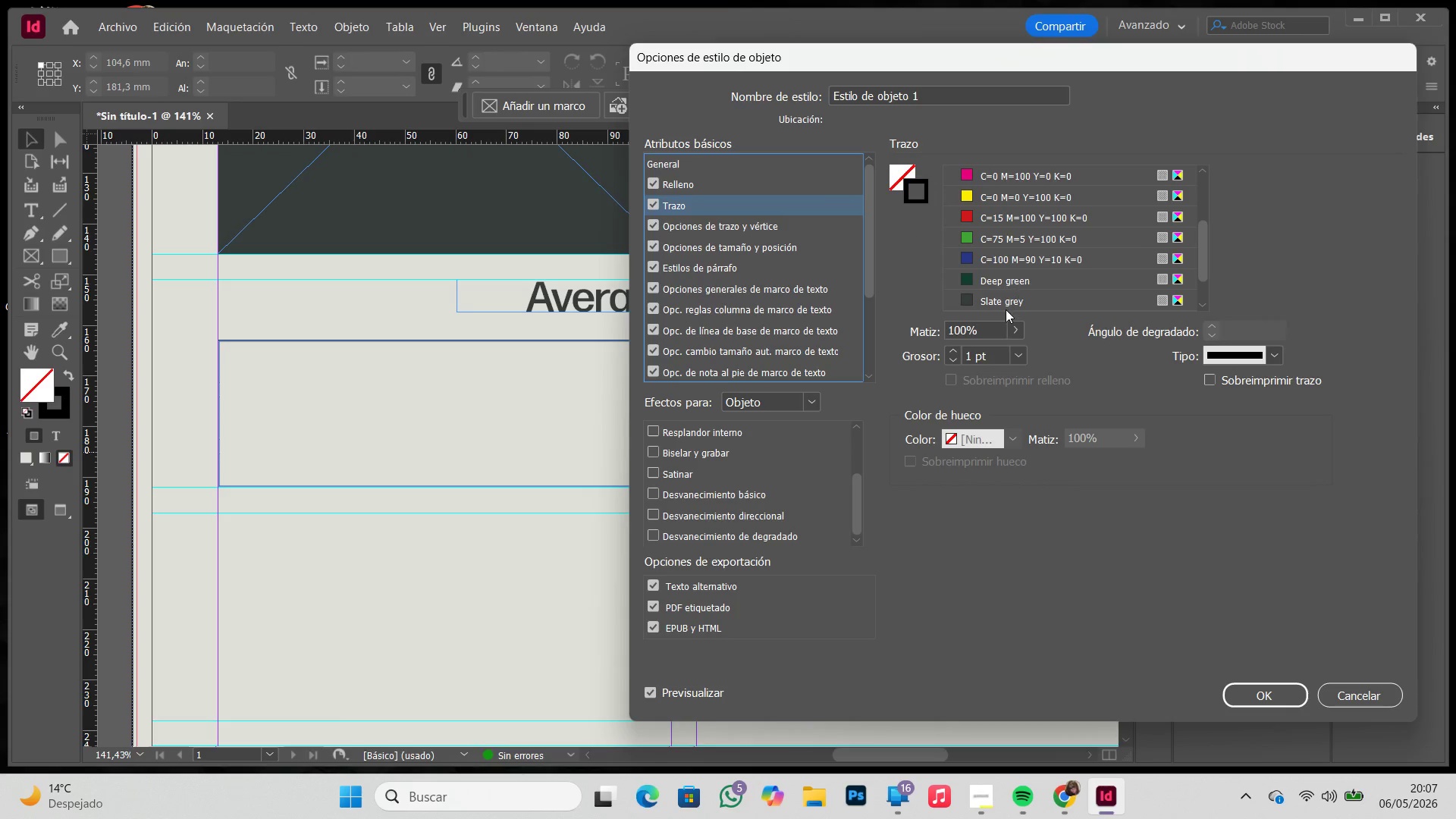 
left_click([1006, 309])
 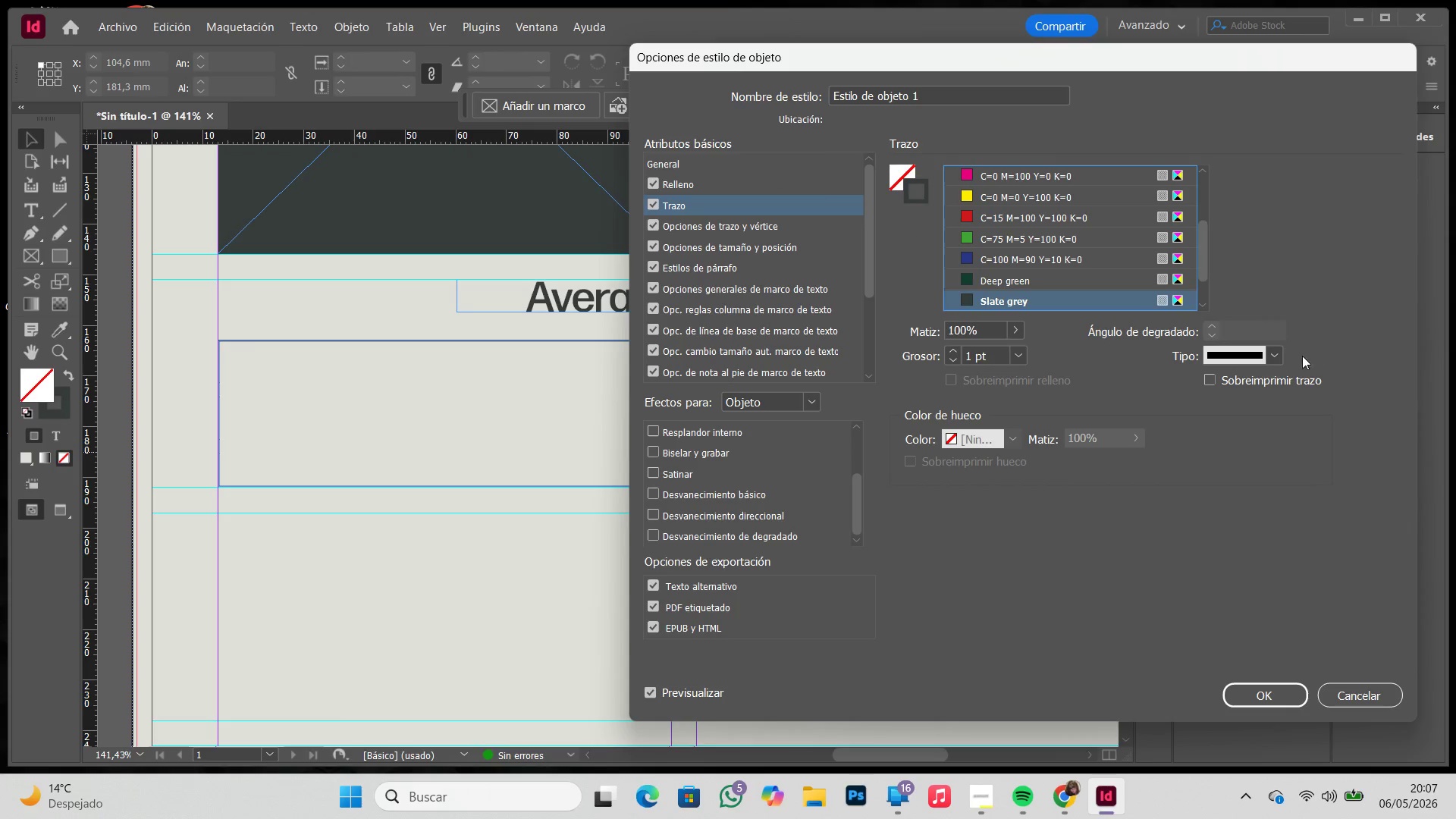 
double_click([1274, 355])
 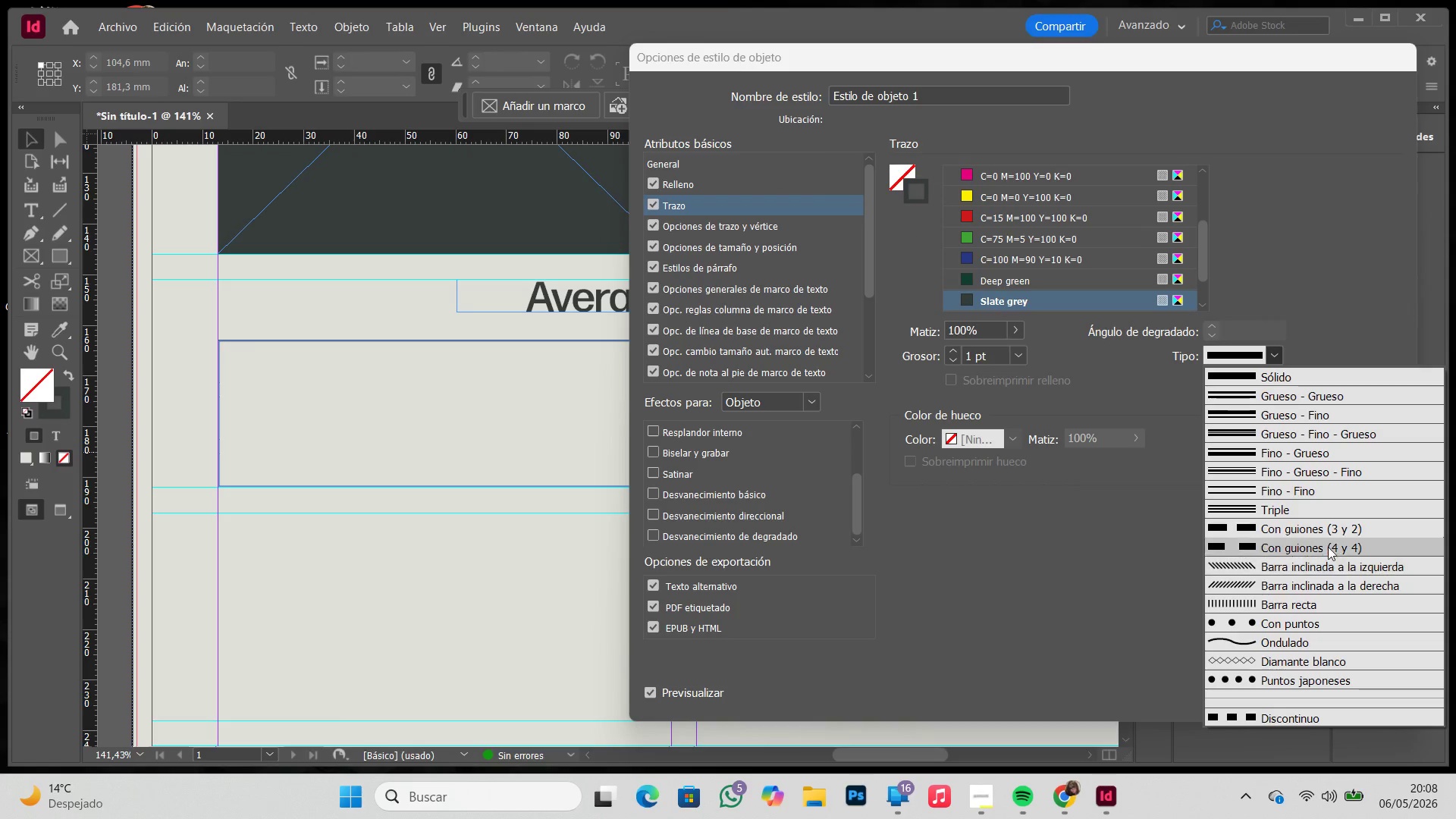 
left_click([1328, 531])
 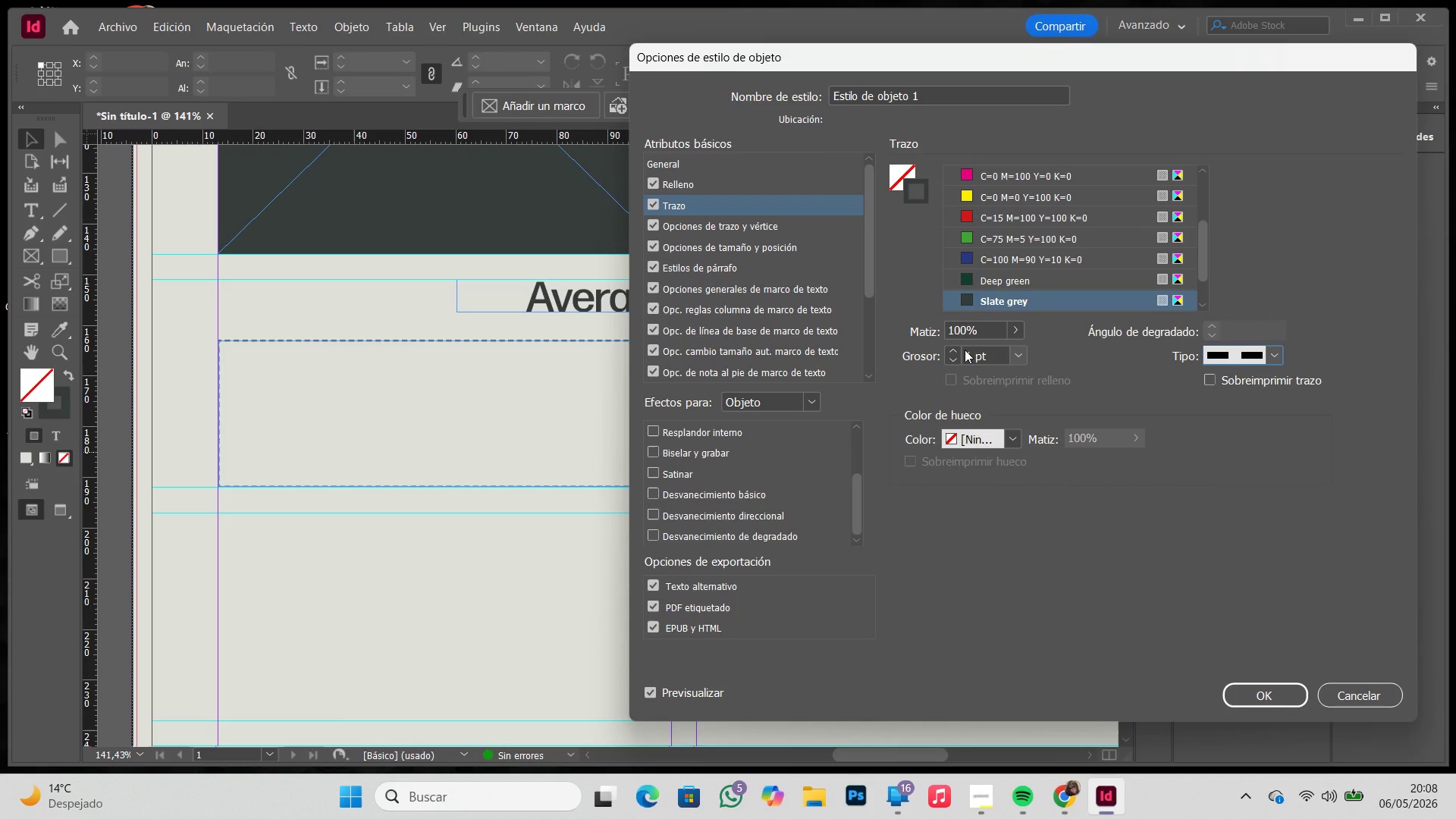 
double_click([971, 358])
 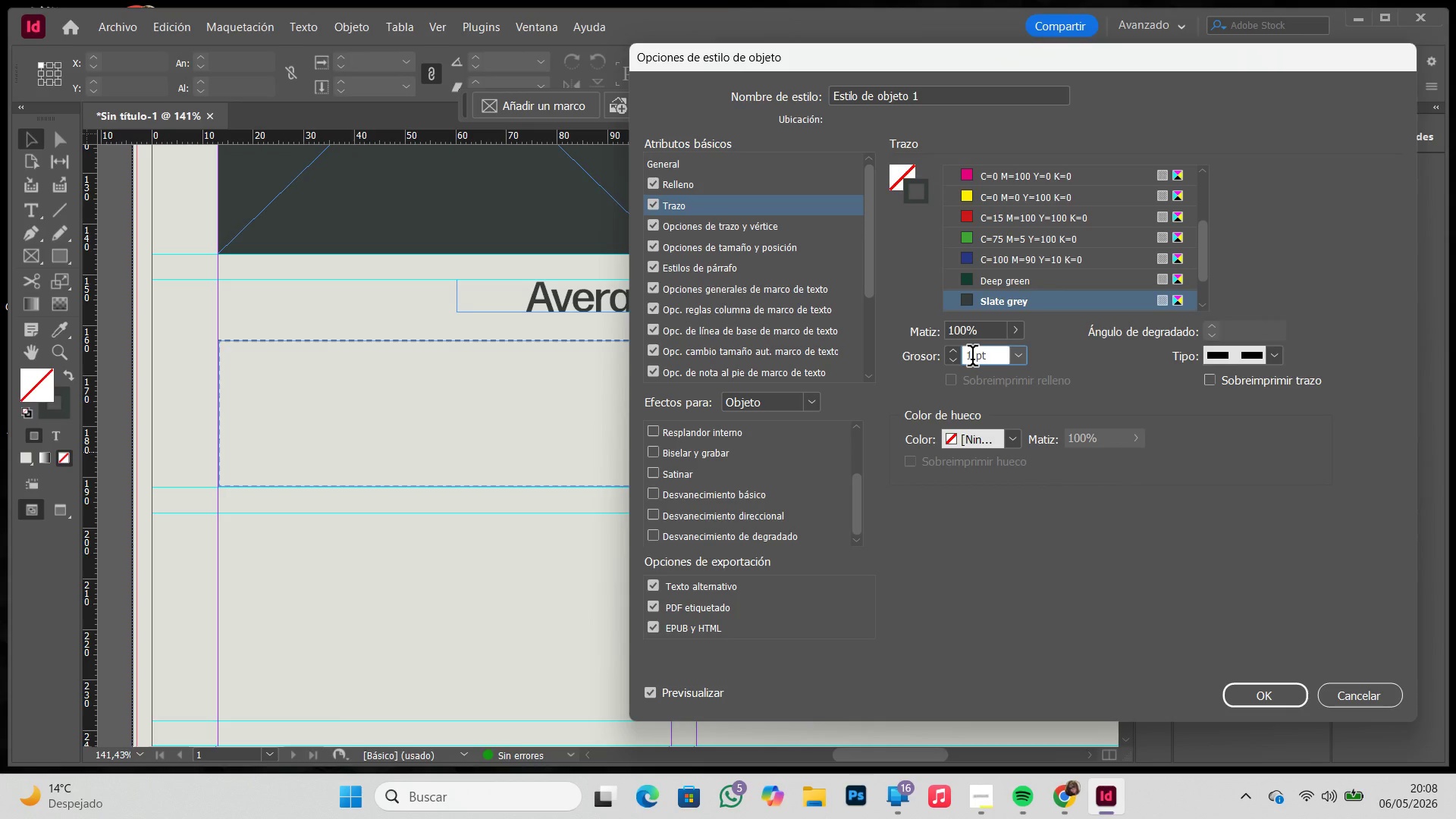 
left_click([972, 359])
 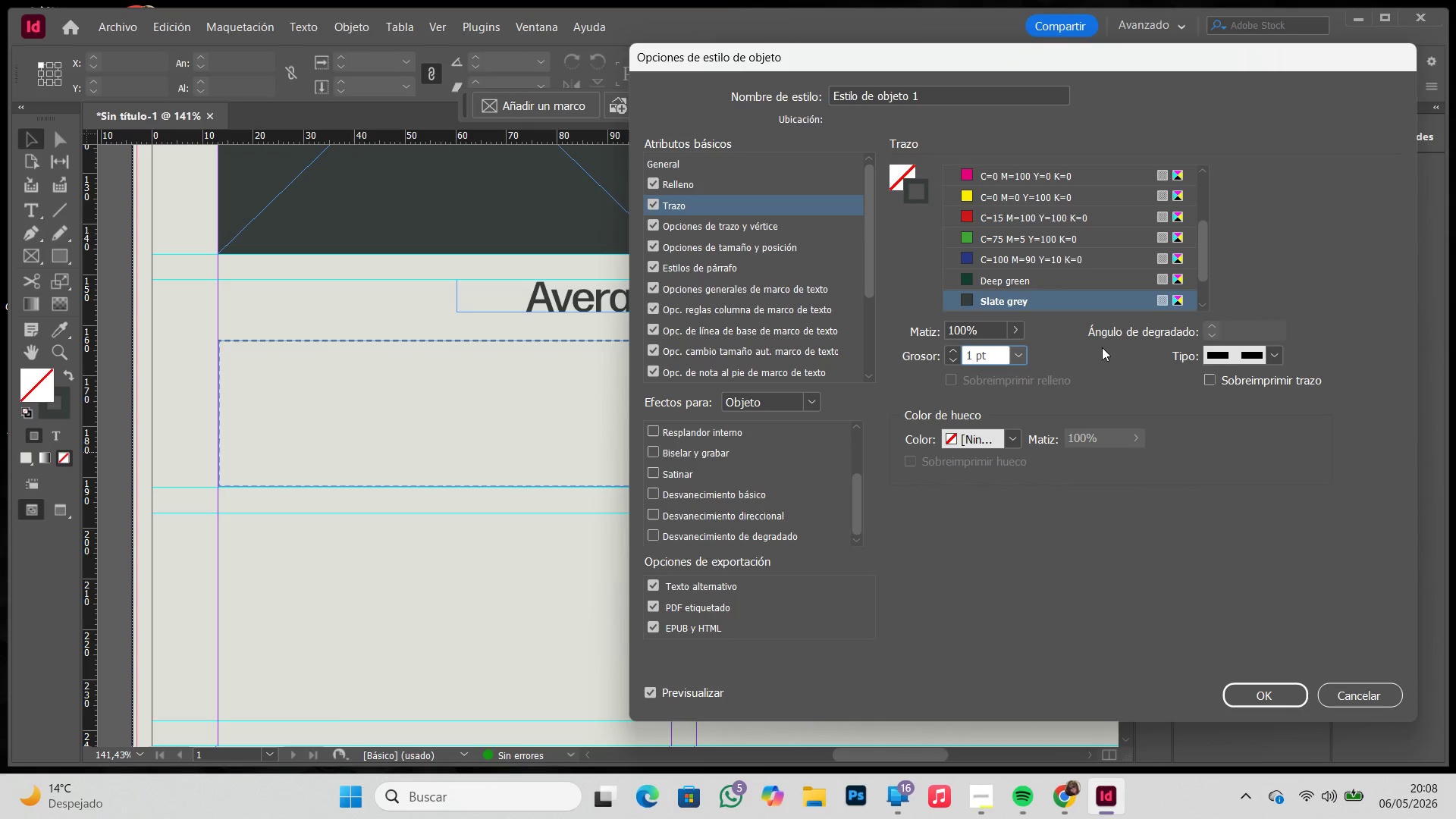 
key(Comma)
 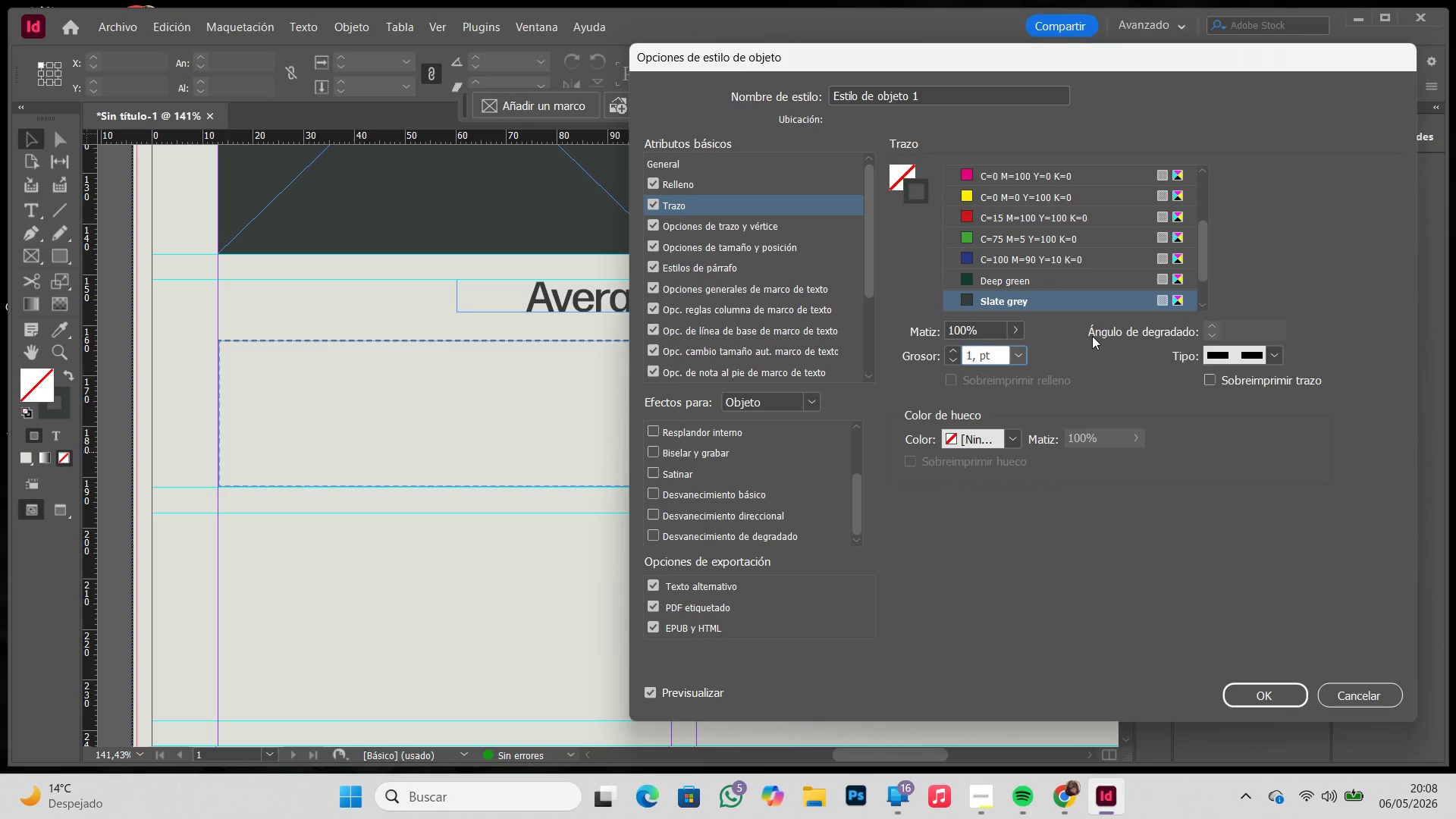 
key(Numpad6)
 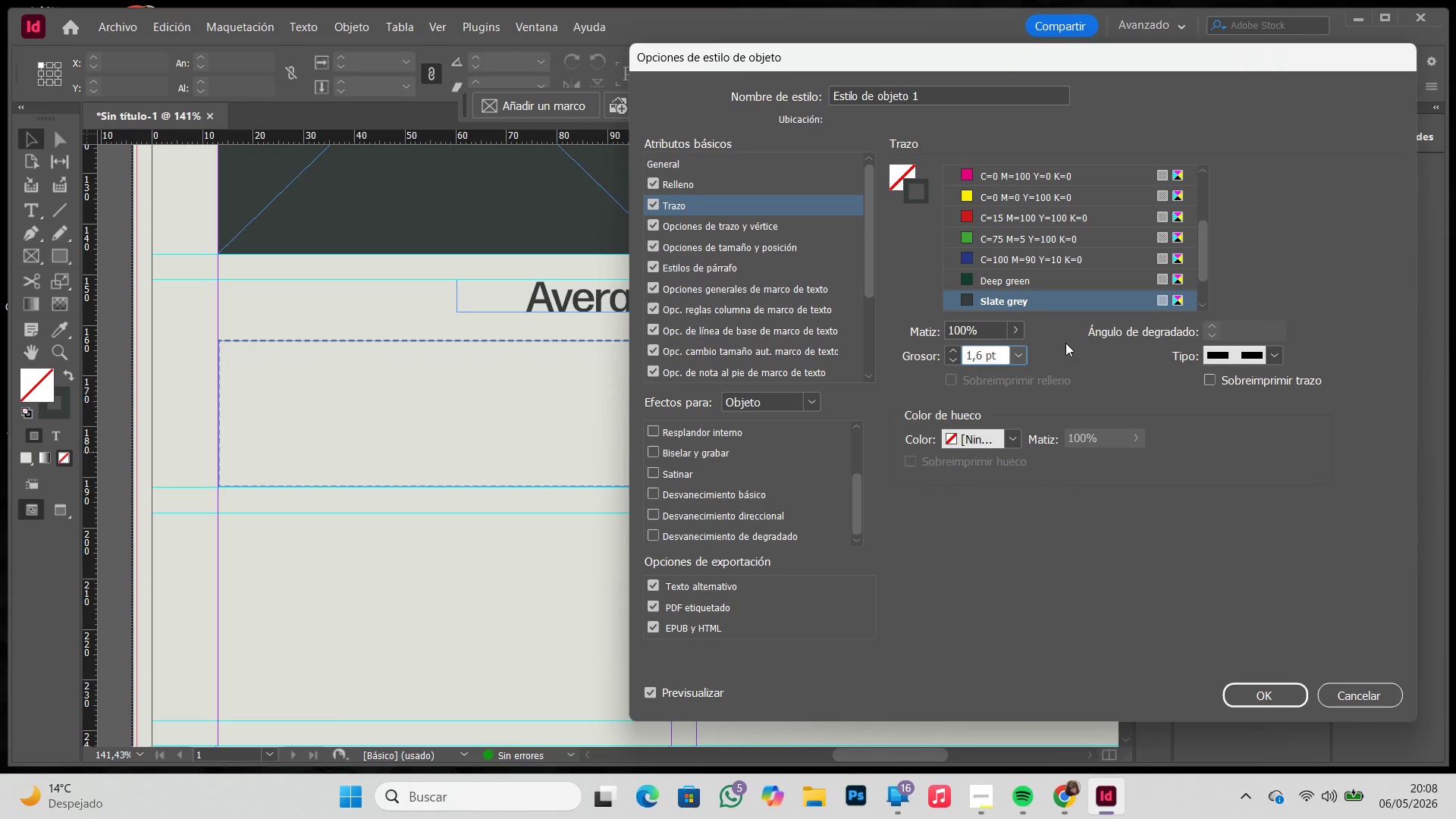 
key(Backspace)
 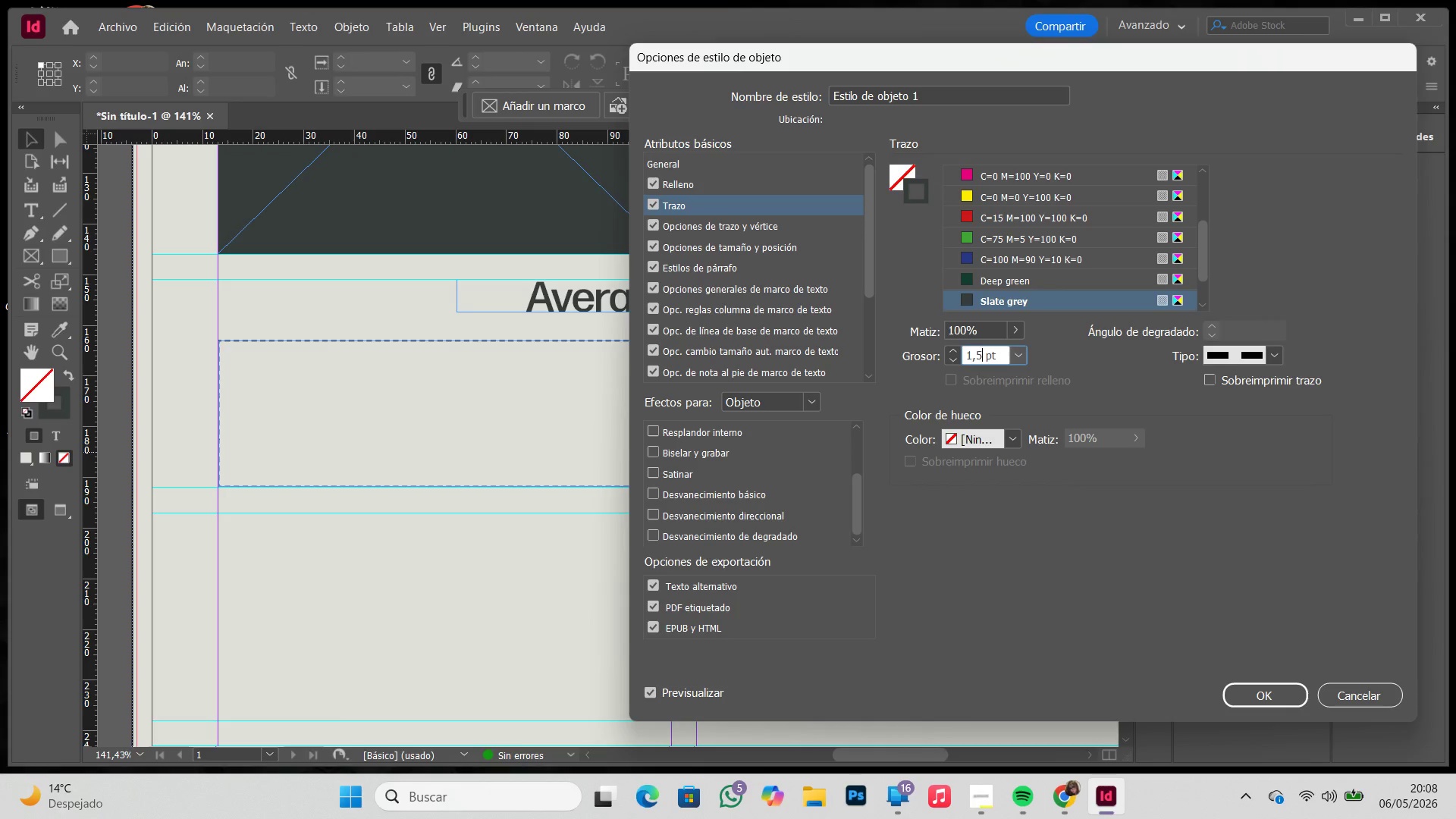 
key(Numpad5)
 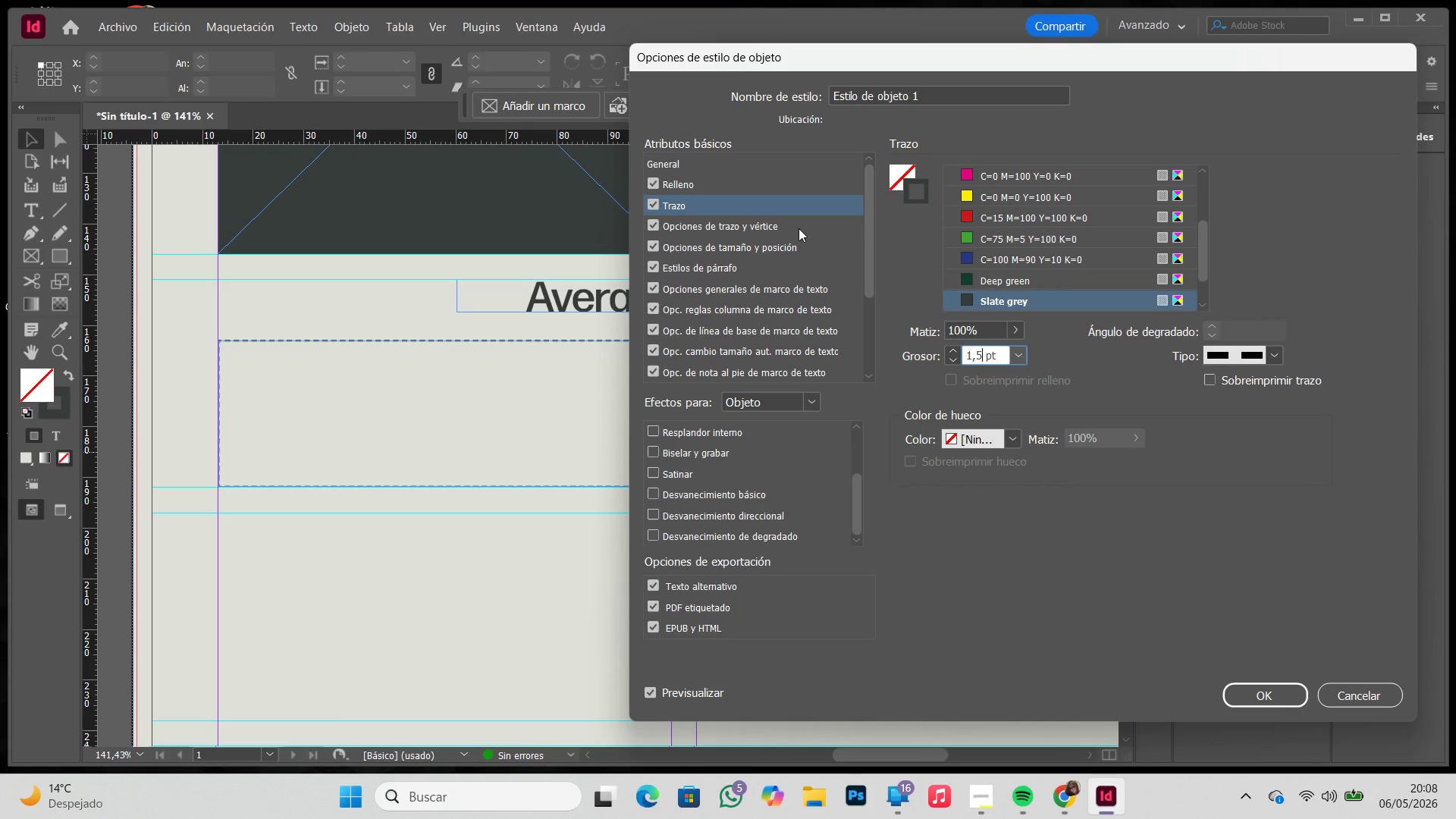 
left_click([758, 221])
 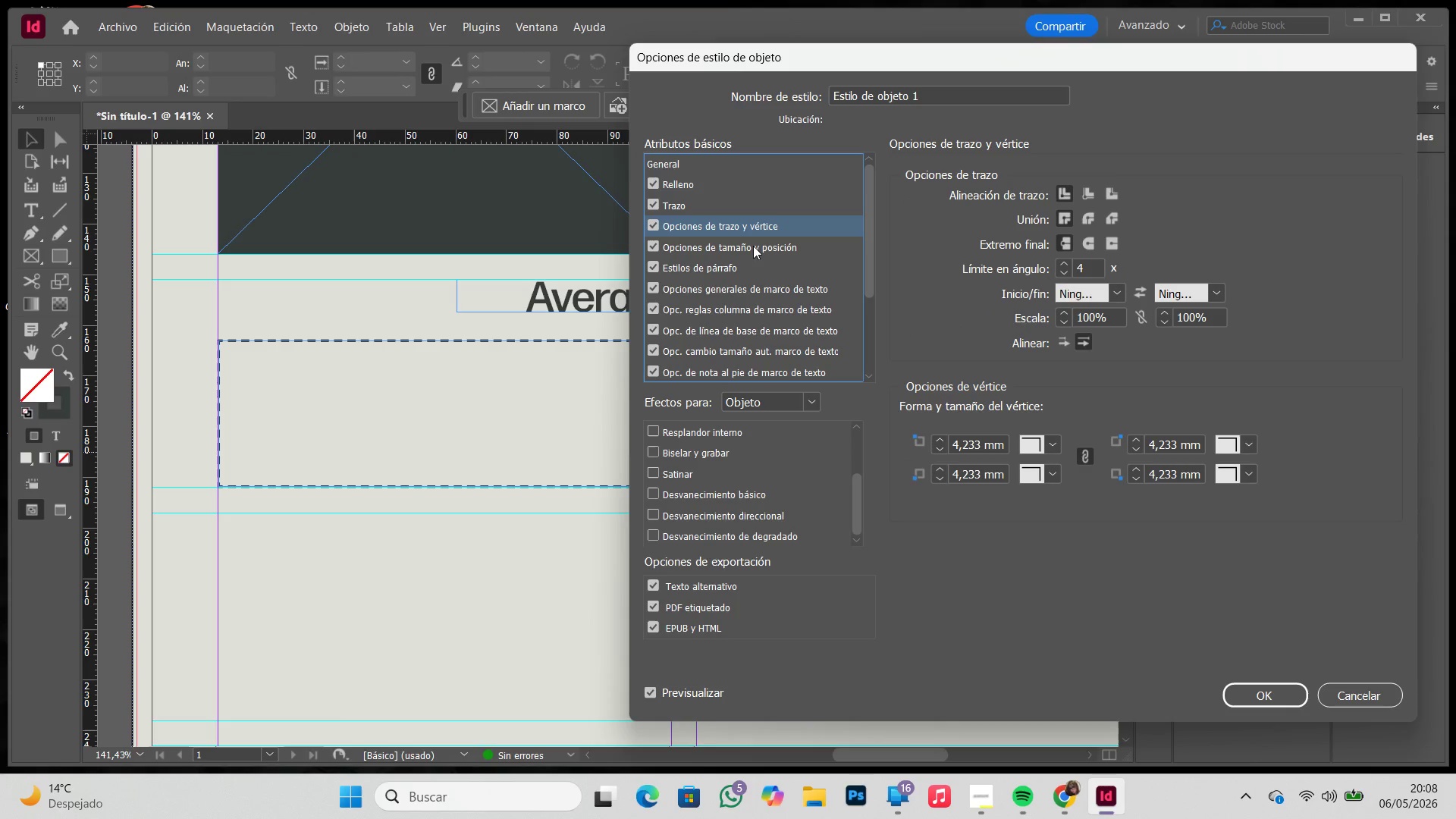 
left_click([753, 246])
 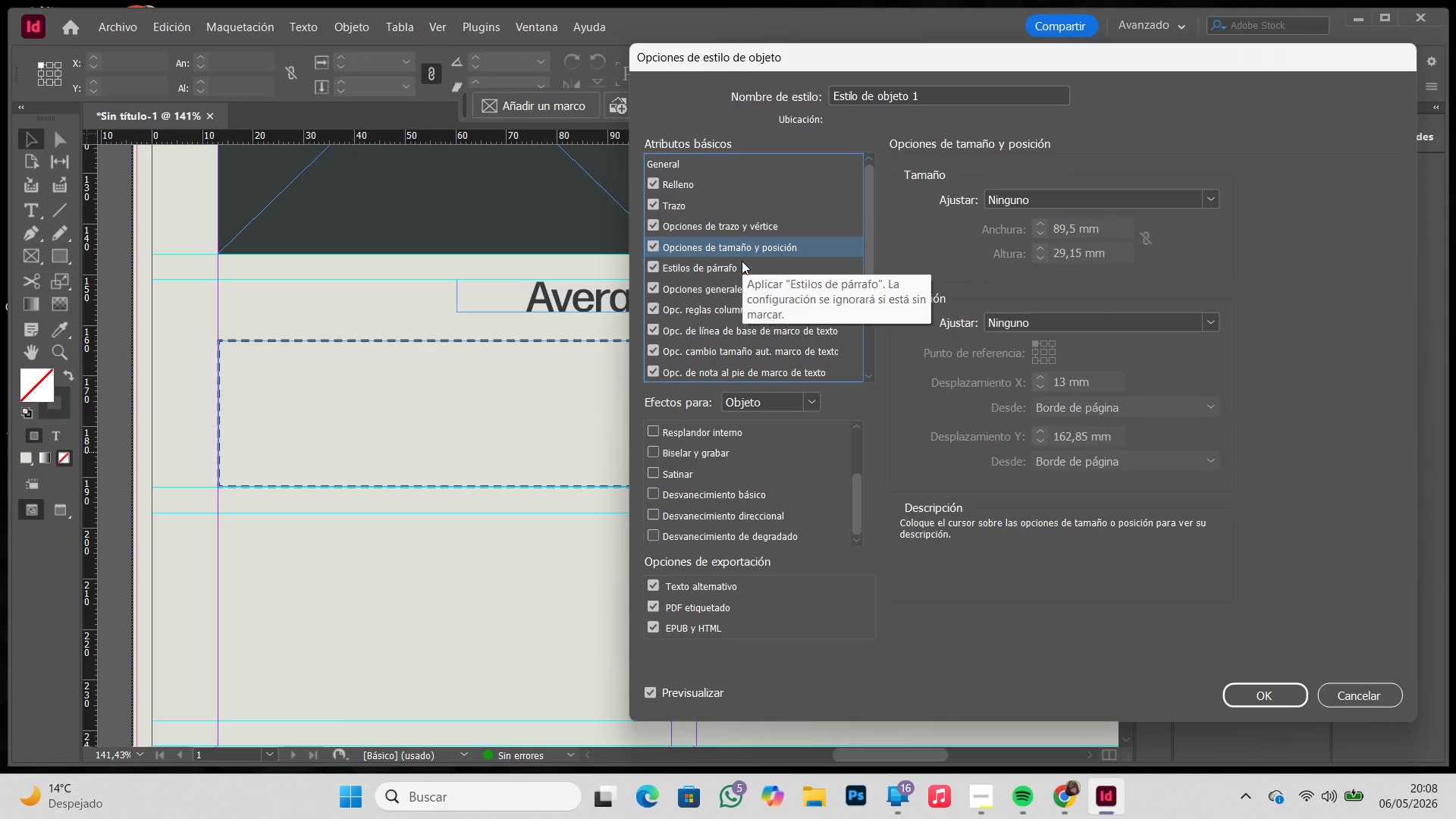 
left_click([739, 274])
 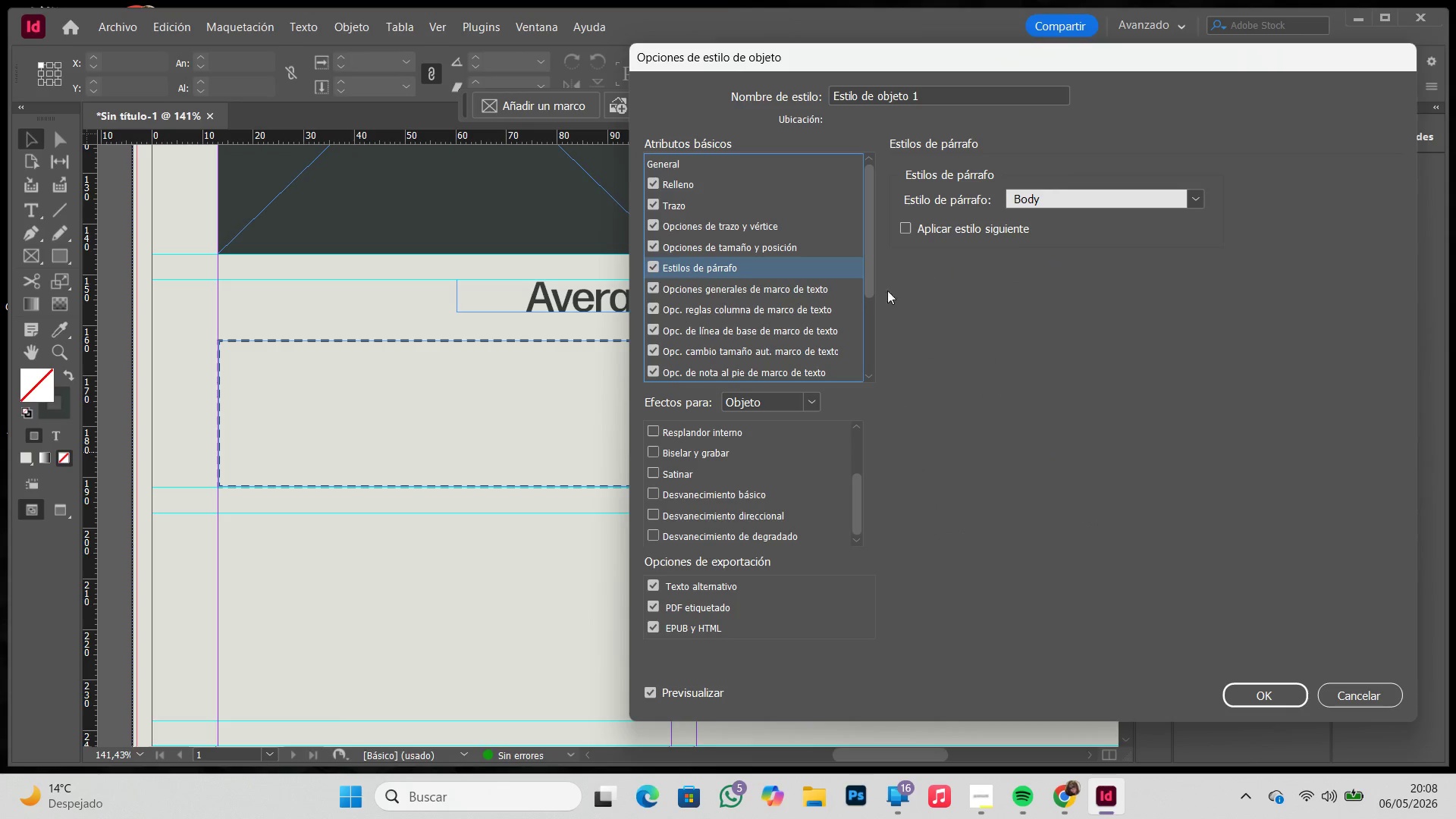 
left_click([827, 284])
 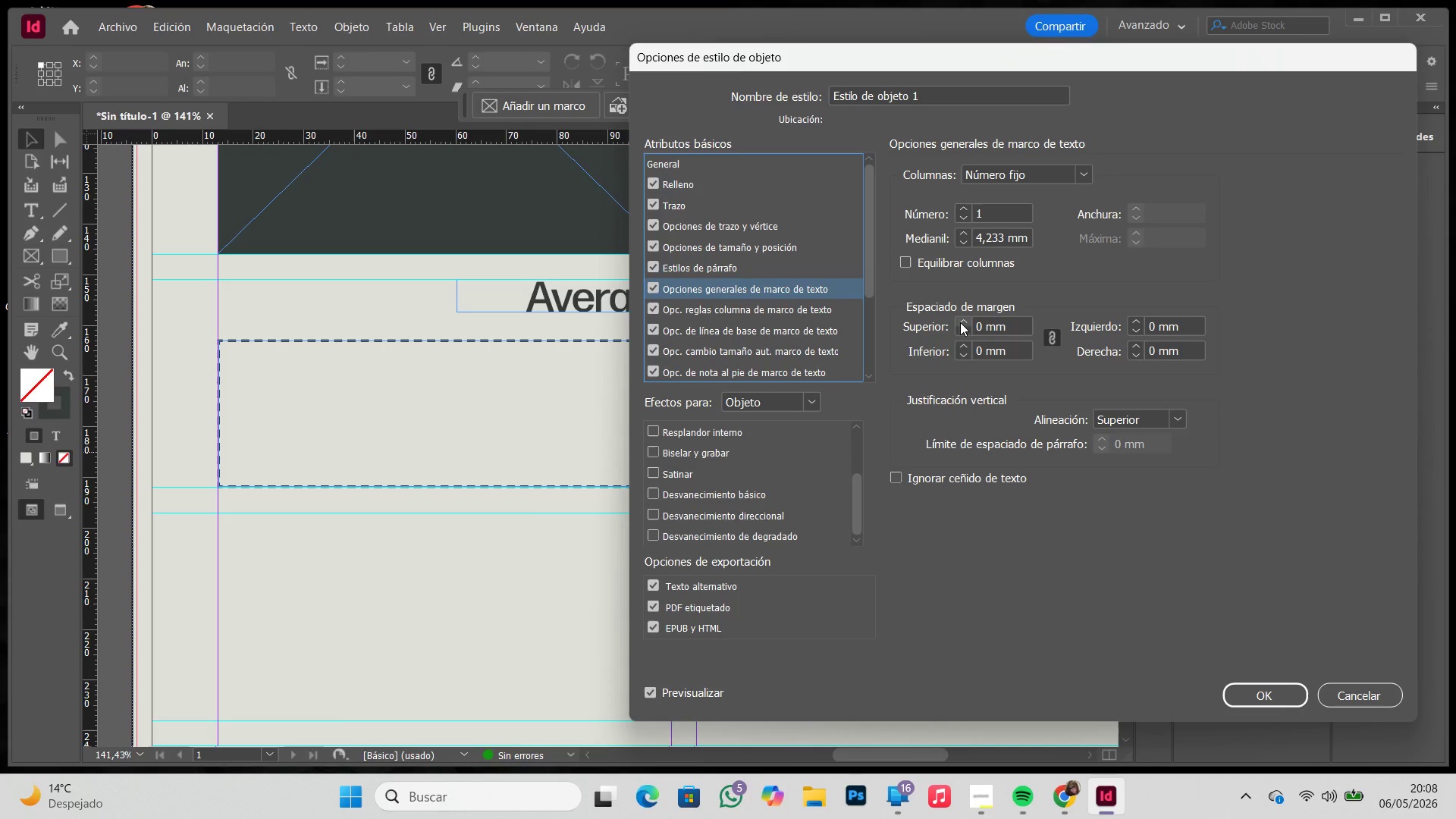 
double_click([962, 322])
 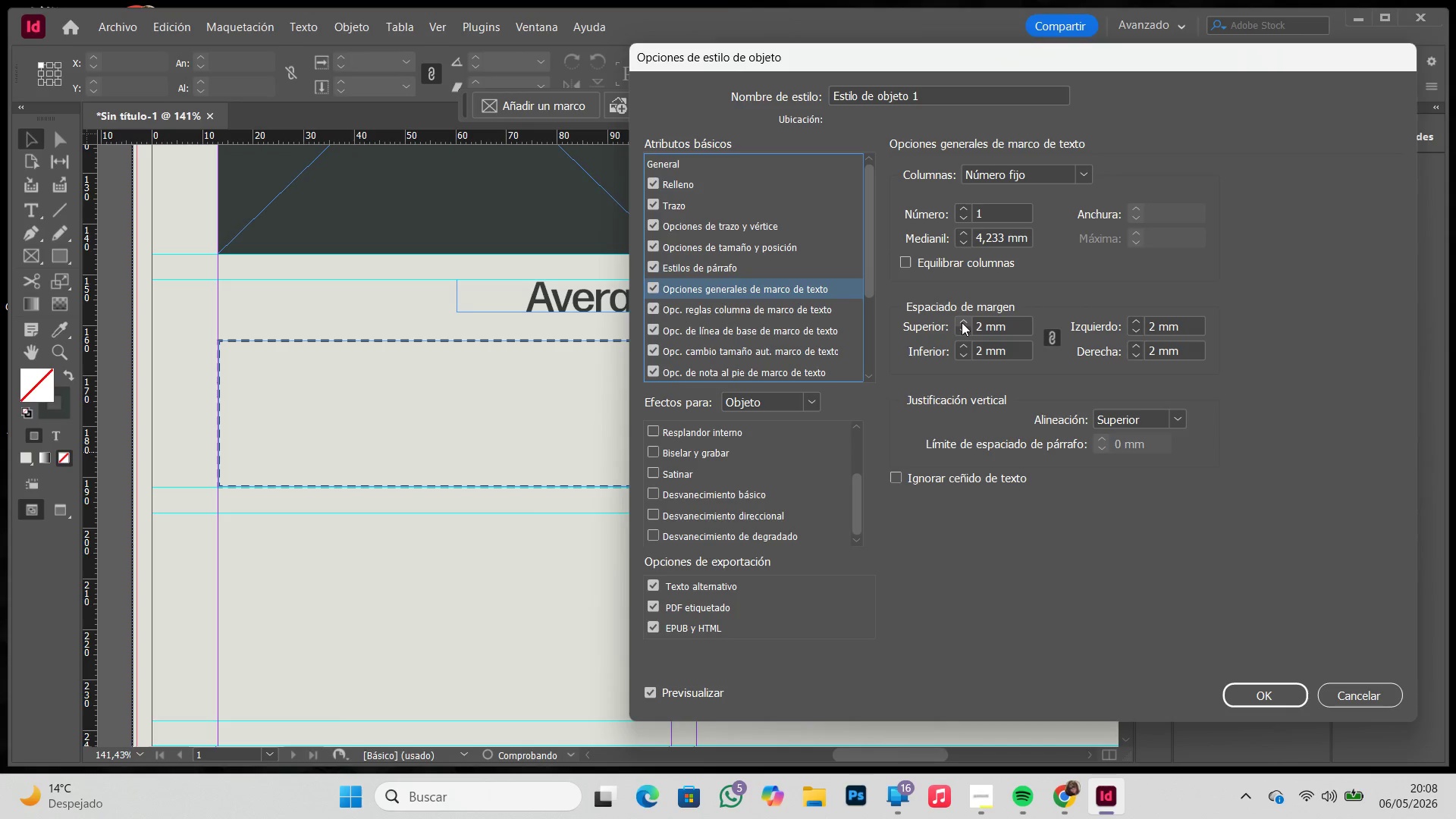 
triple_click([962, 322])
 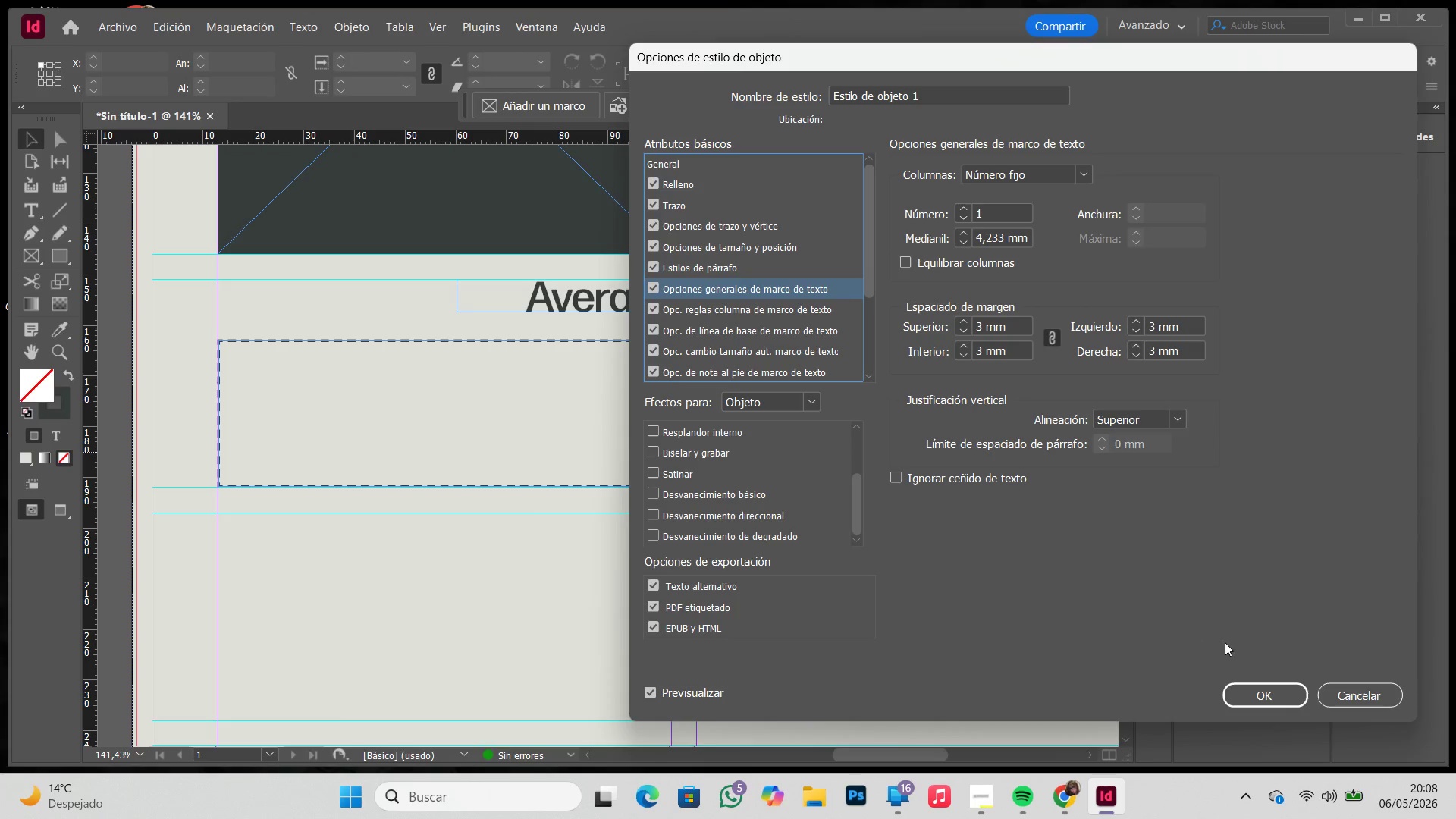 
left_click([1270, 689])
 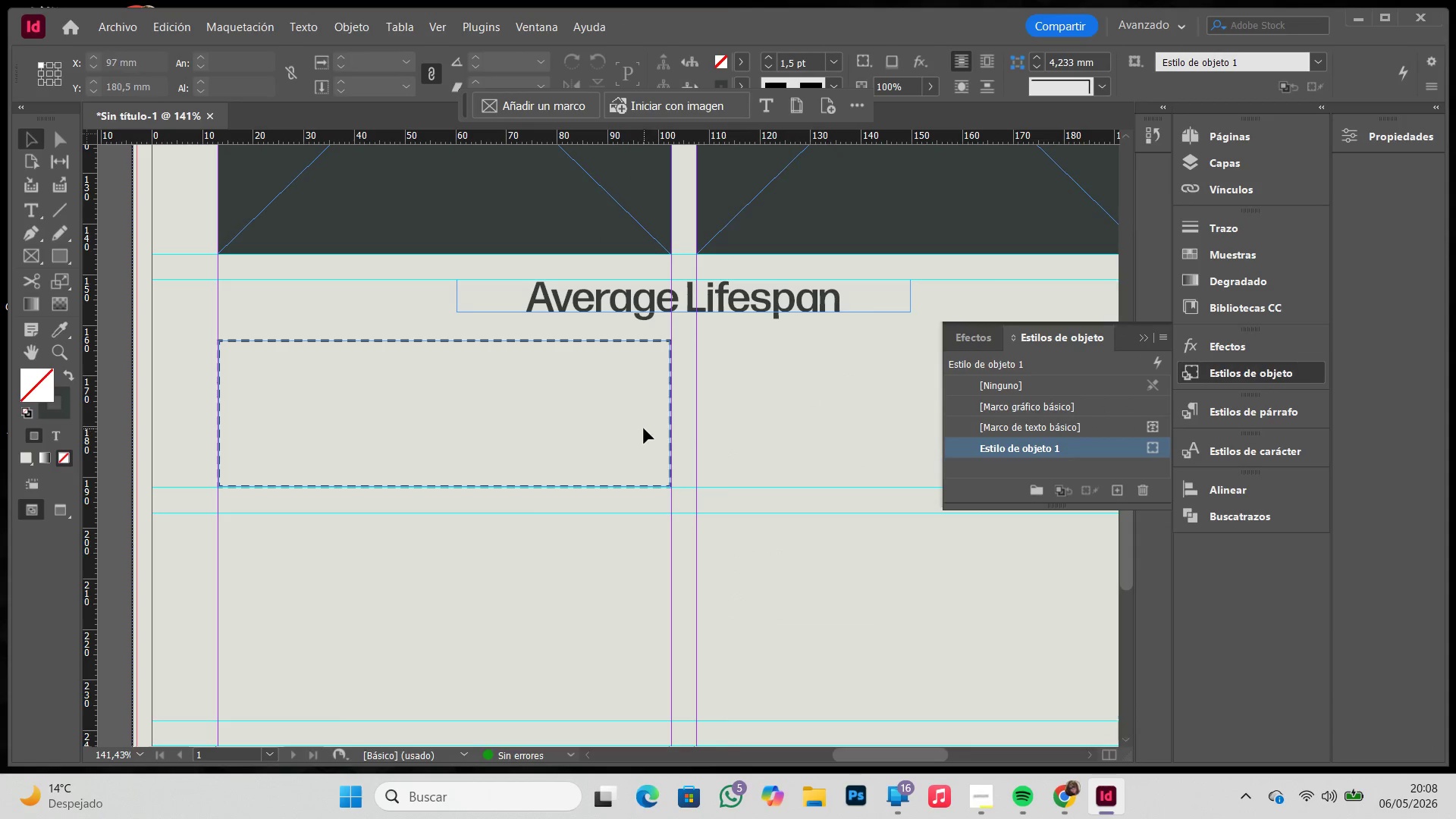 
left_click([719, 422])
 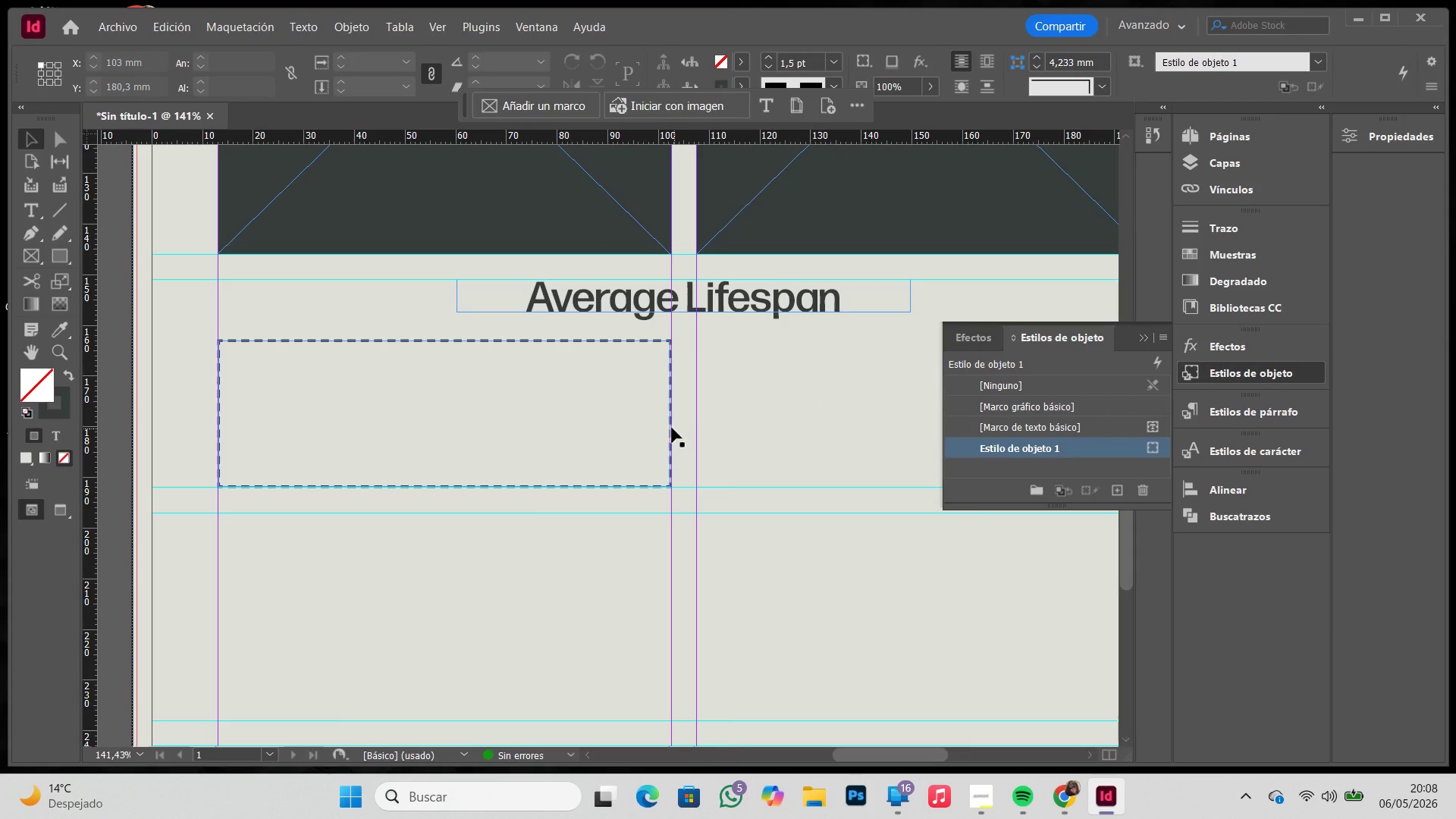 
left_click([669, 427])
 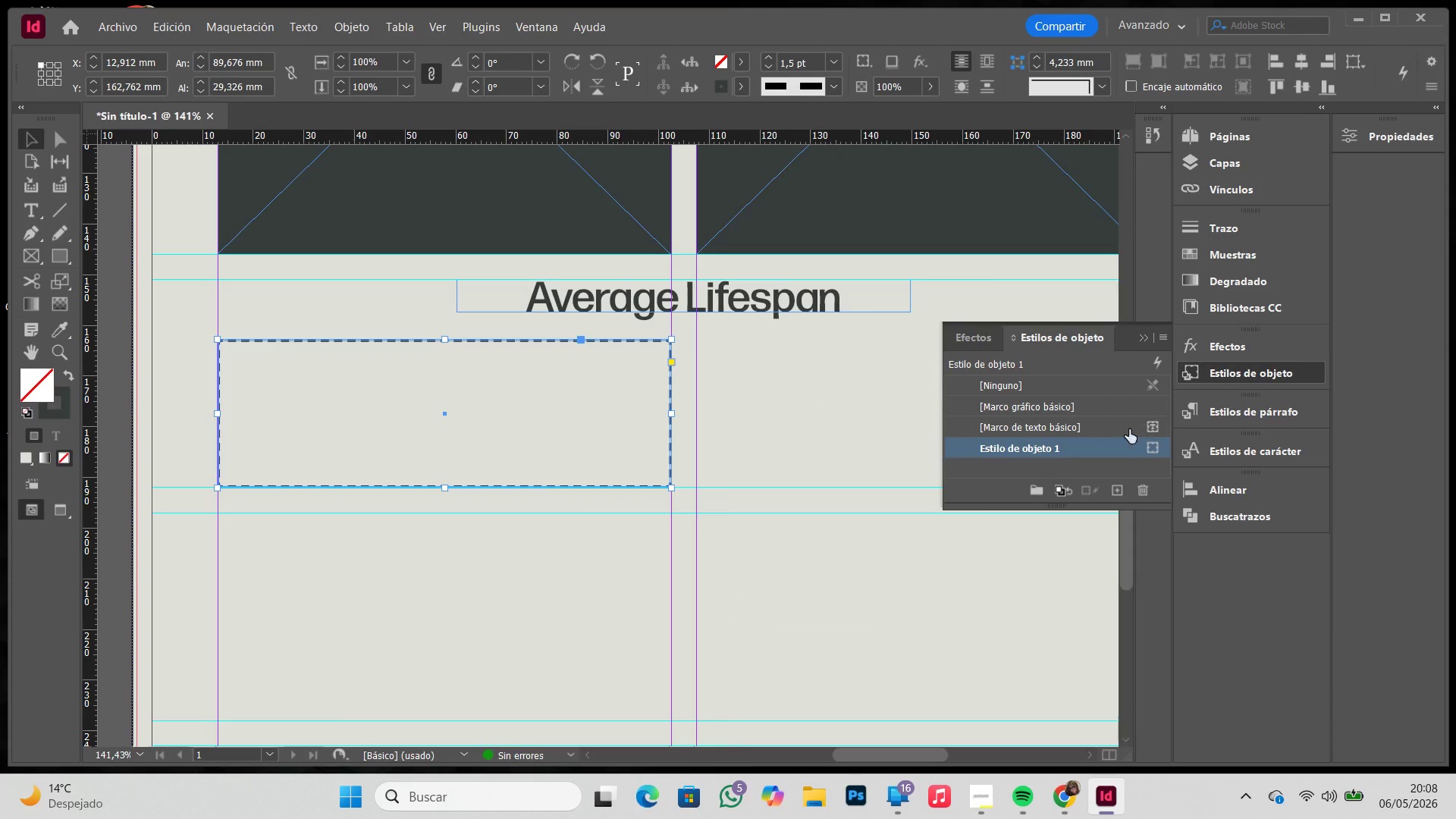 
left_click([1090, 451])
 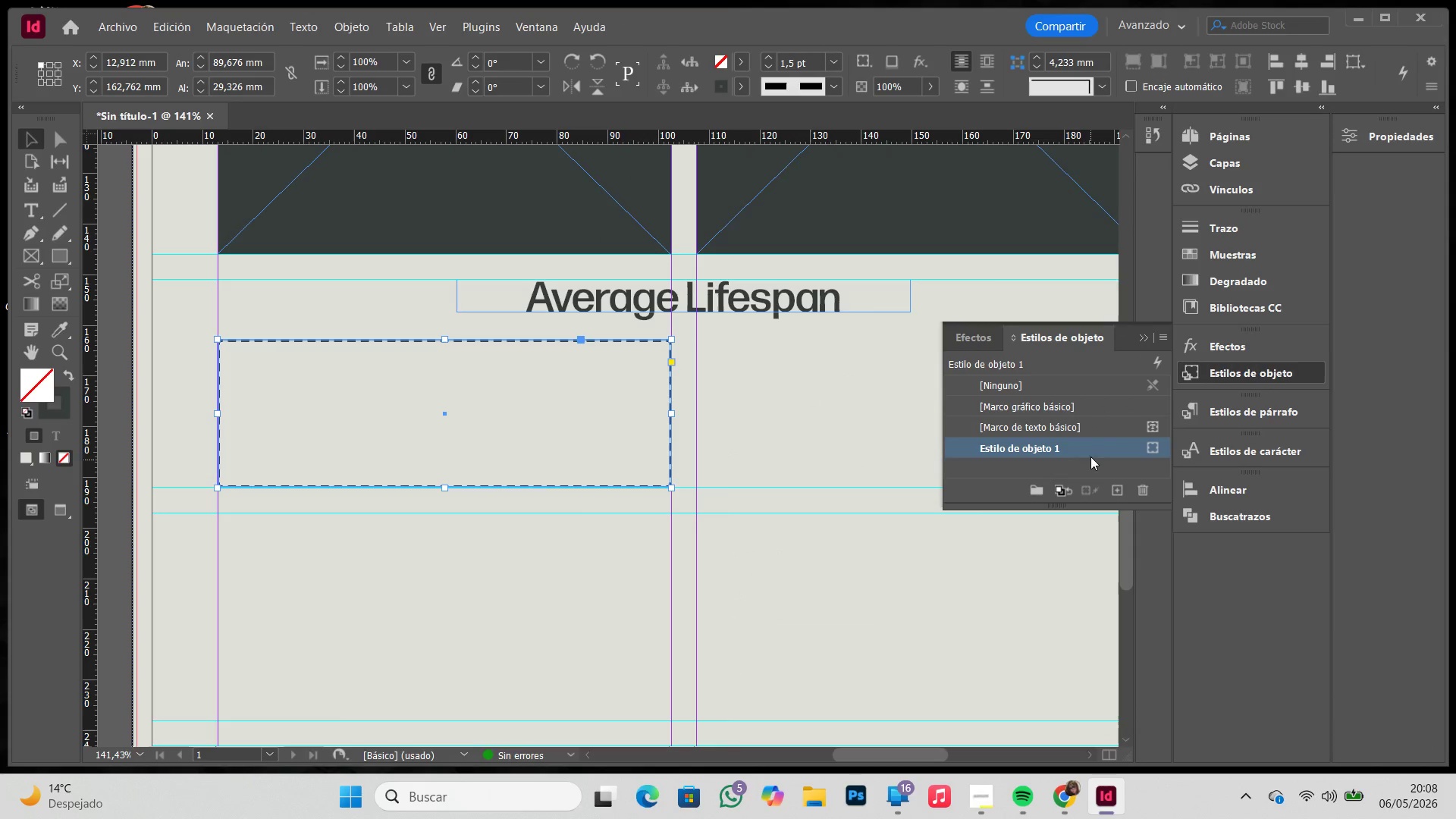 
double_click([1091, 454])
 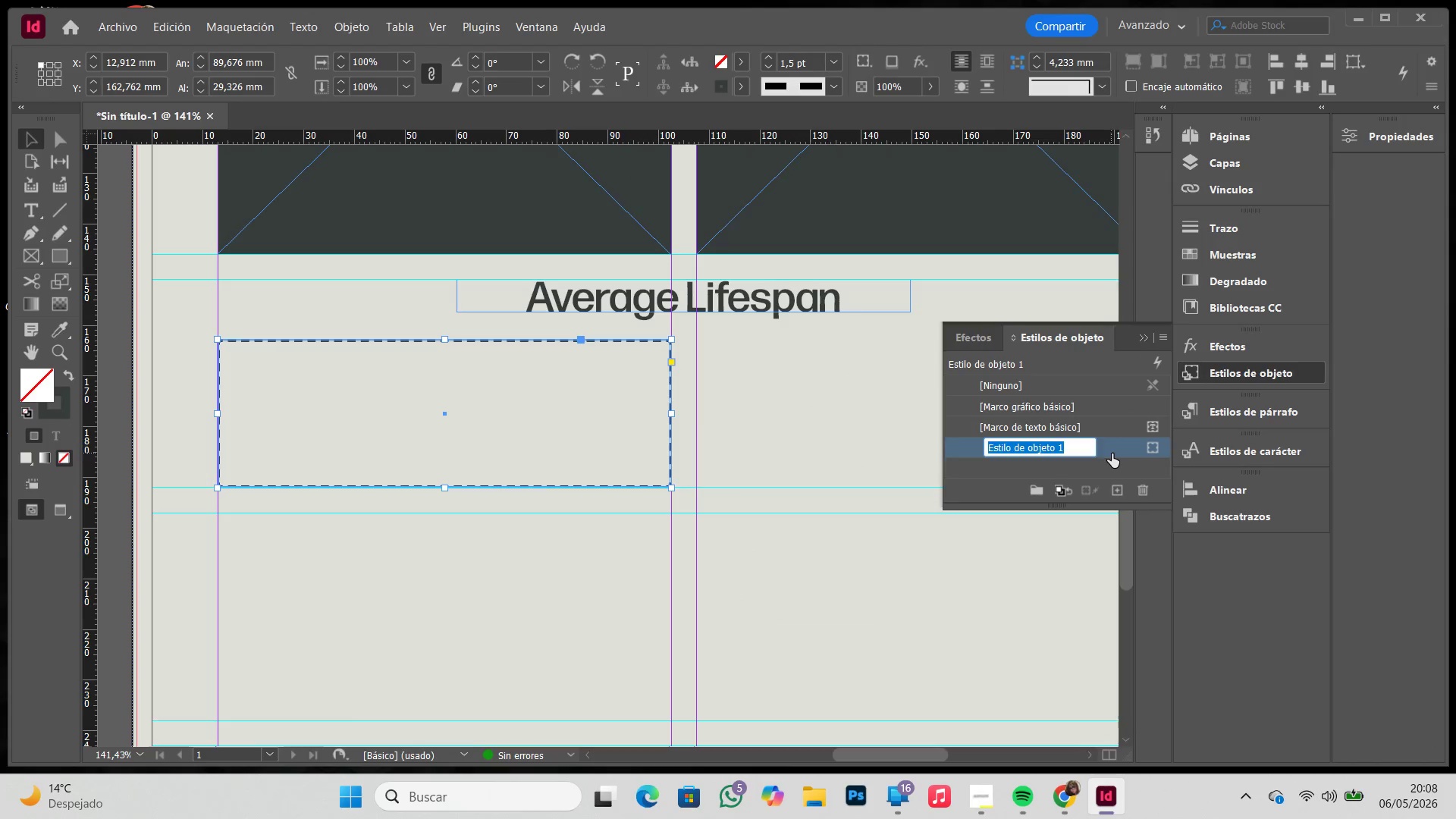 
double_click([1112, 453])
 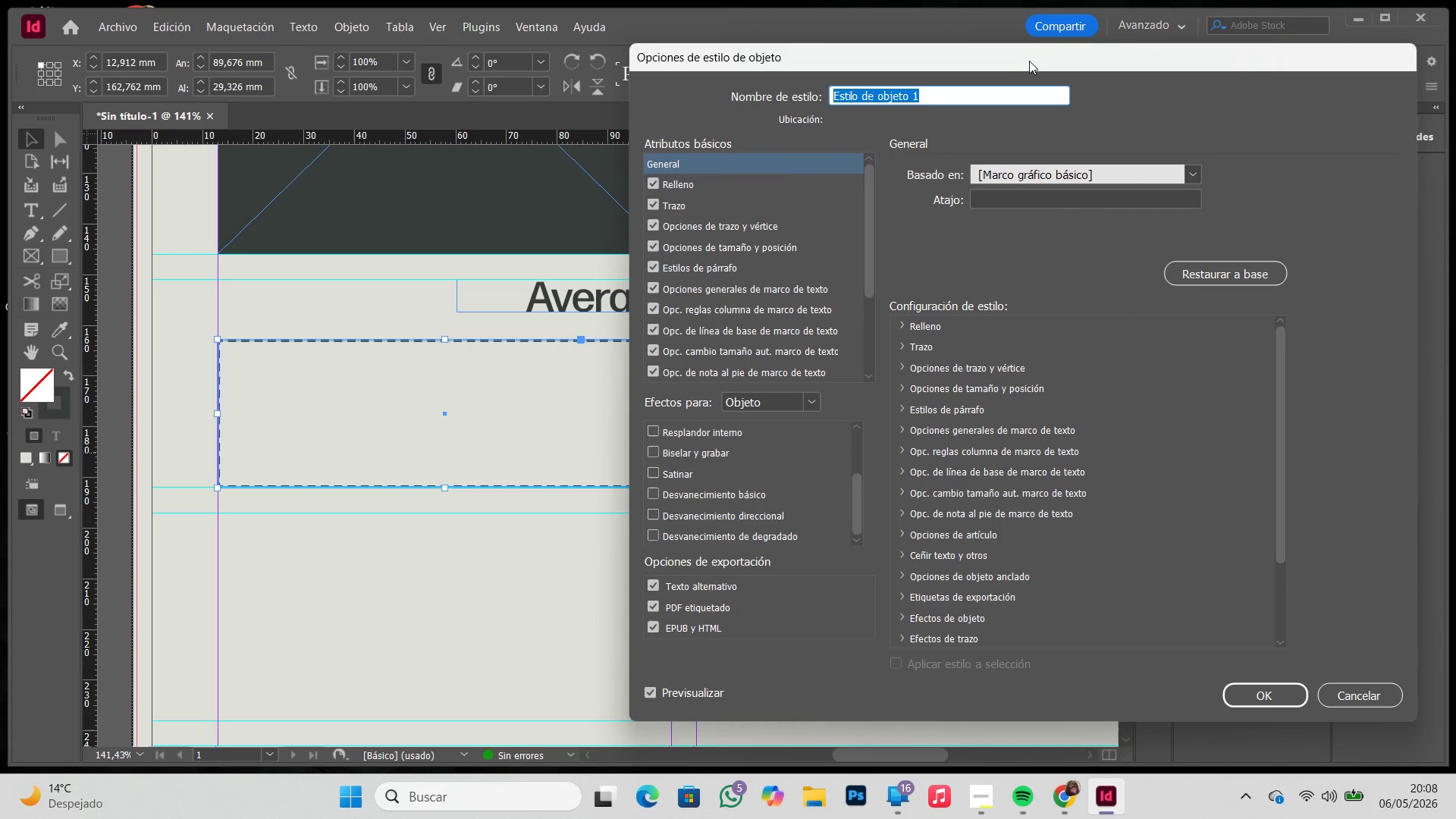 
type(Text)
 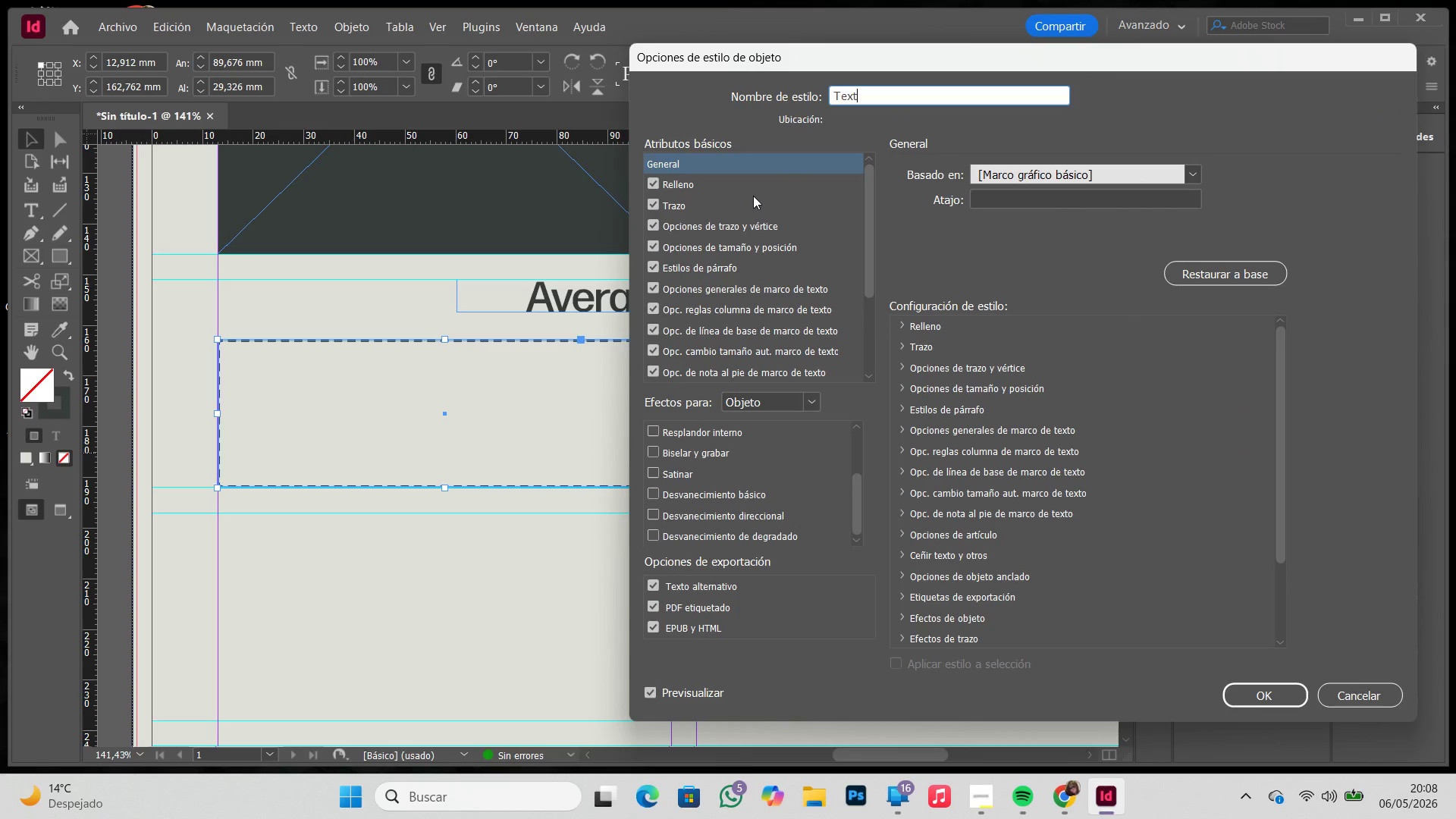 
left_click([753, 196])
 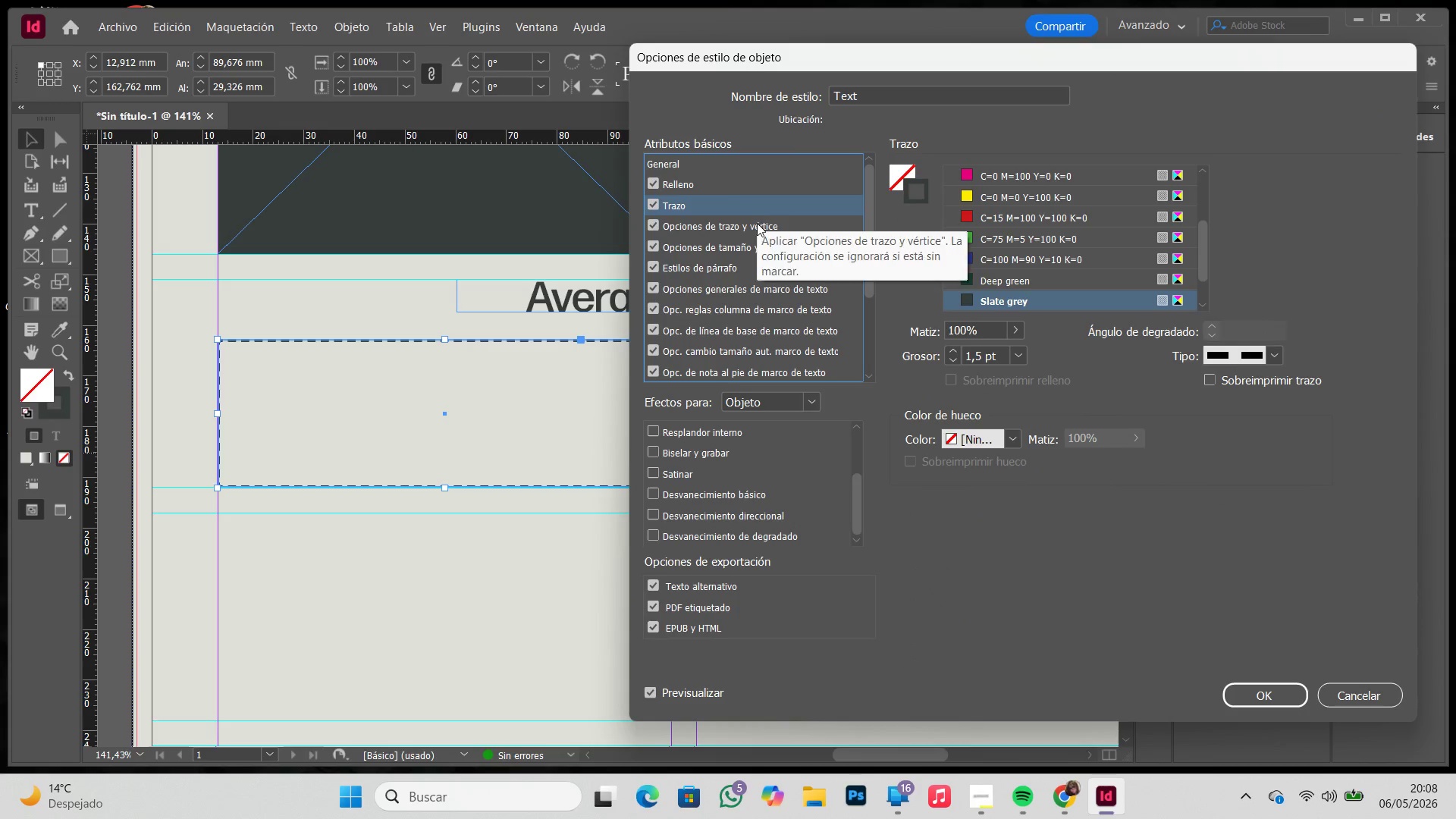 
left_click([757, 223])
 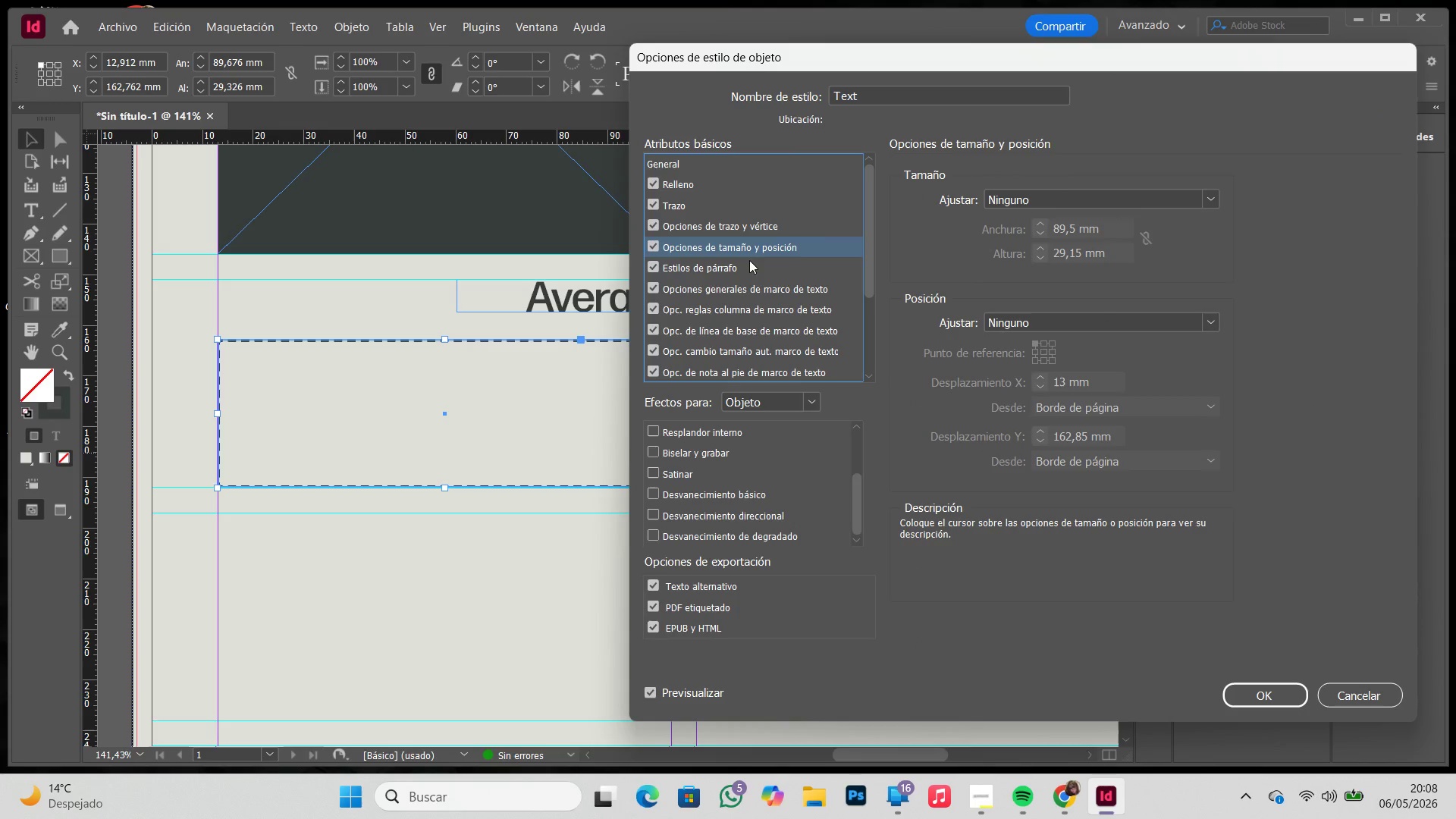 
double_click([749, 268])
 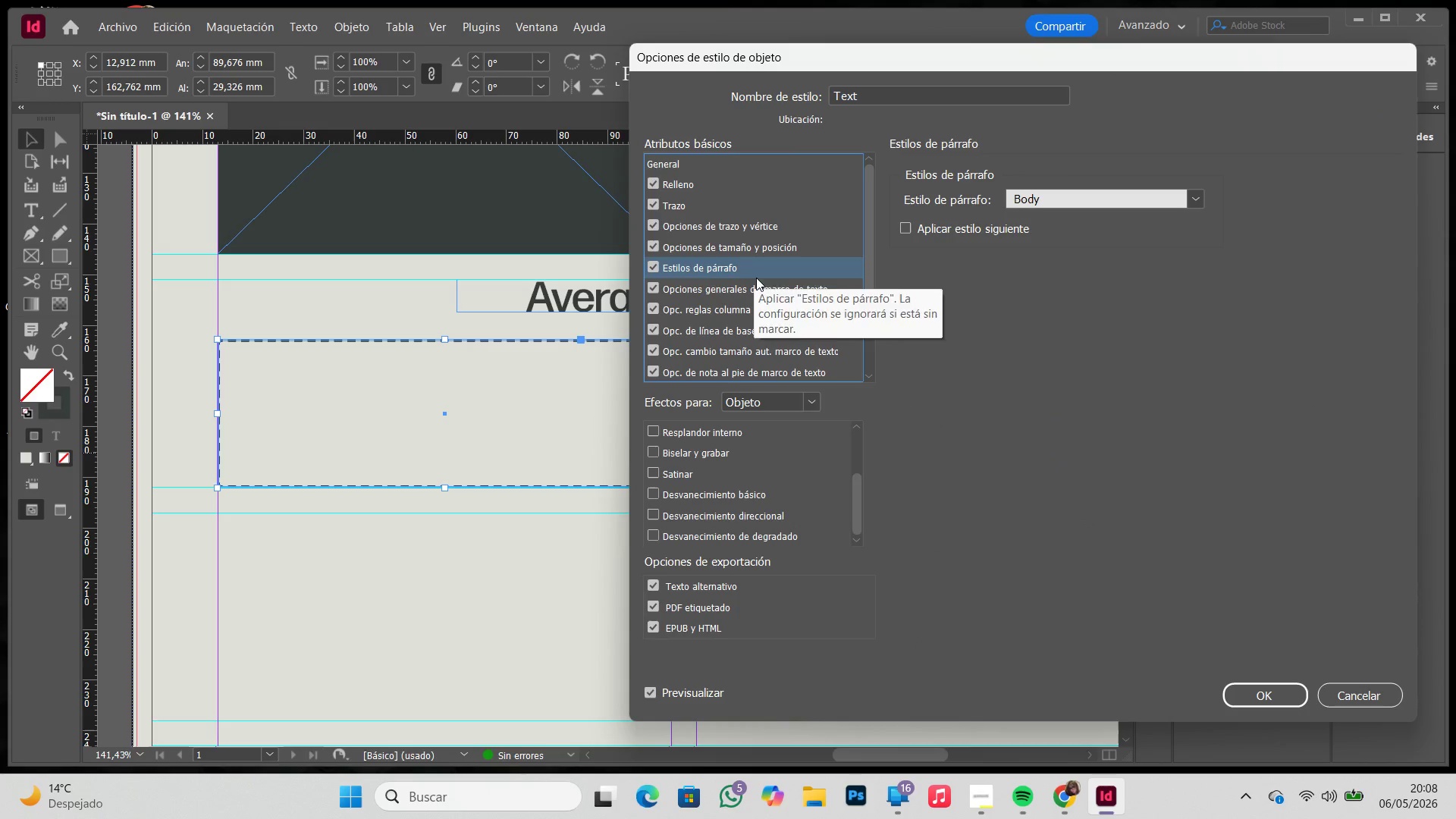 
left_click([758, 284])
 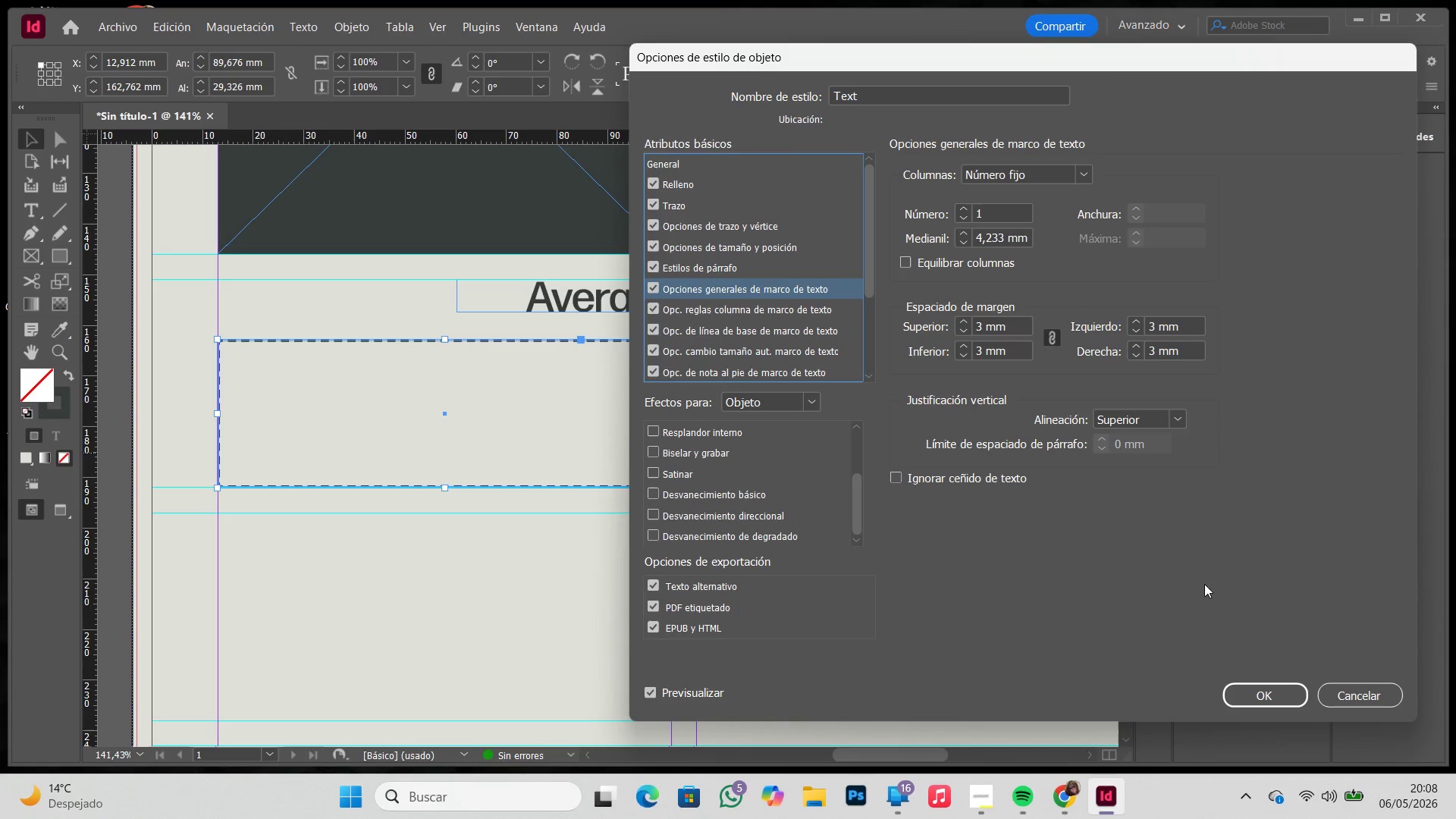 
left_click([1261, 685])
 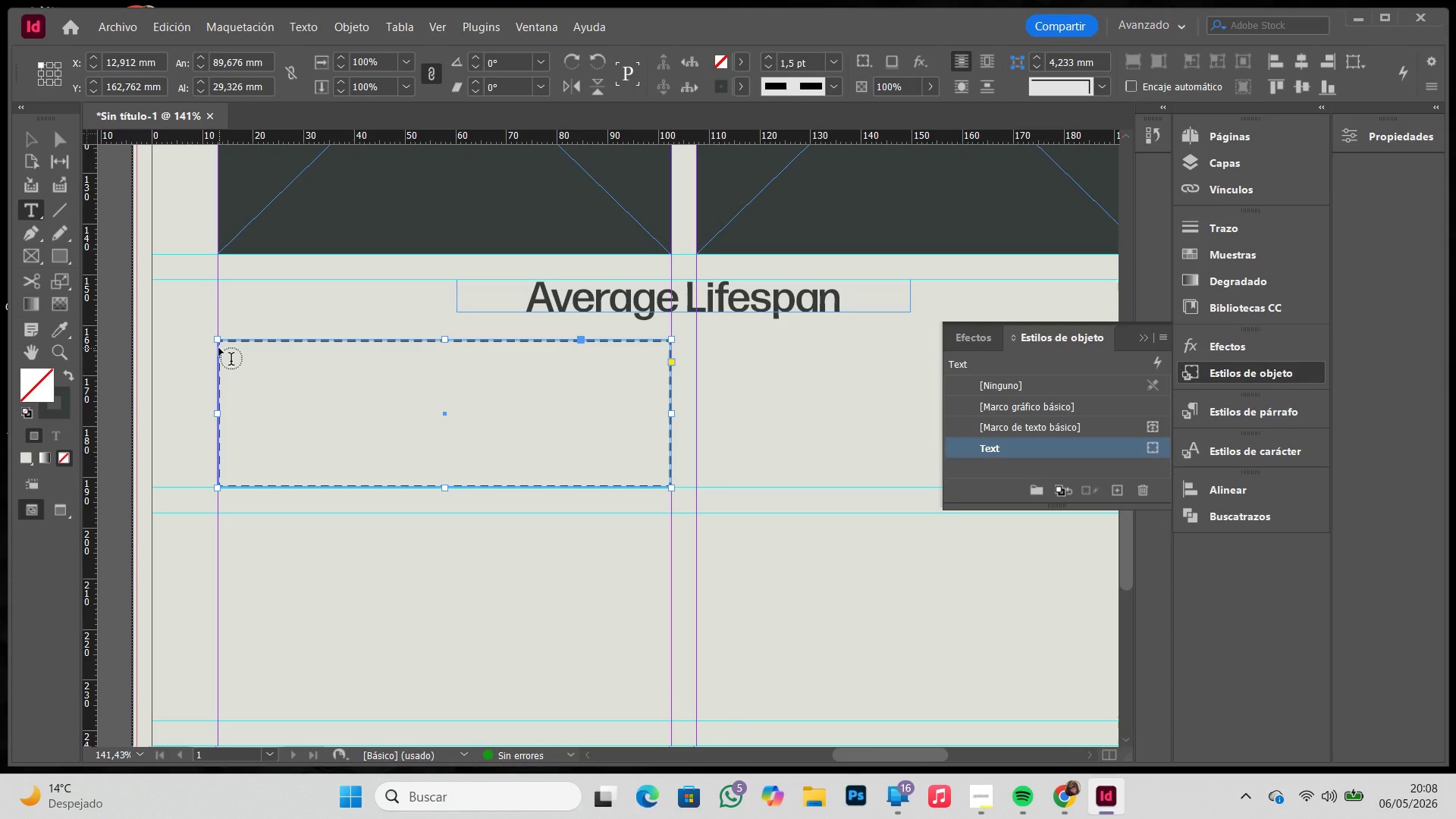 
left_click([219, 348])
 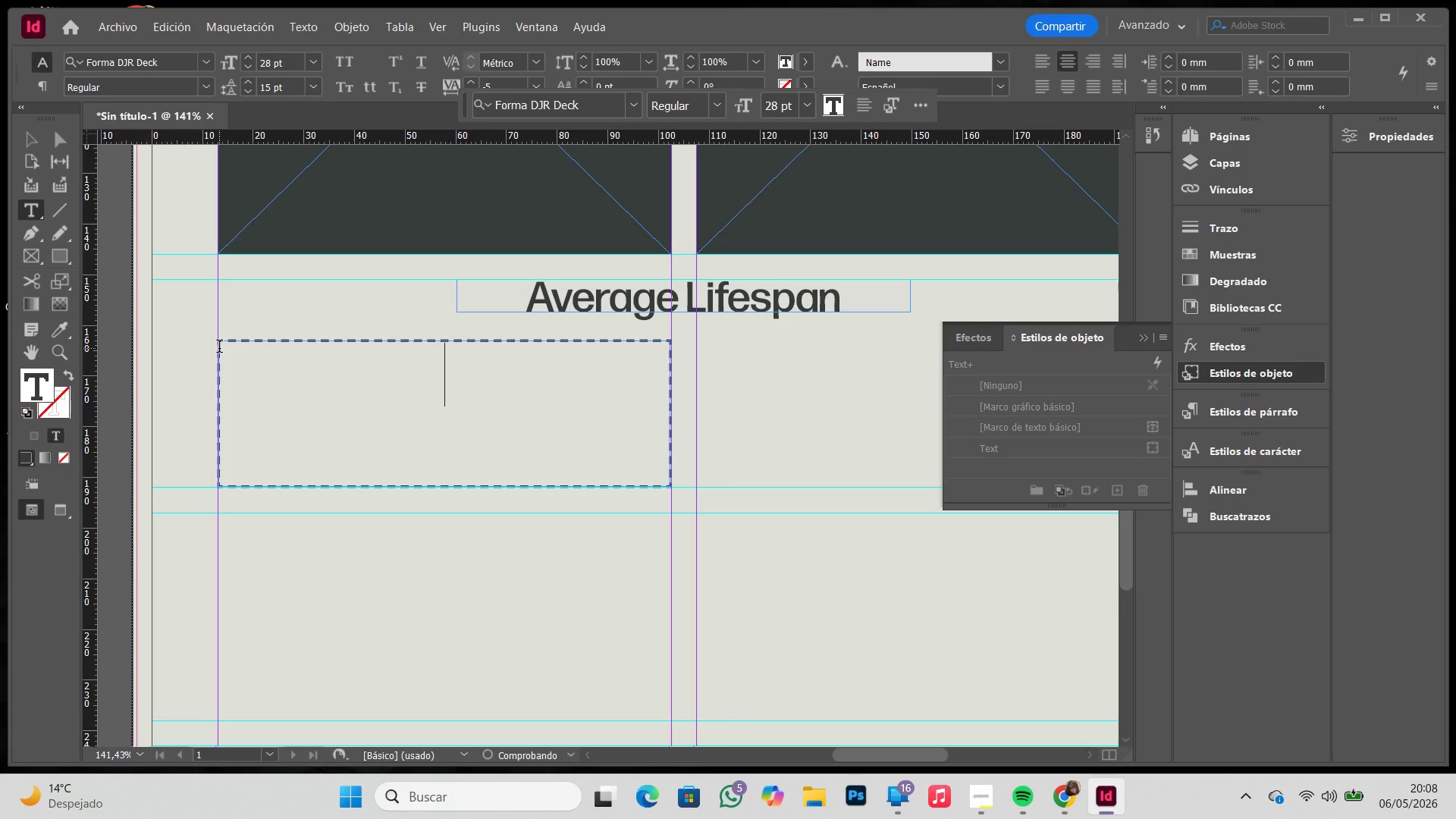 
key(Control+ControlLeft)
 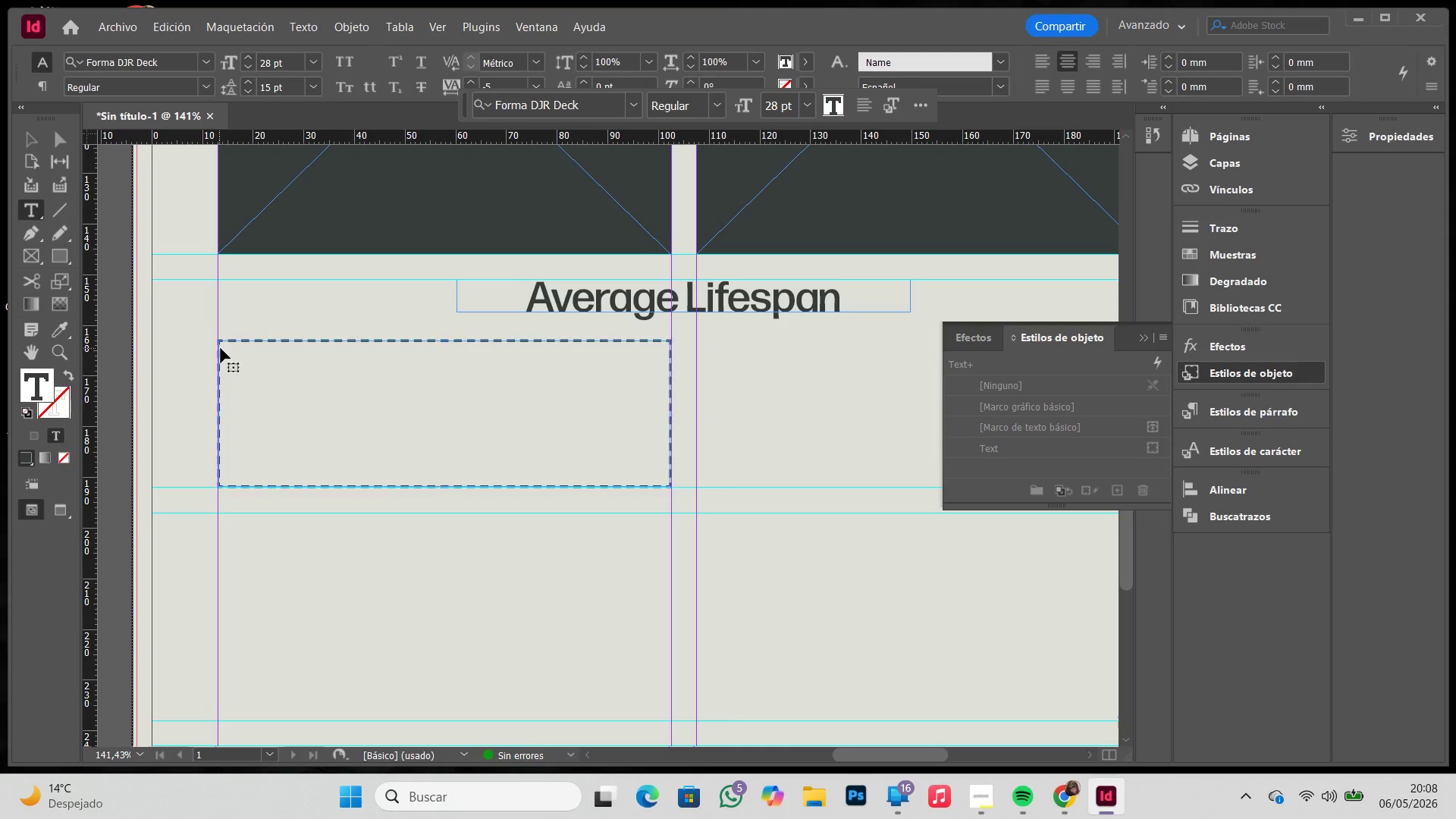 
key(Control+Z)
 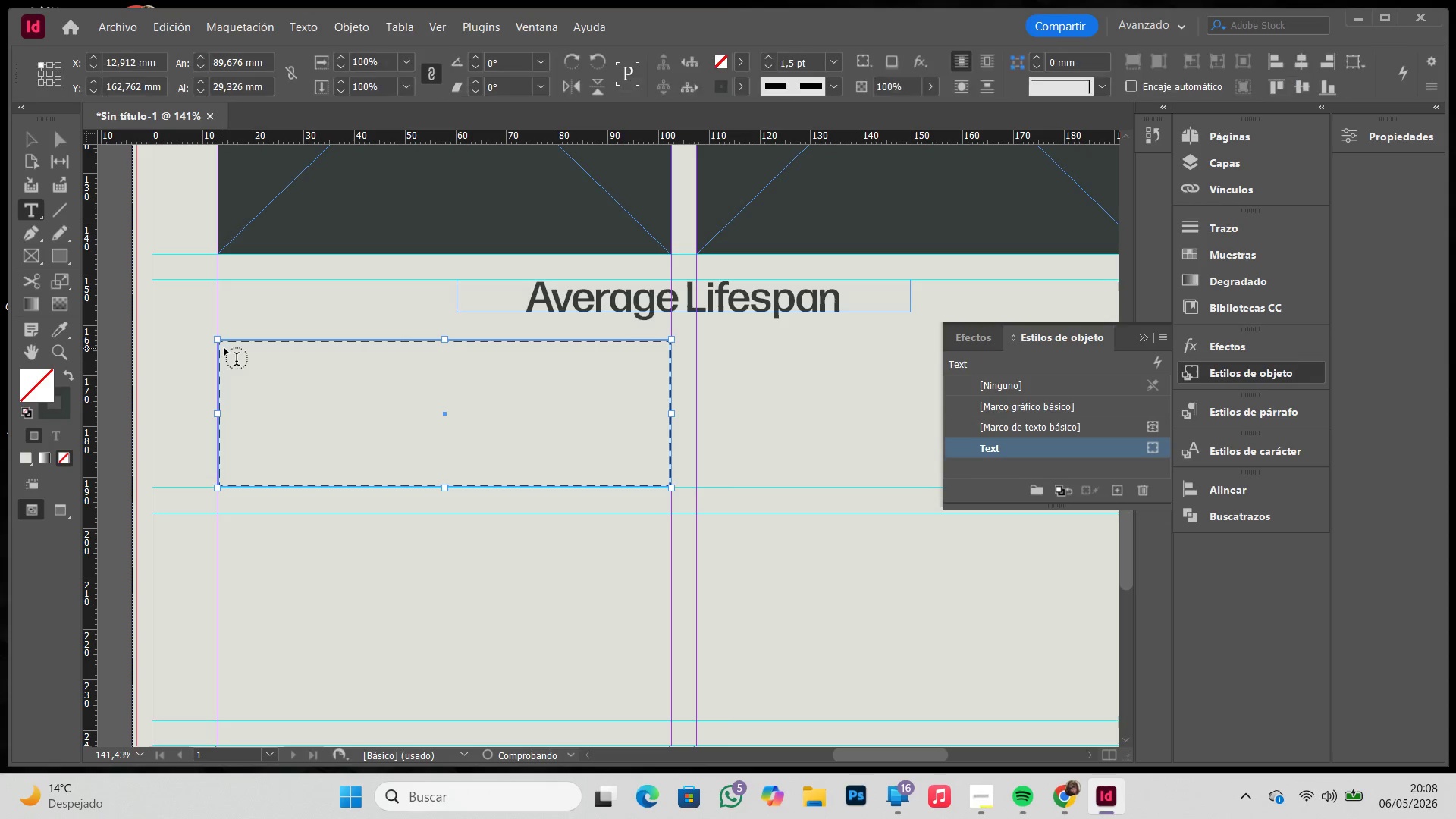 
left_click_drag(start_coordinate=[224, 348], to_coordinate=[253, 370])
 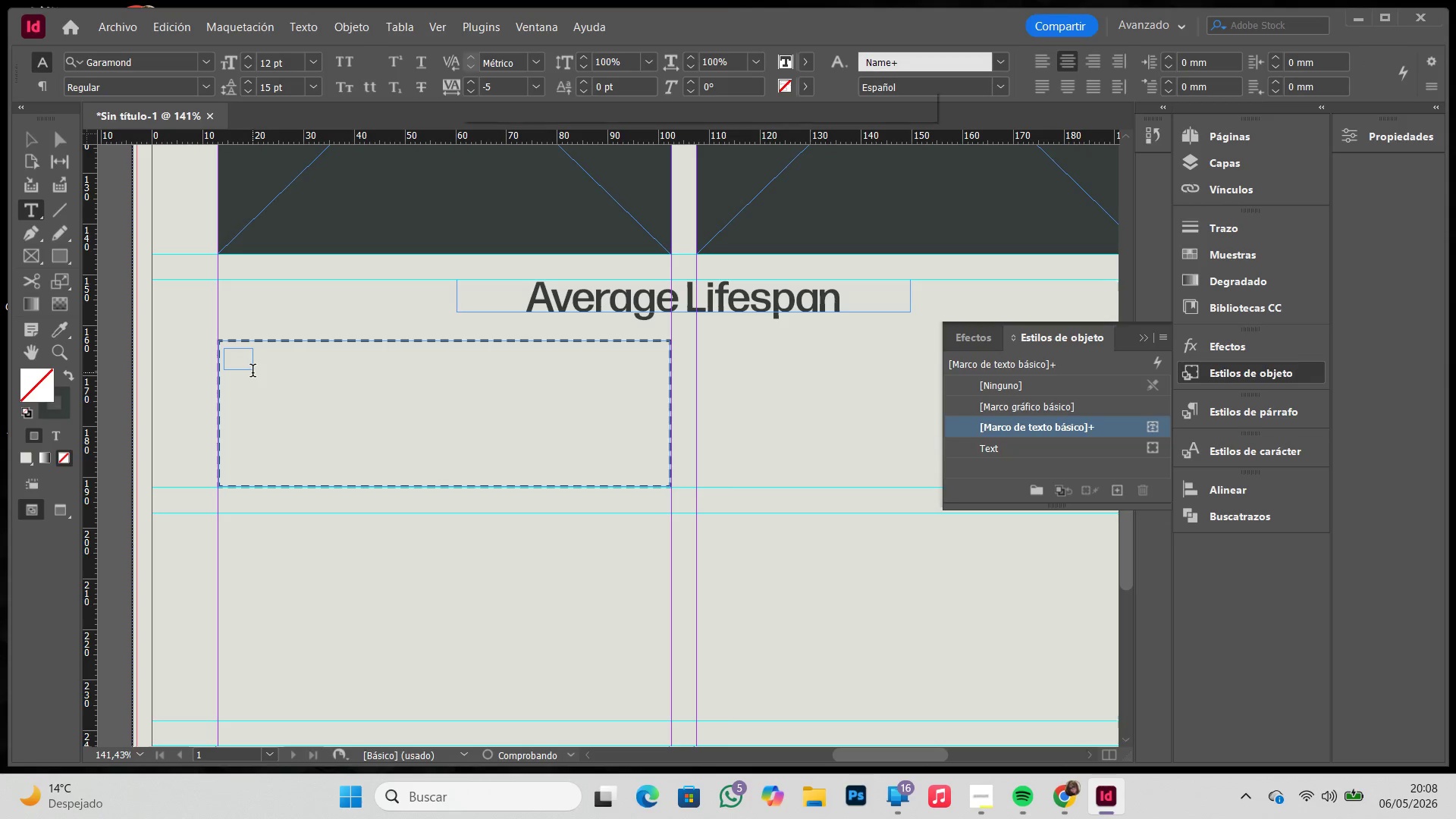 
key(Control+ControlLeft)
 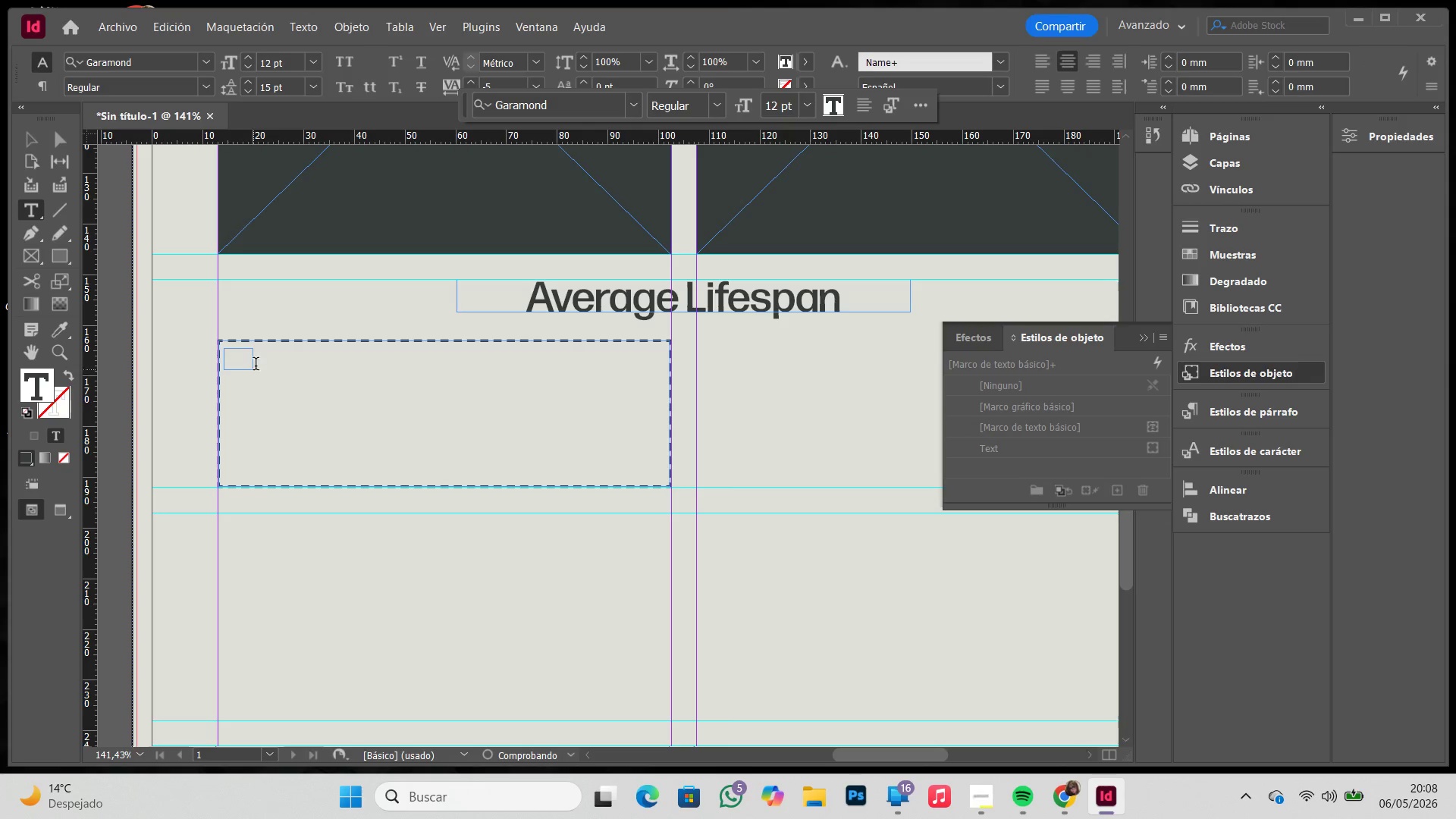 
key(Control+Z)
 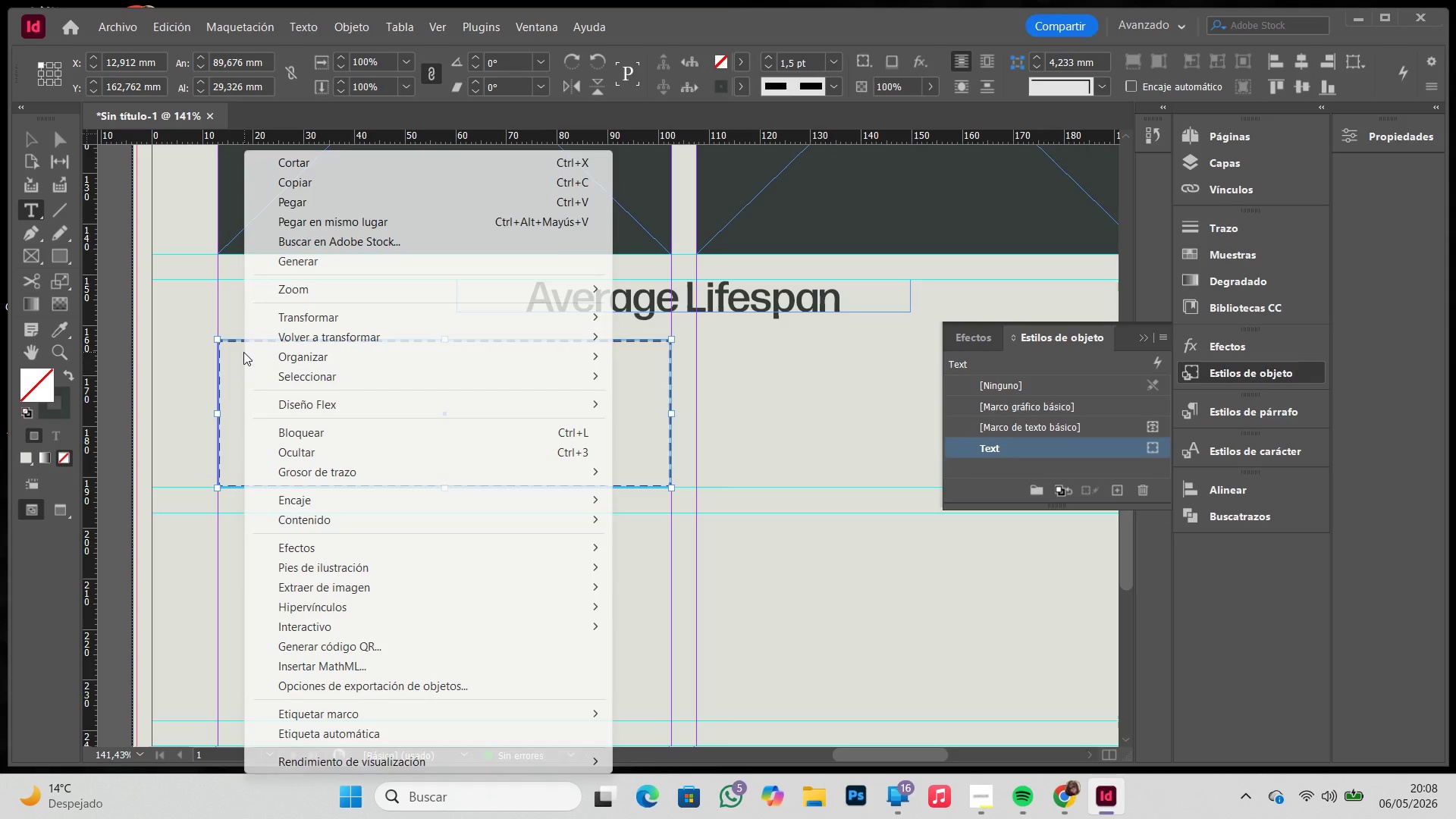 
left_click([241, 353])
 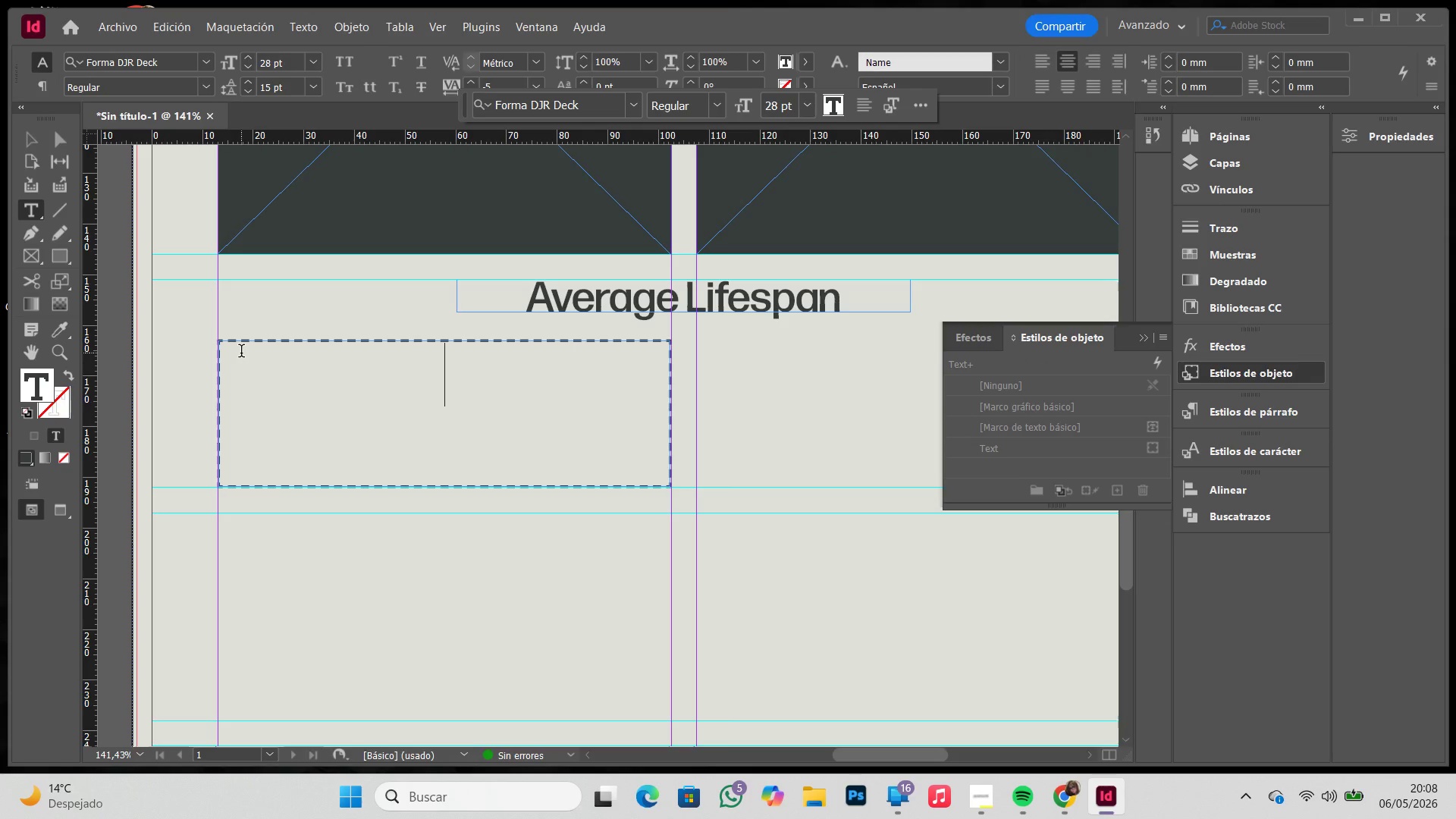 
type(df)
key(Backspace)
 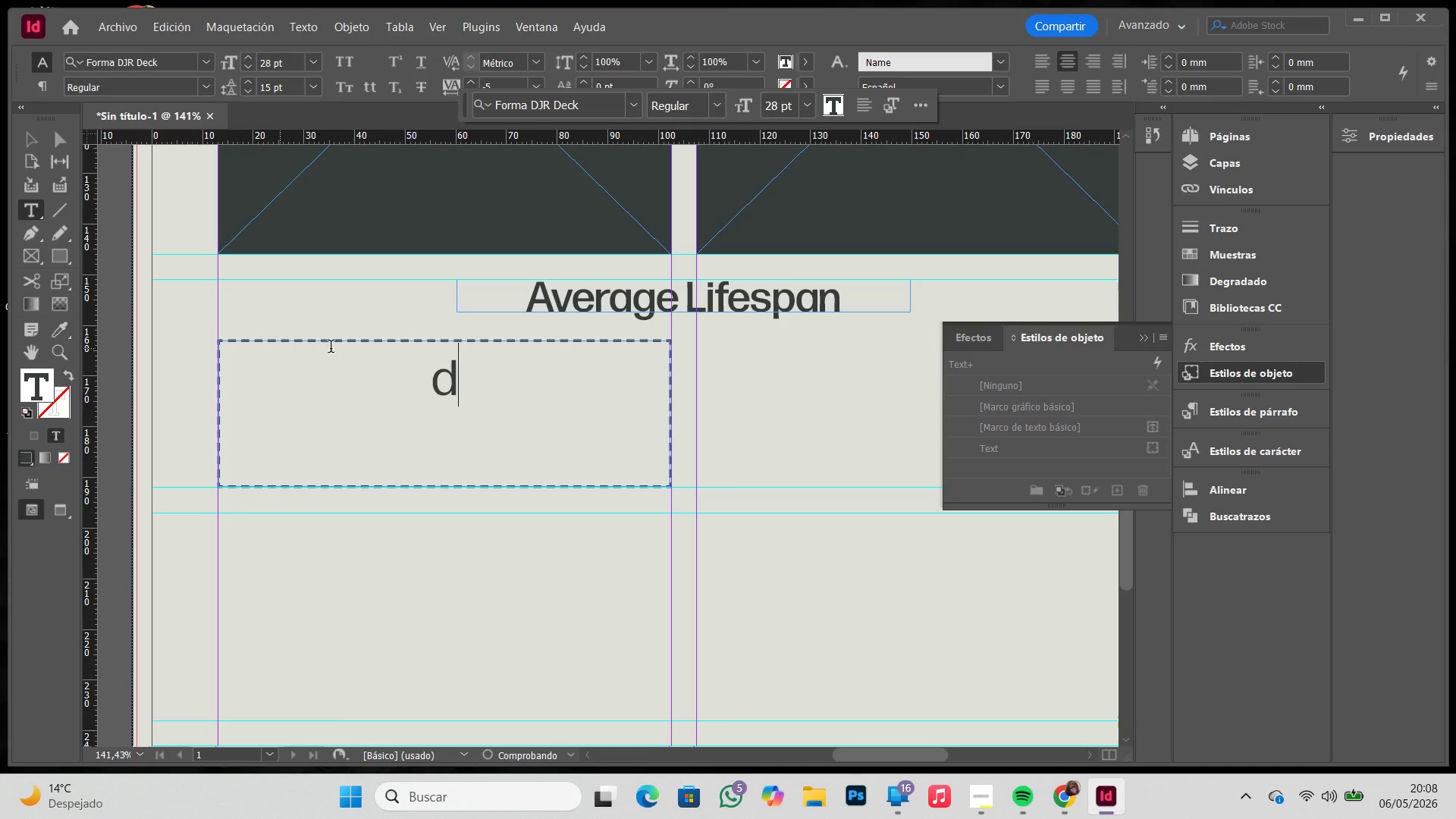 
key(Backspace)
 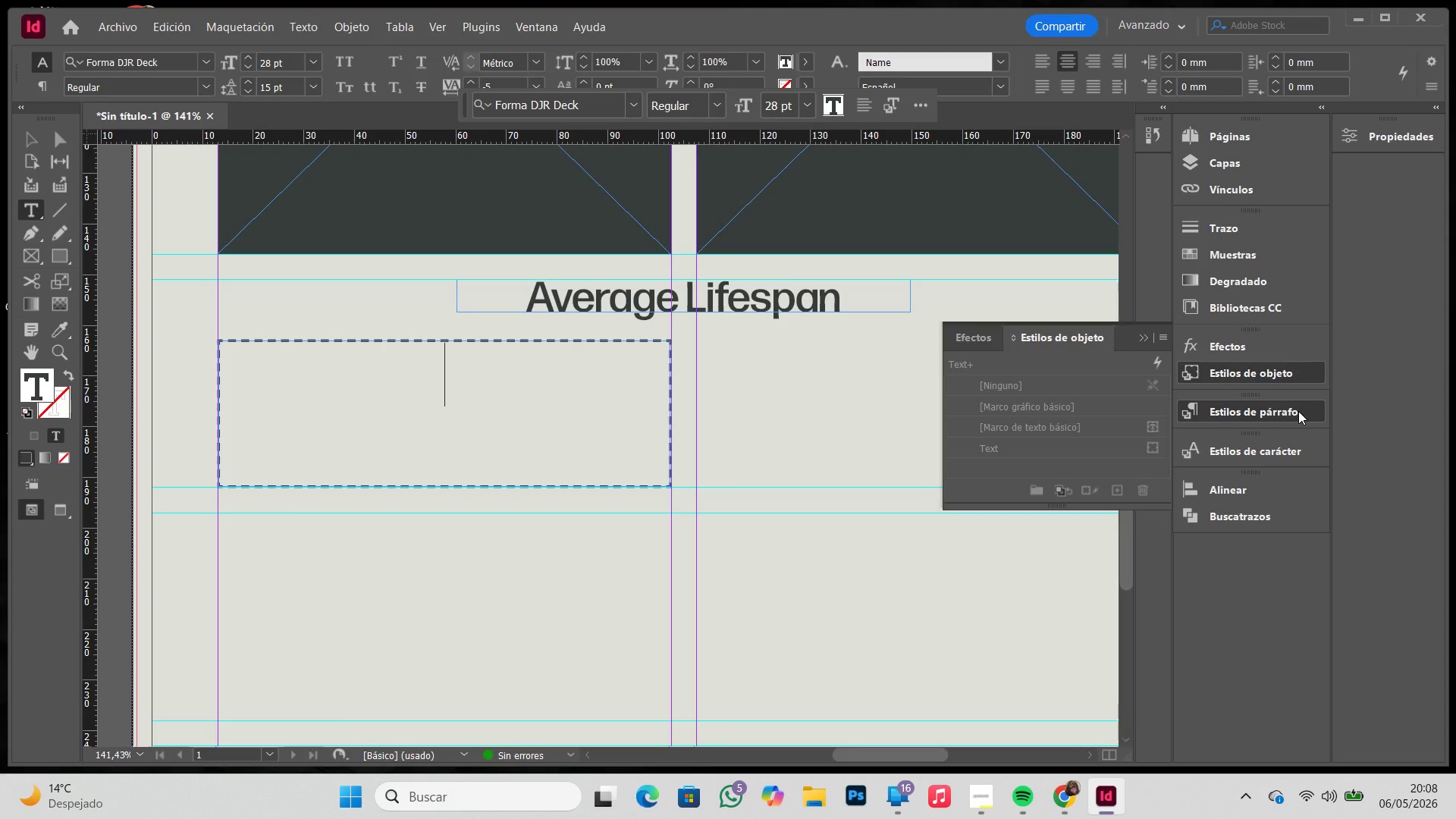 
double_click([1049, 515])
 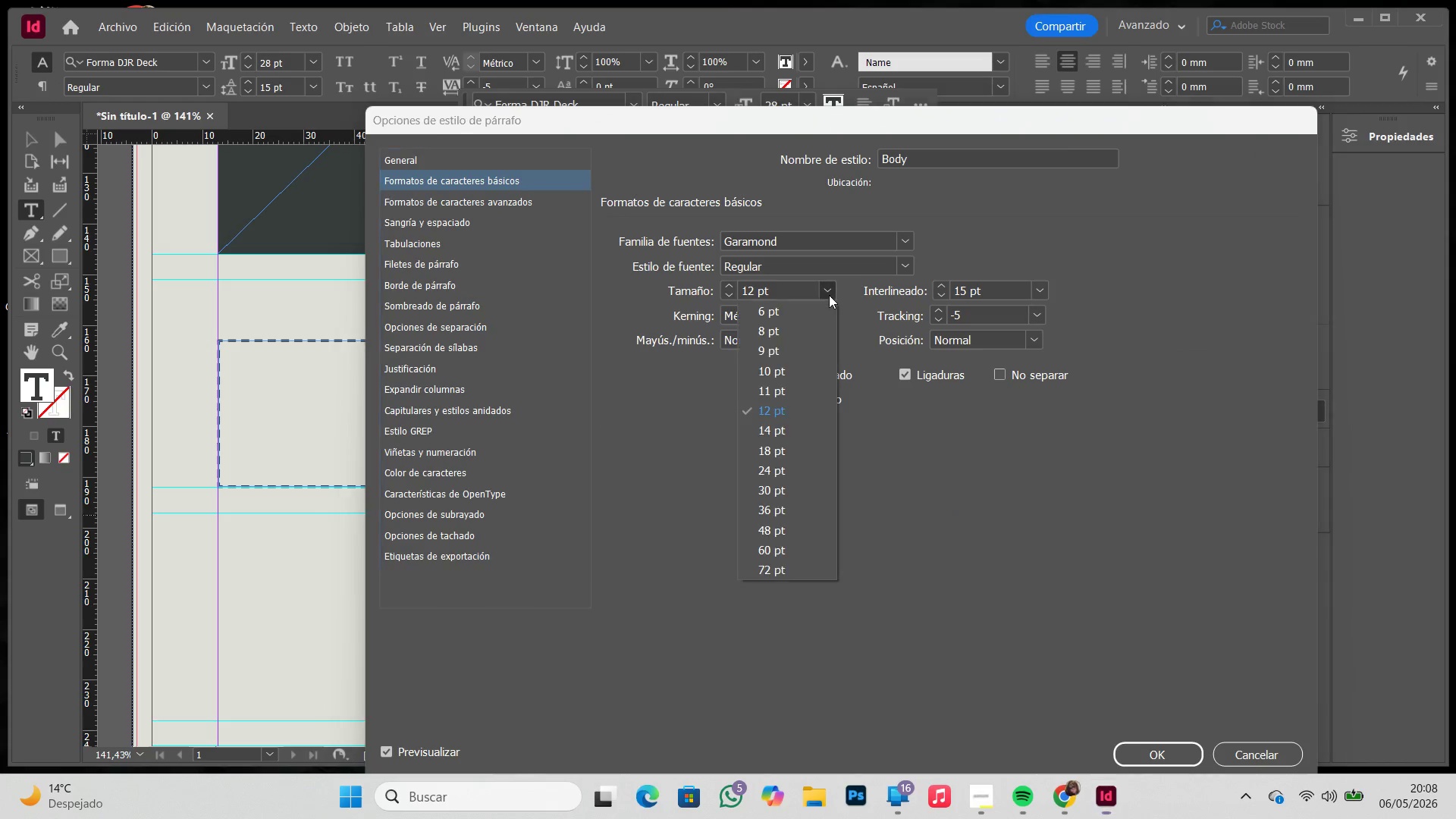 
left_click([790, 378])
 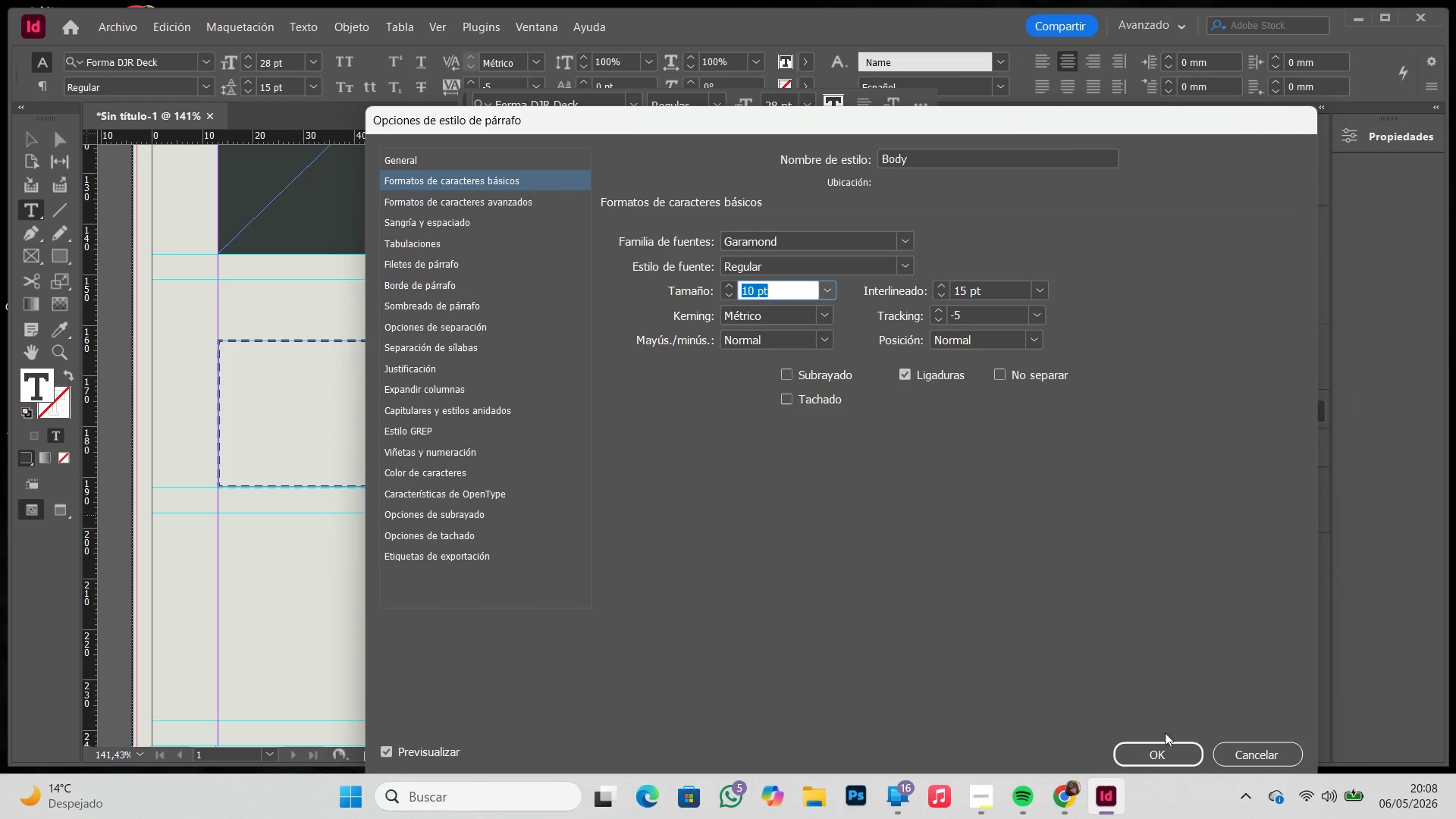 
left_click([1160, 755])
 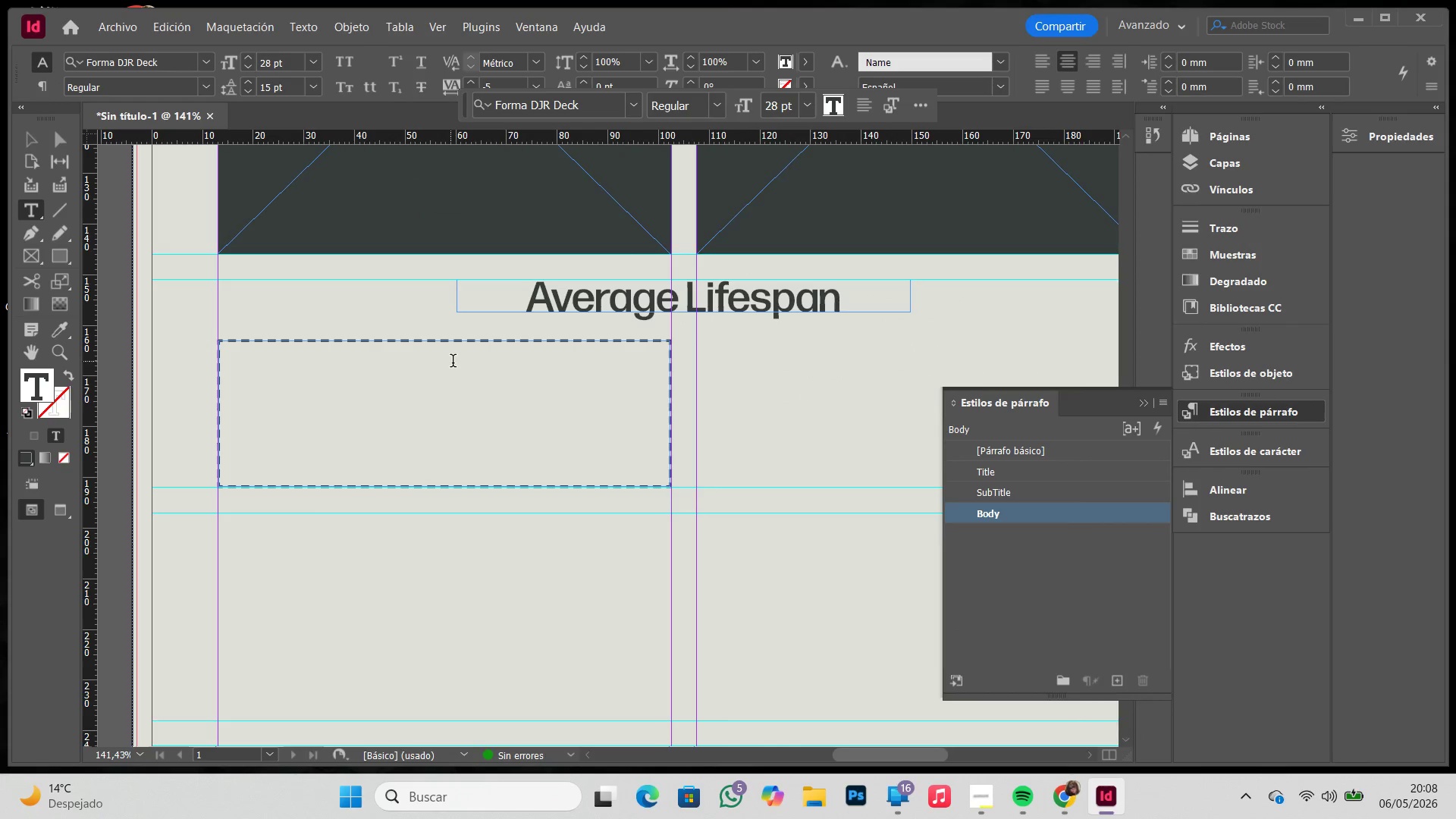 
left_click([453, 362])
 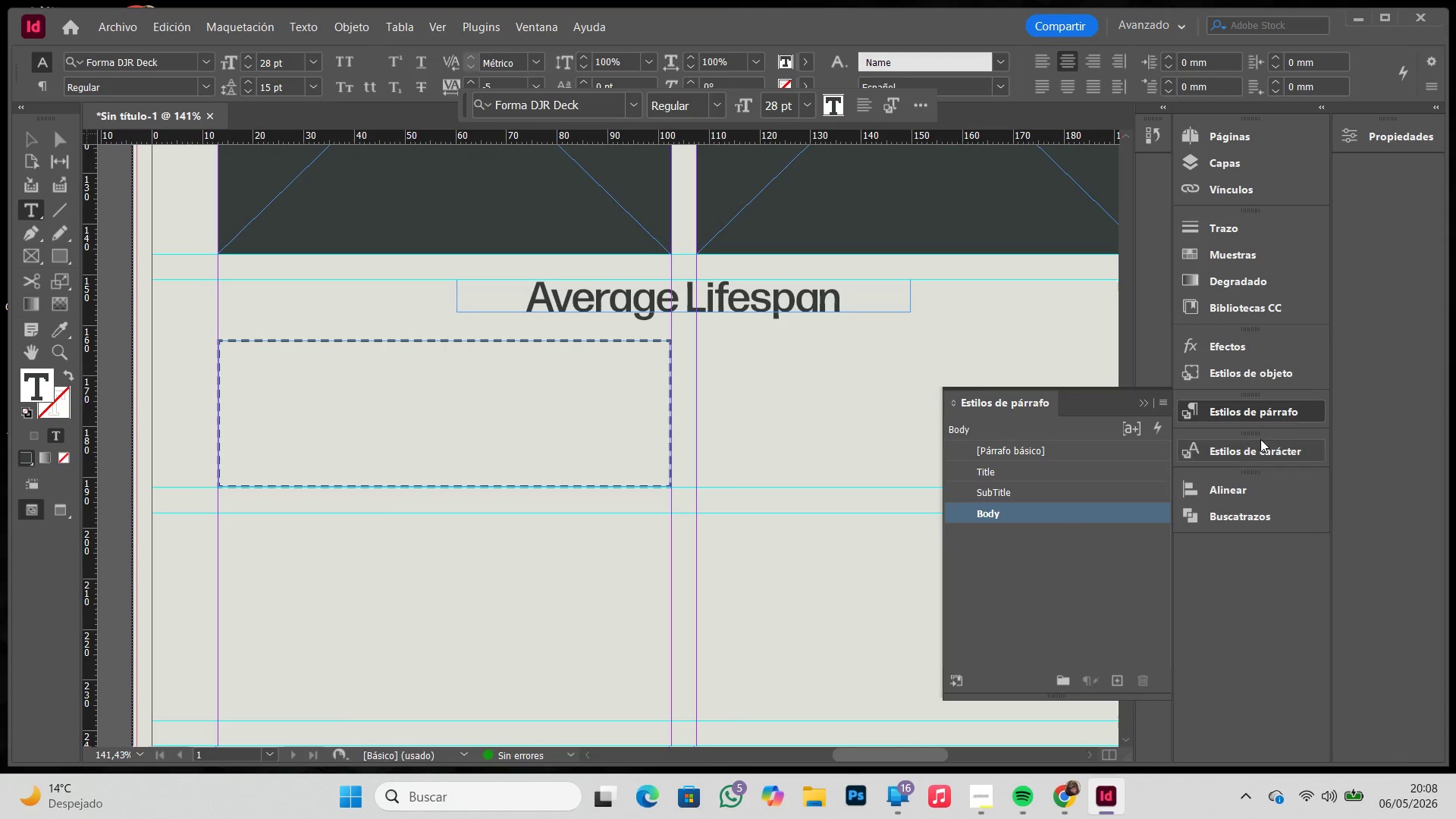 
left_click([1257, 369])
 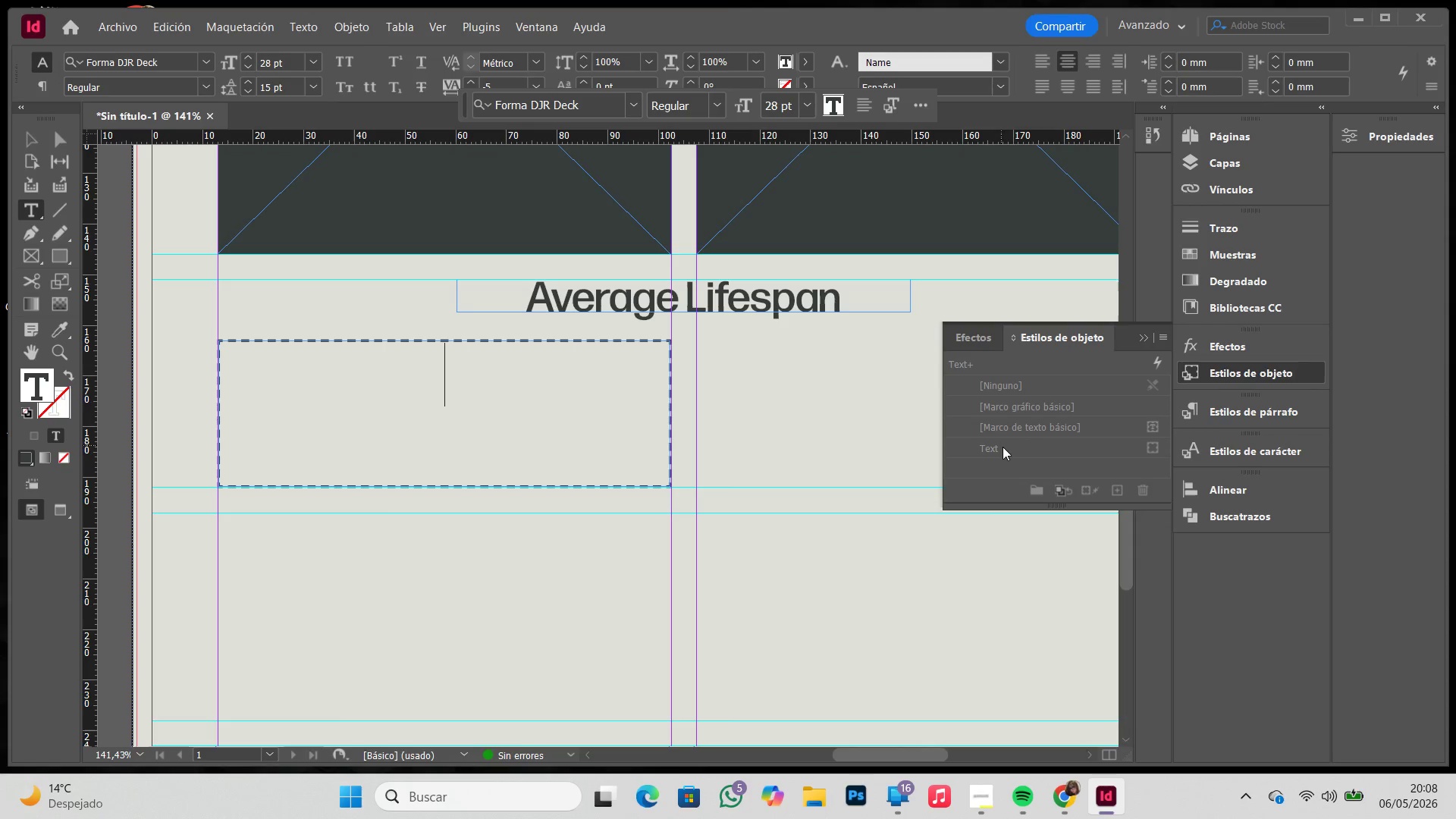 
left_click([1021, 447])
 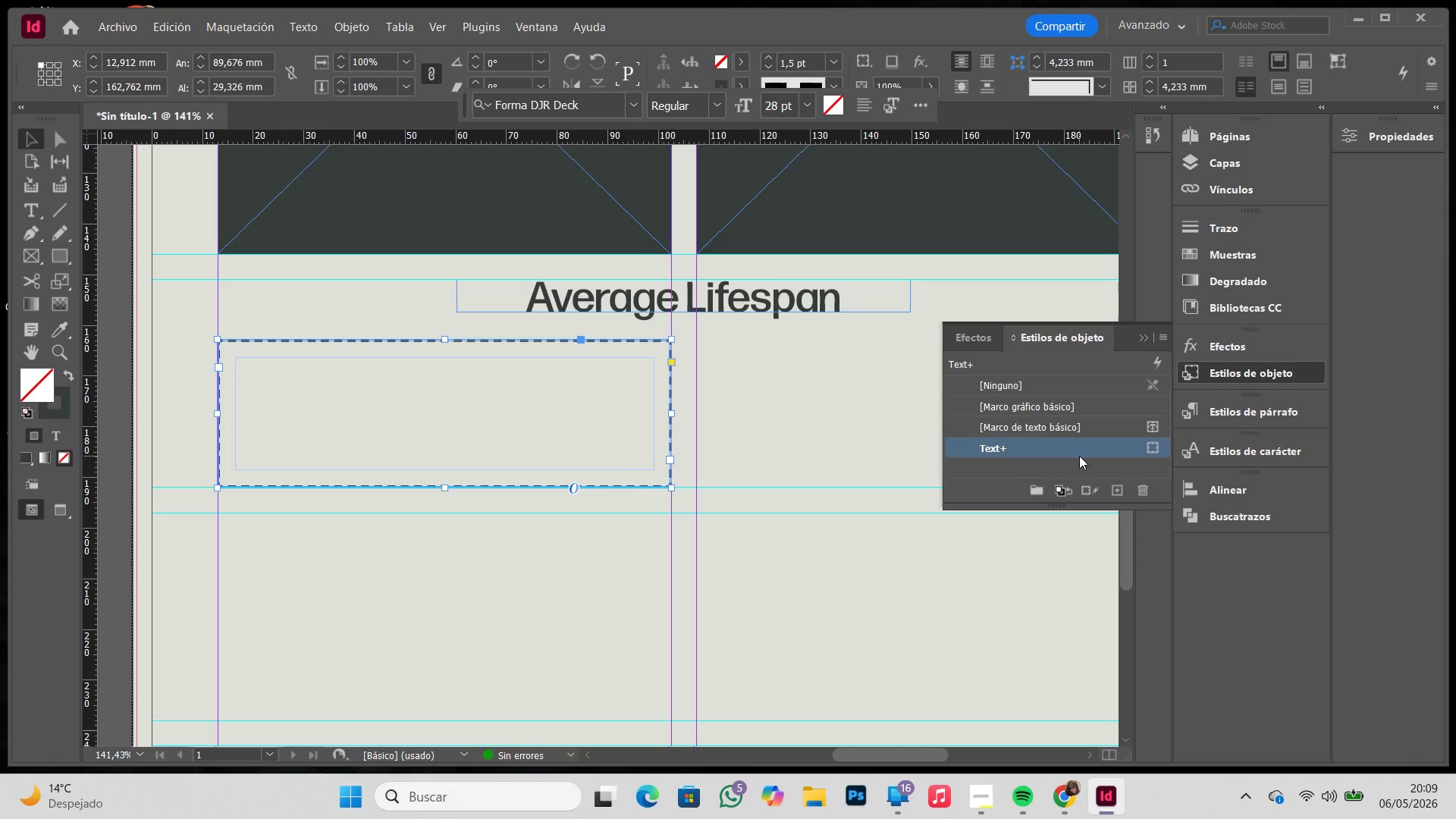 
left_click([1078, 450])
 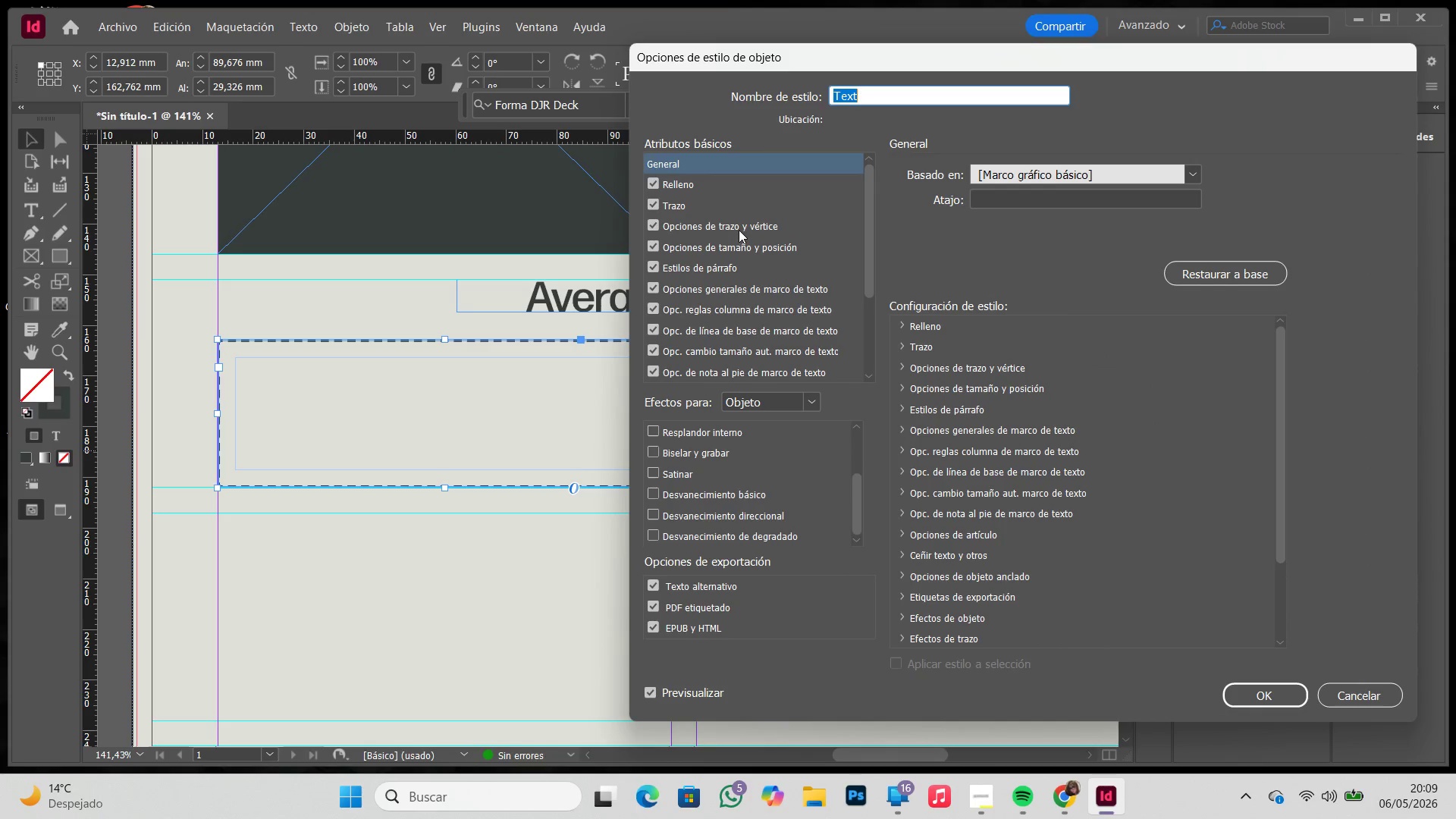 
left_click([735, 261])
 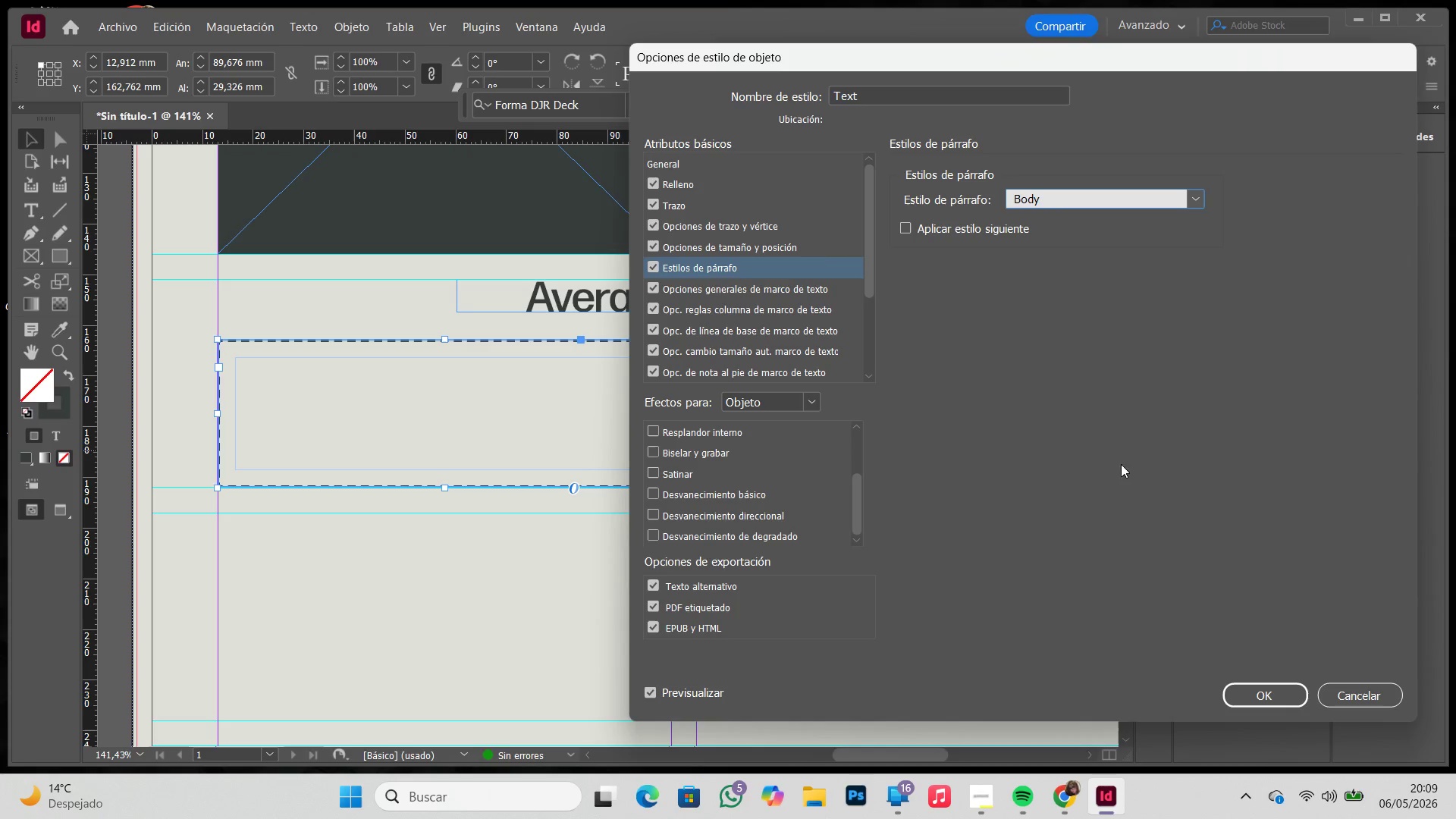 
left_click([1299, 689])
 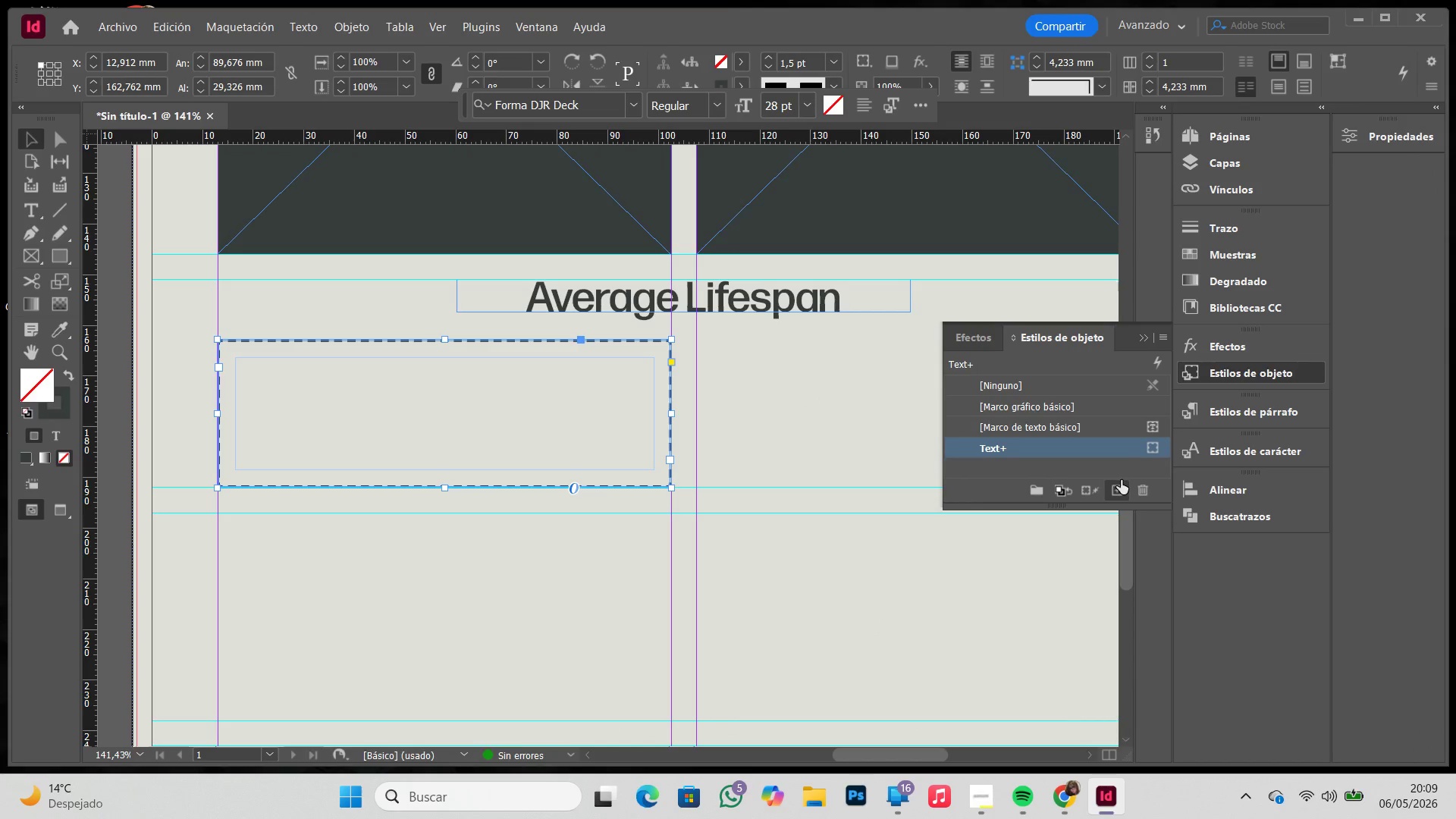 
wait(5.34)
 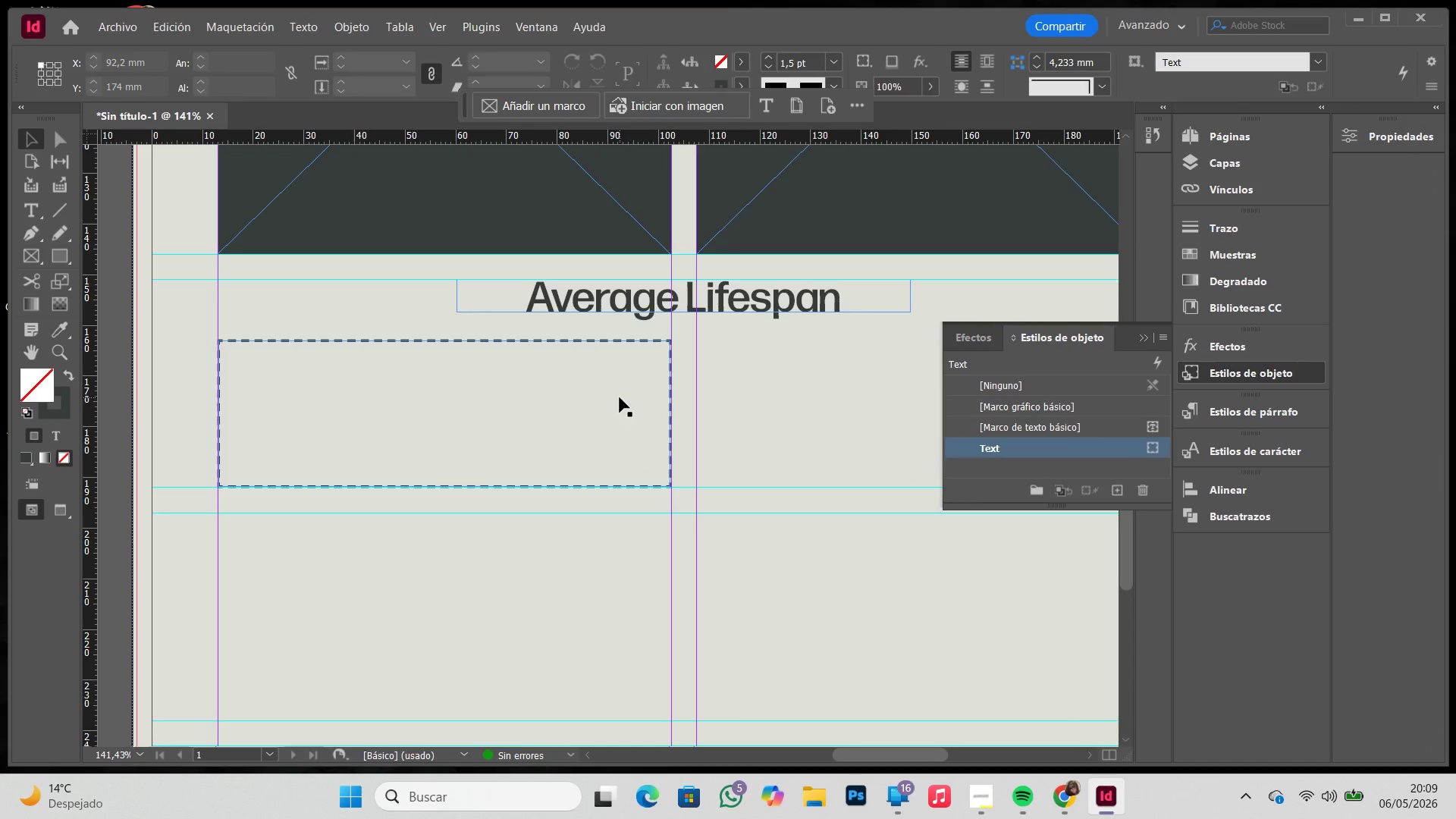 
key(Control+ControlLeft)
 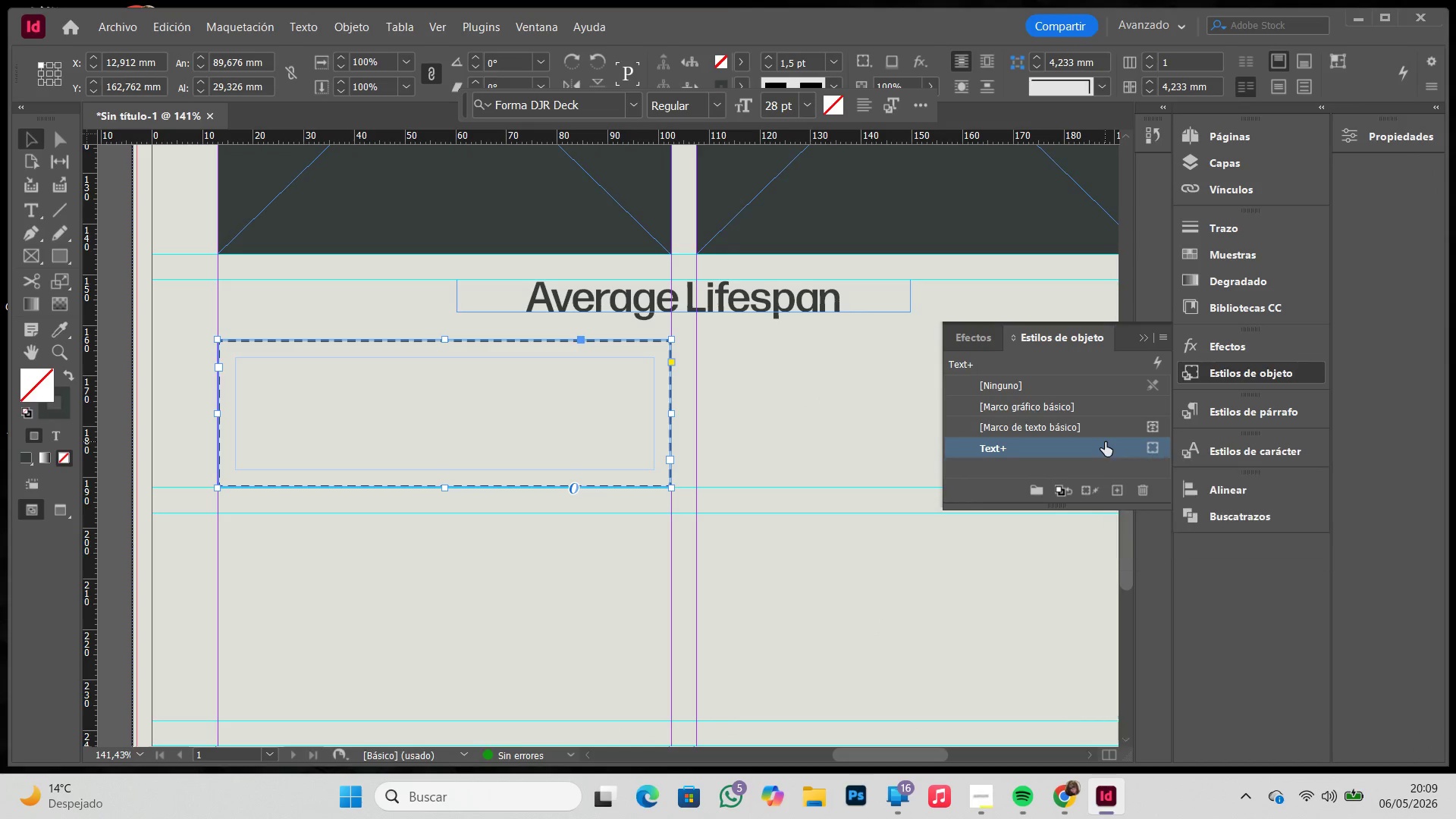 
key(Control+Z)
 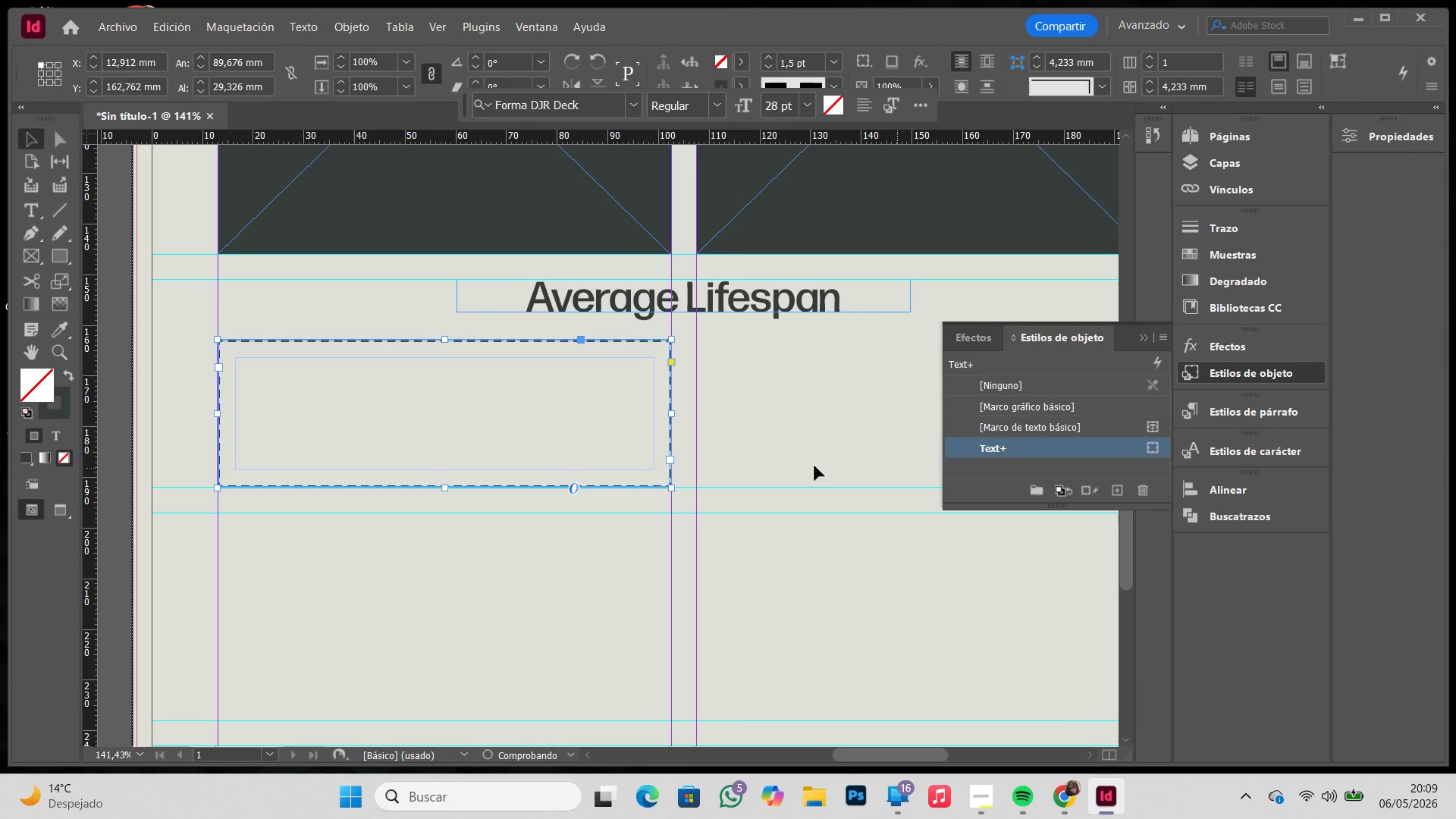 
key(Control+ControlLeft)
 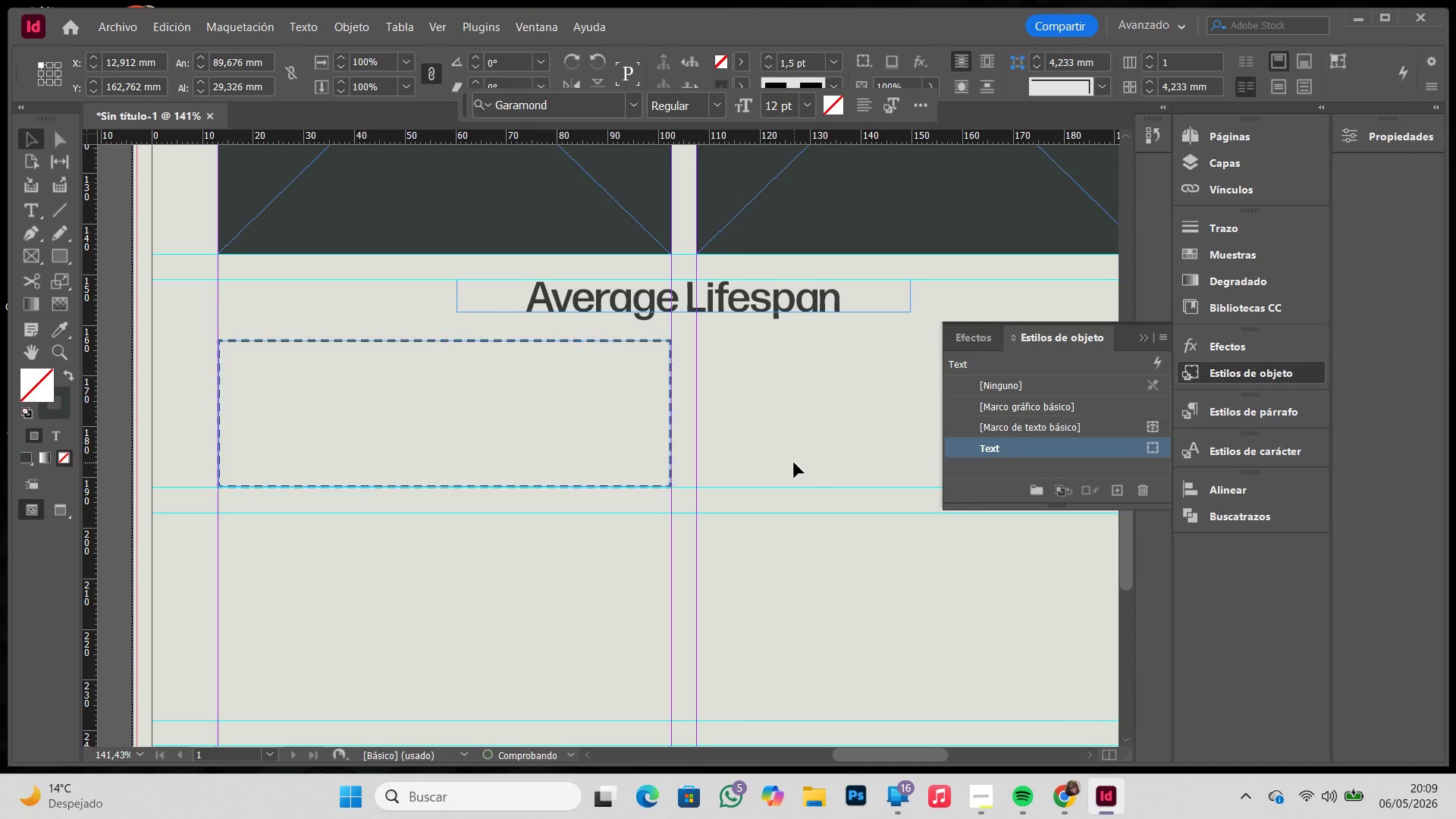 
key(Control+Z)
 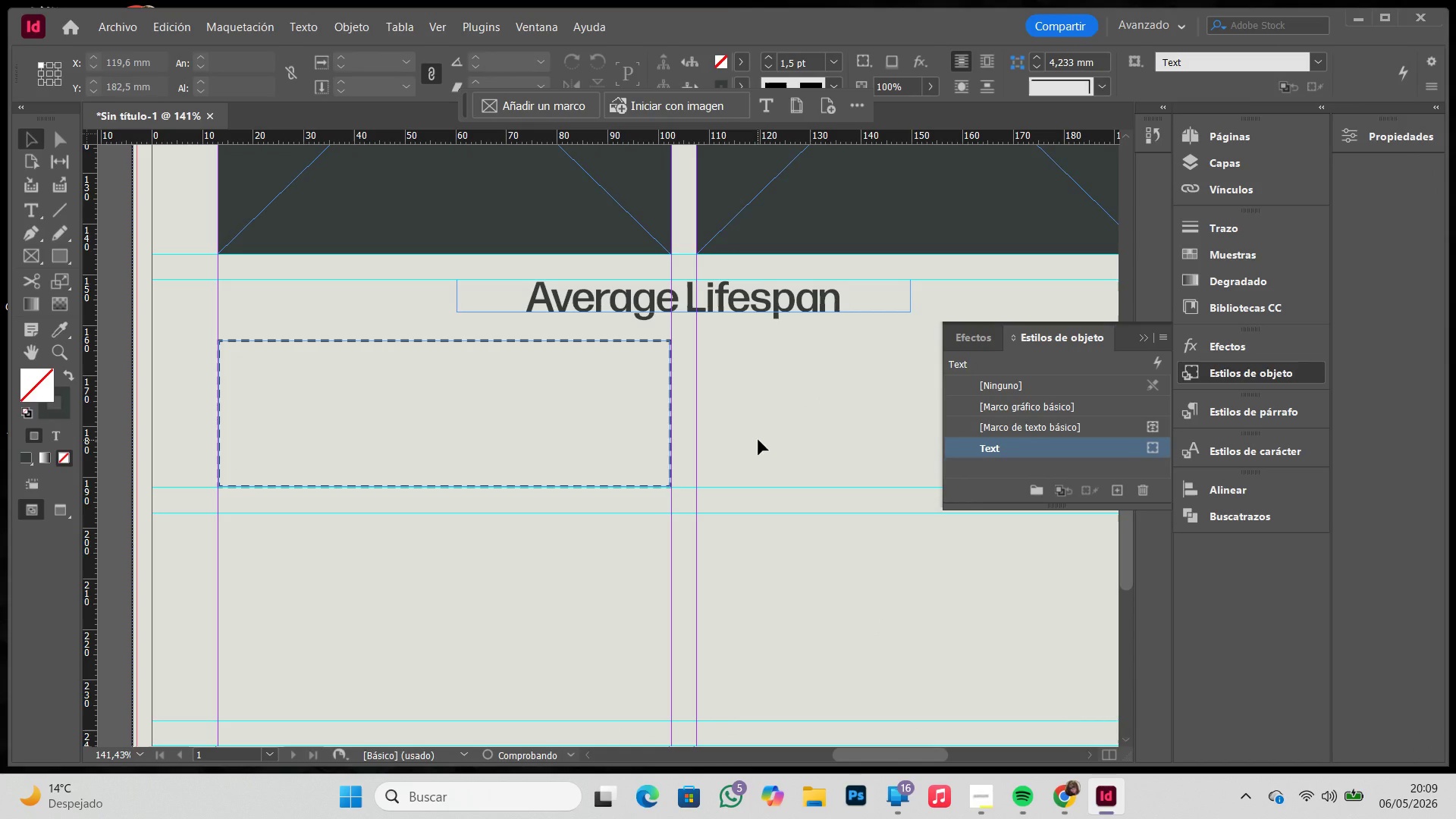 
key(Control+Z)
 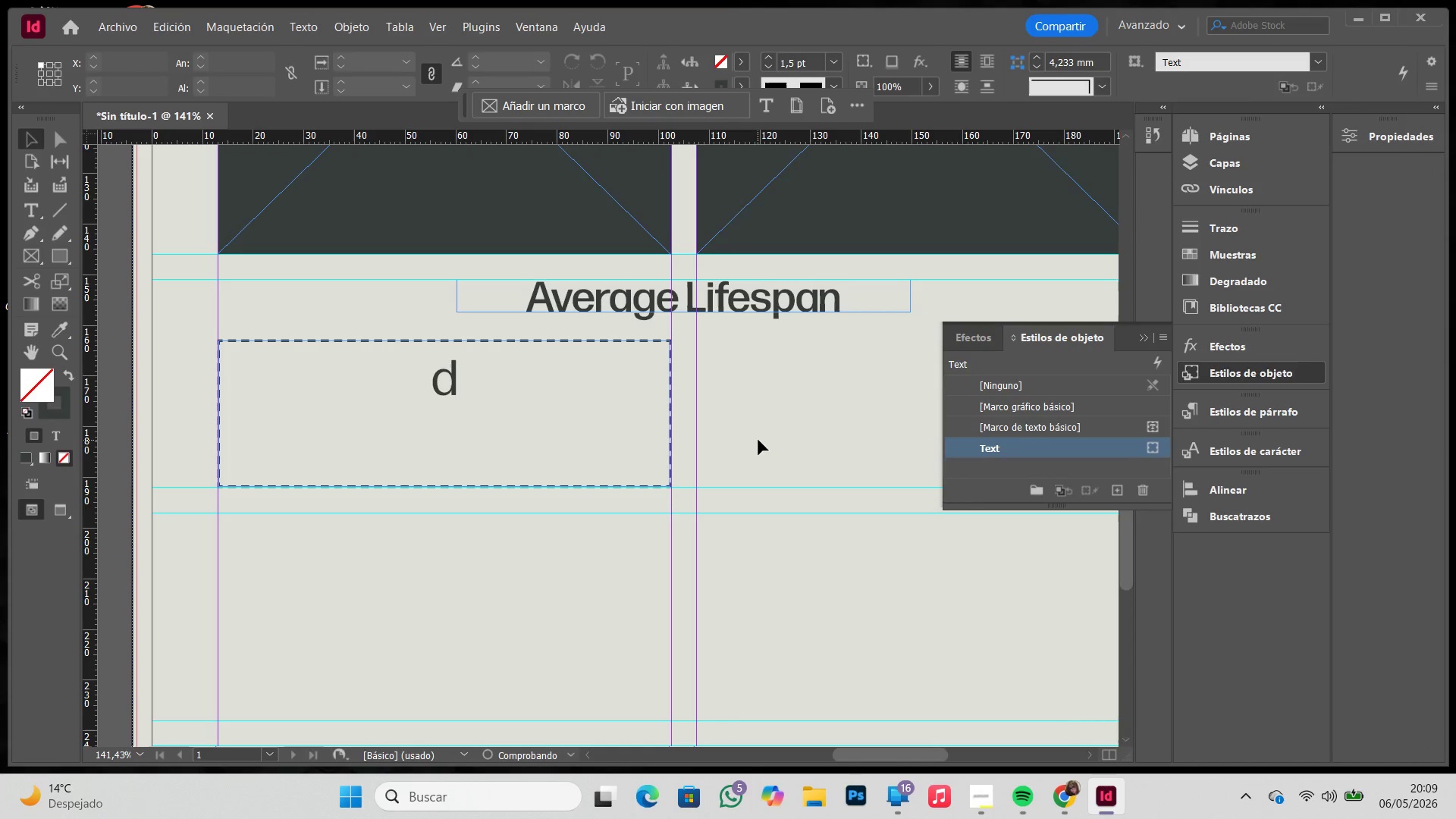 
key(Control+Z)
 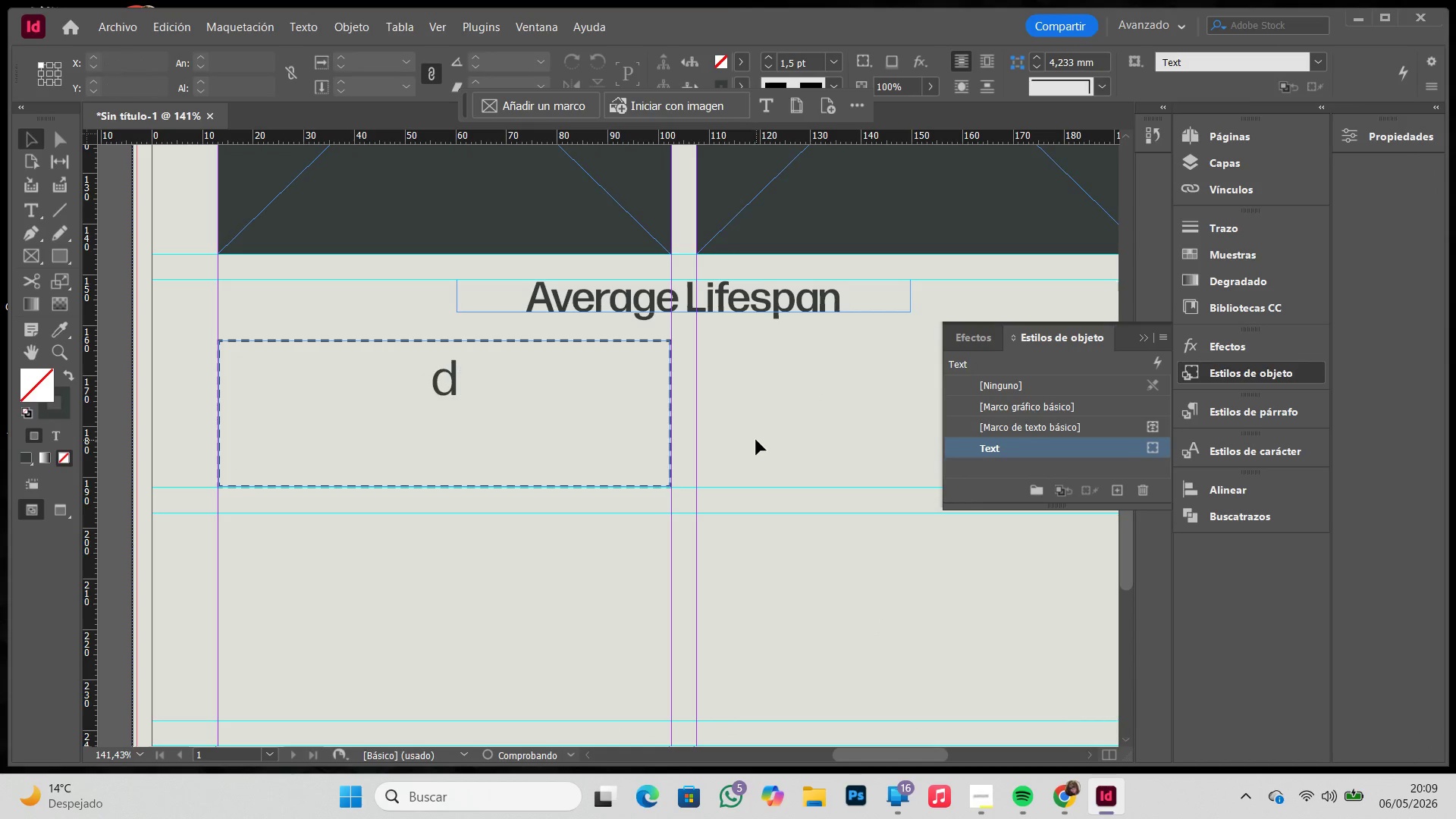 
key(Control+Z)
 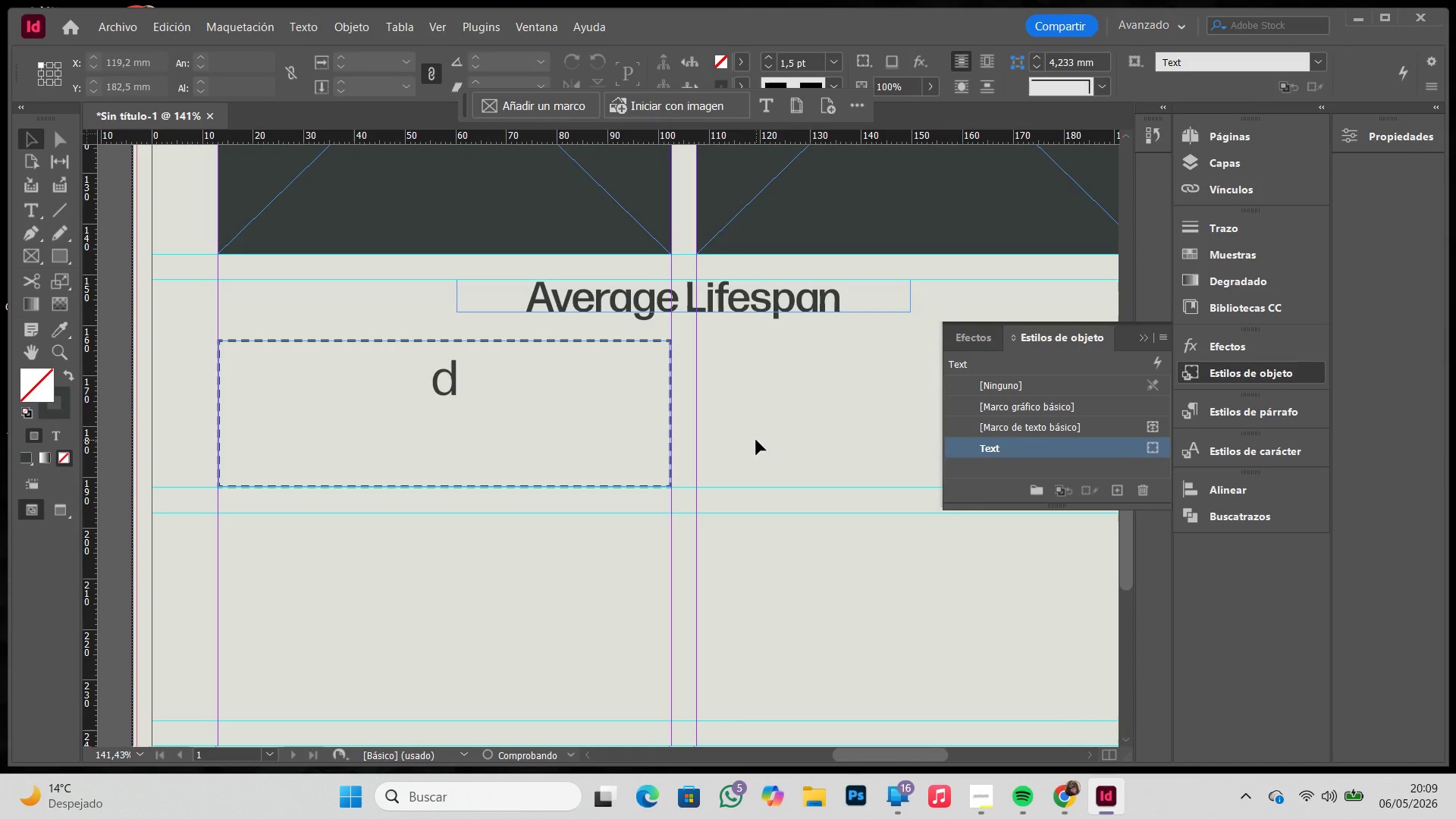 
key(Control+Z)
 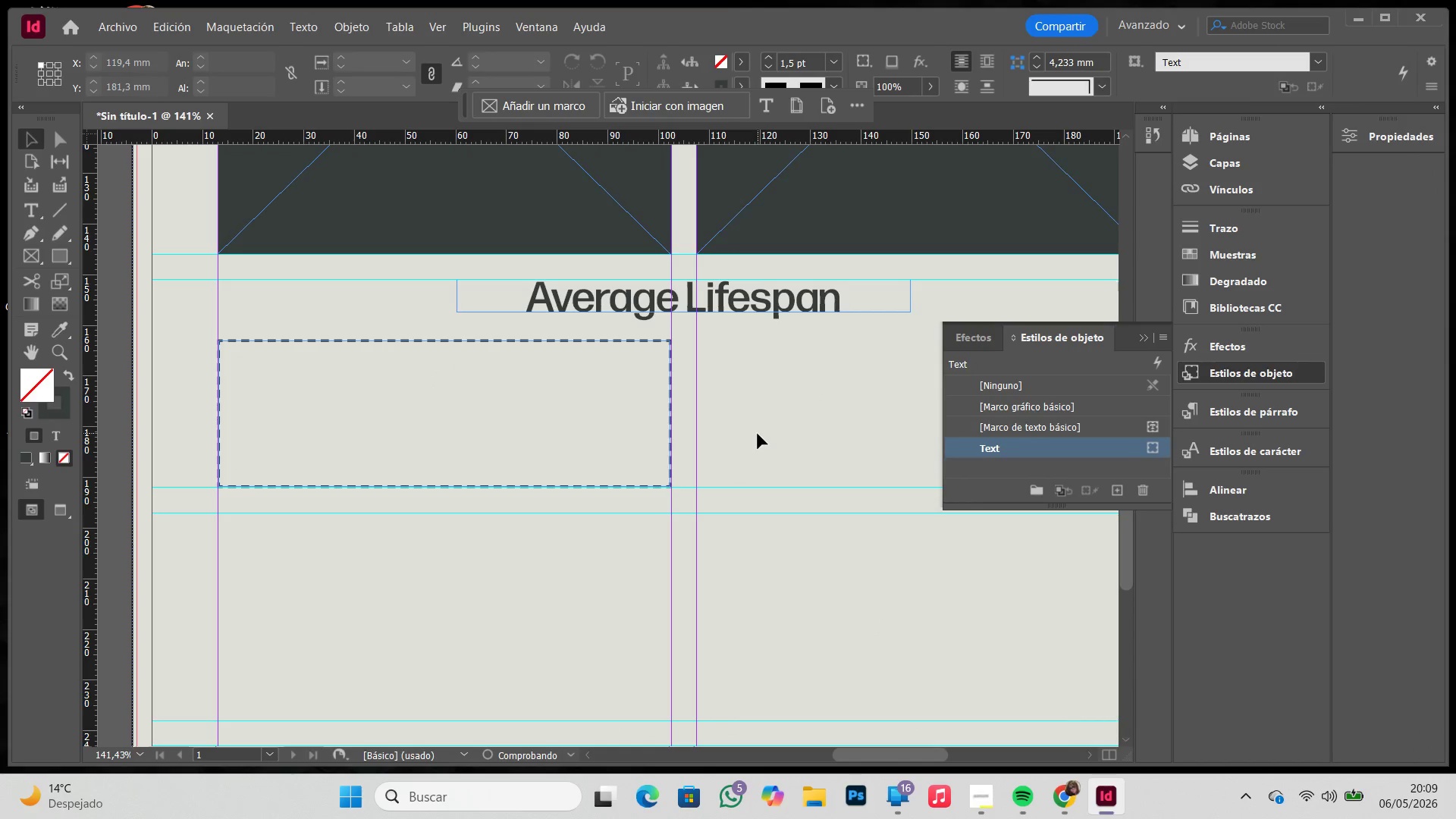 
key(Control+Z)
 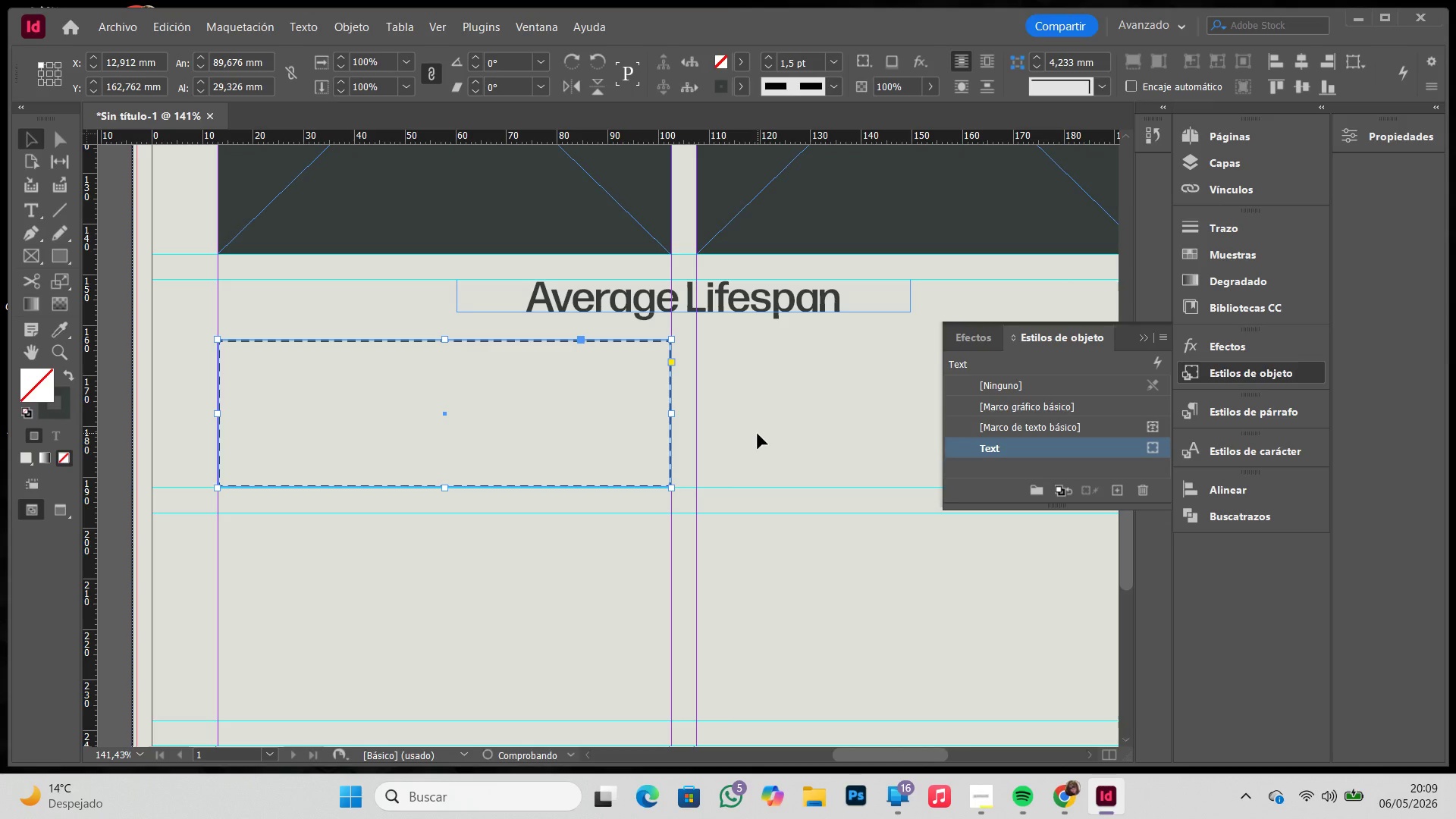 
key(Control+ControlLeft)
 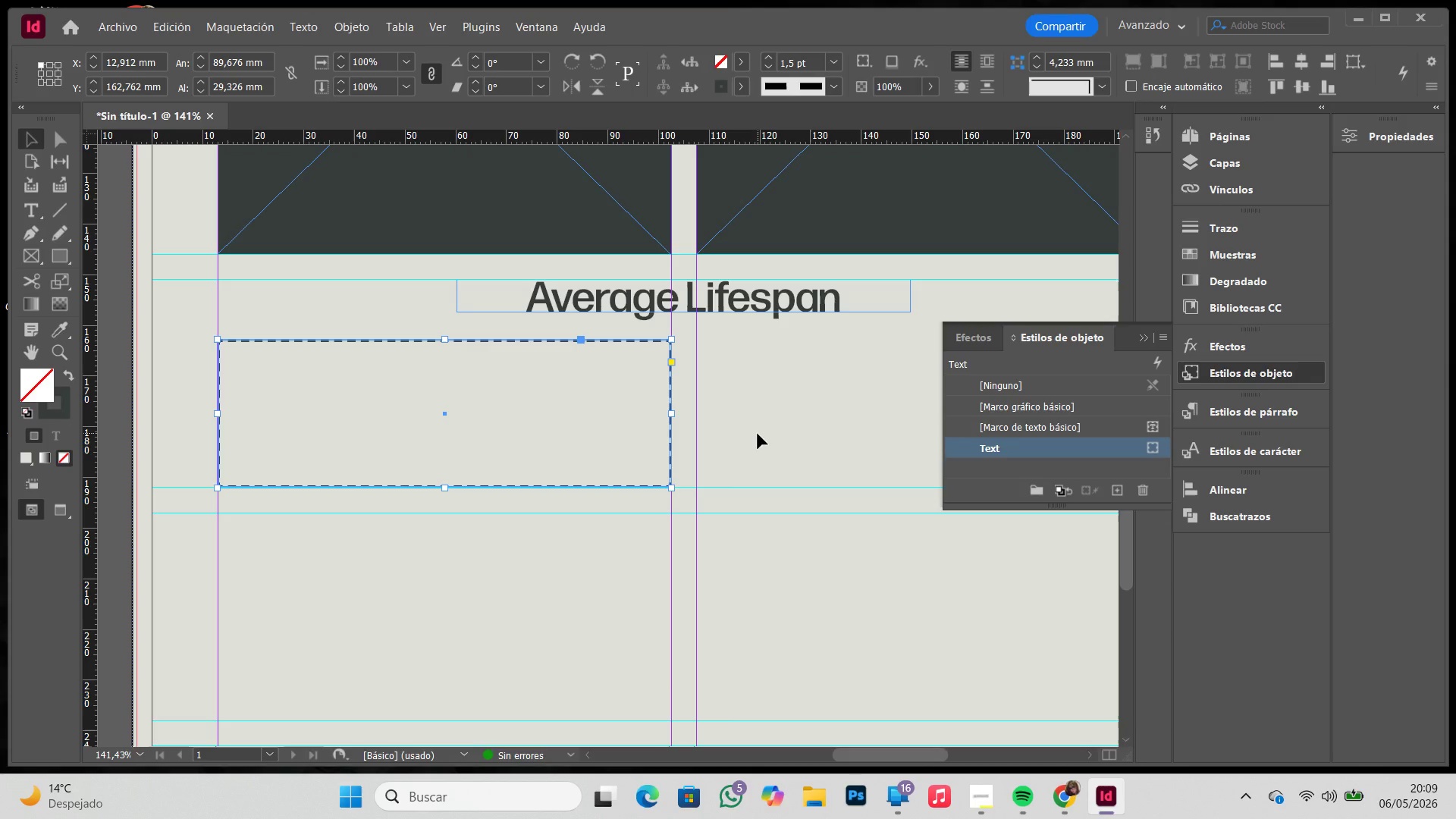 
key(Control+Z)
 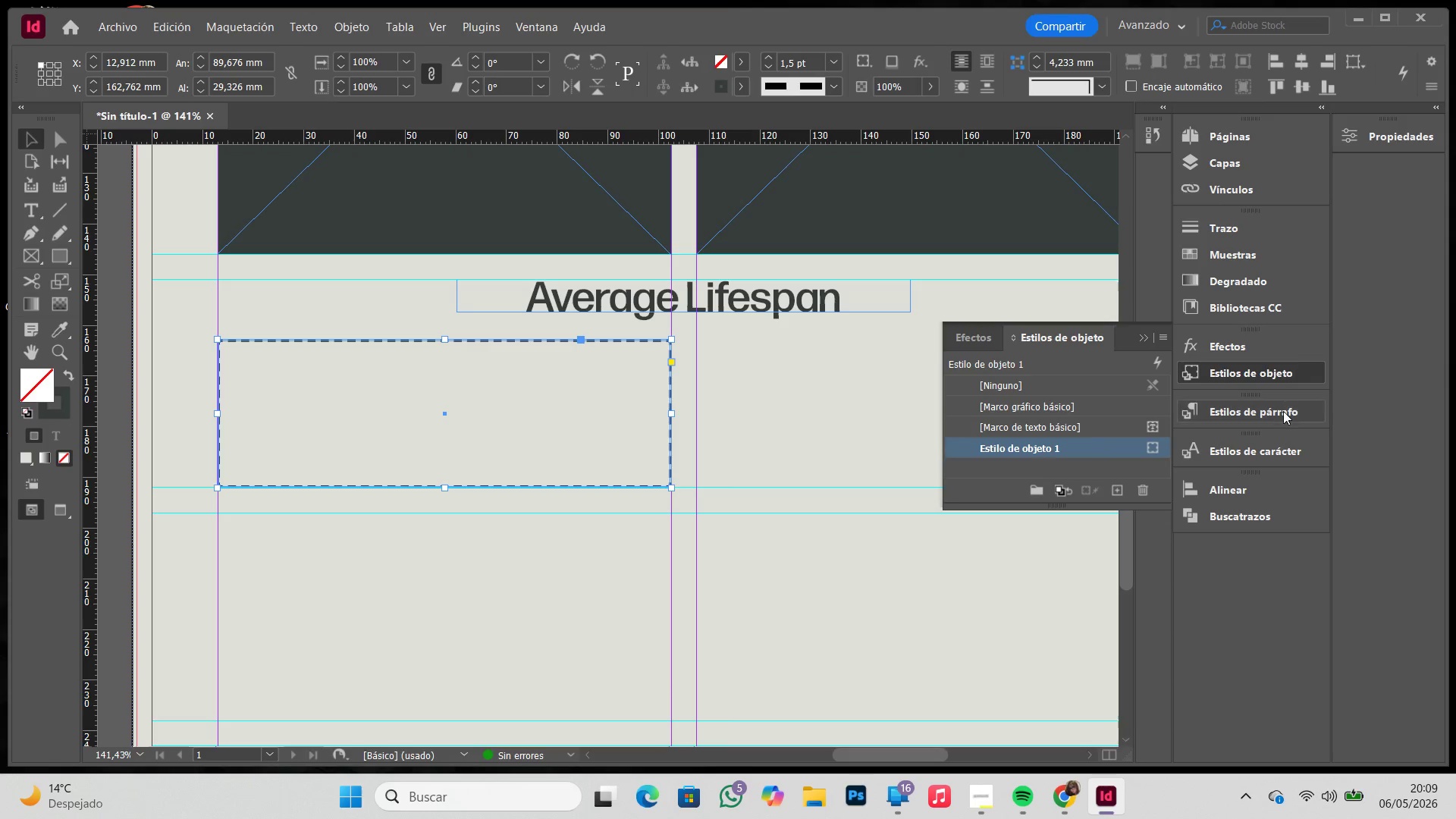 
left_click([1280, 413])
 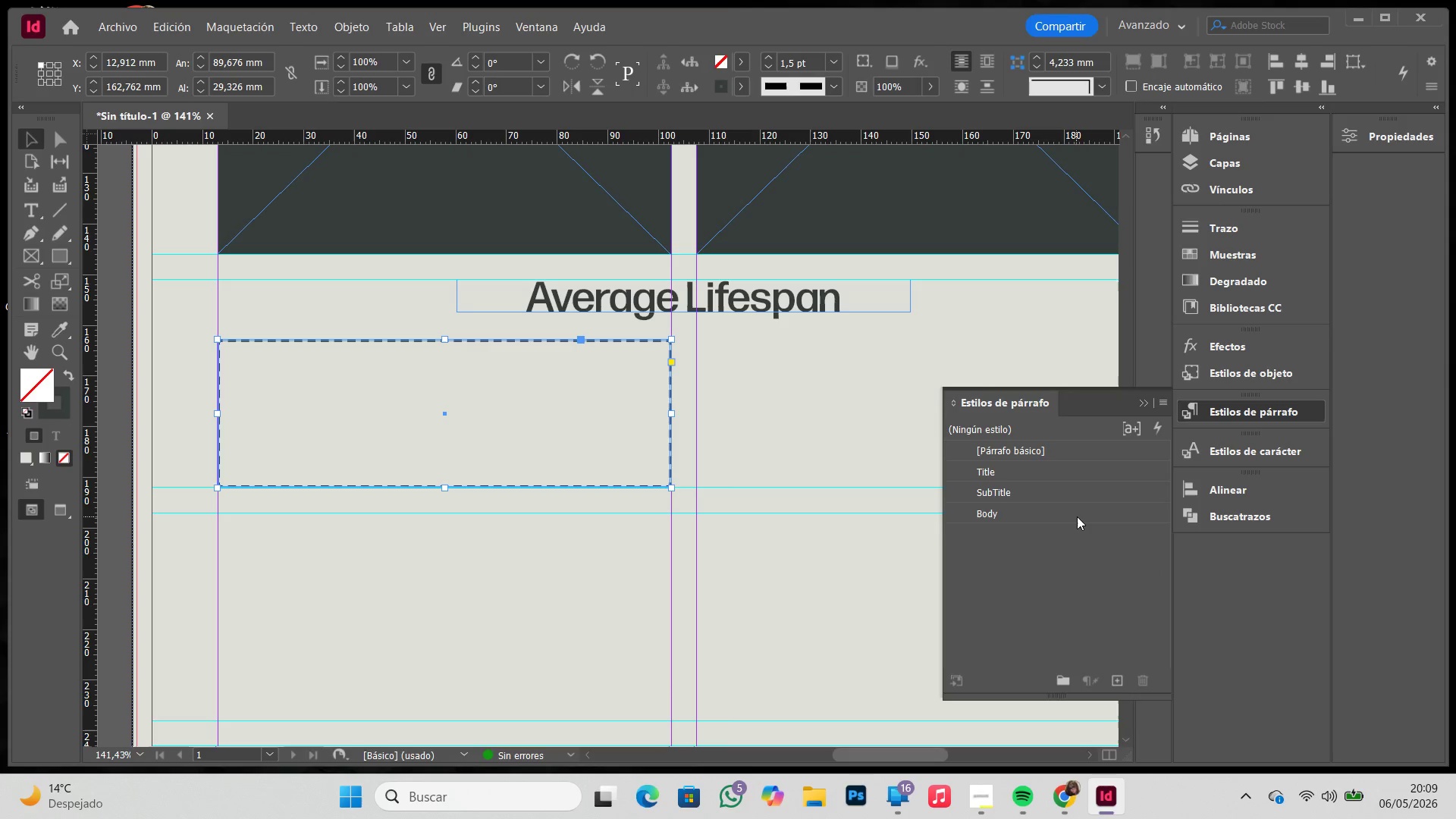 
double_click([1077, 516])
 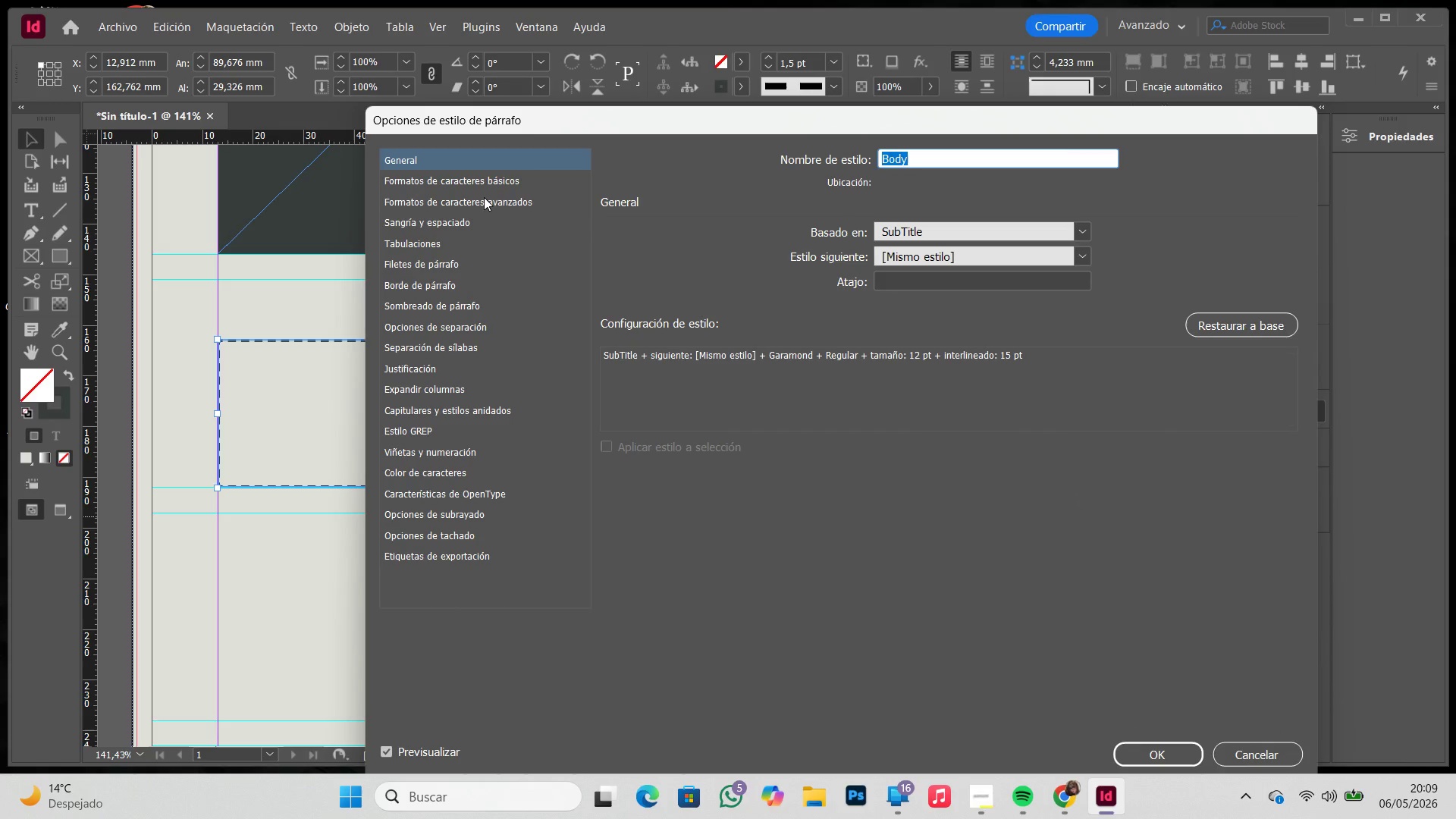 
left_click([485, 173])
 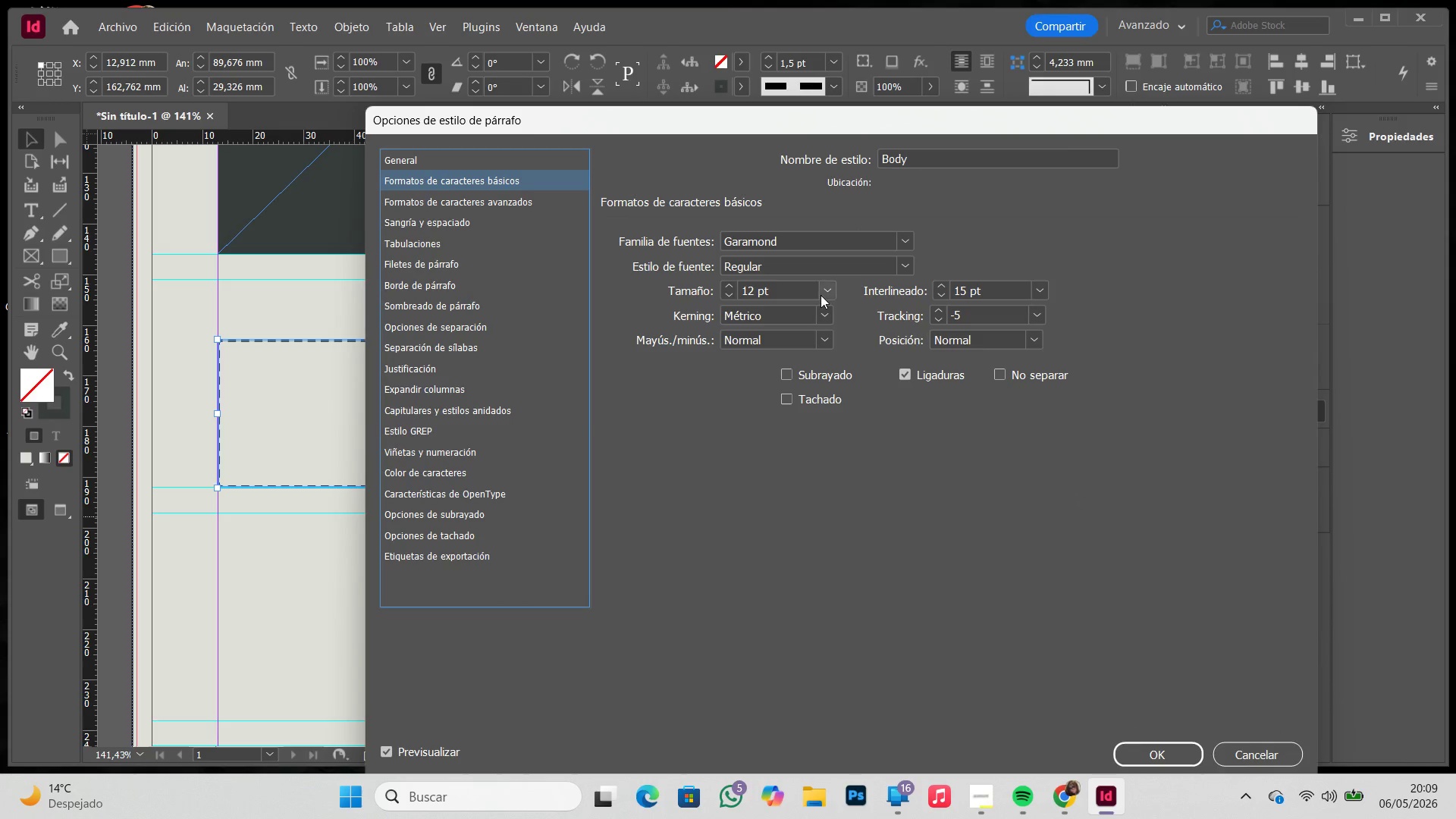 
left_click([829, 293])
 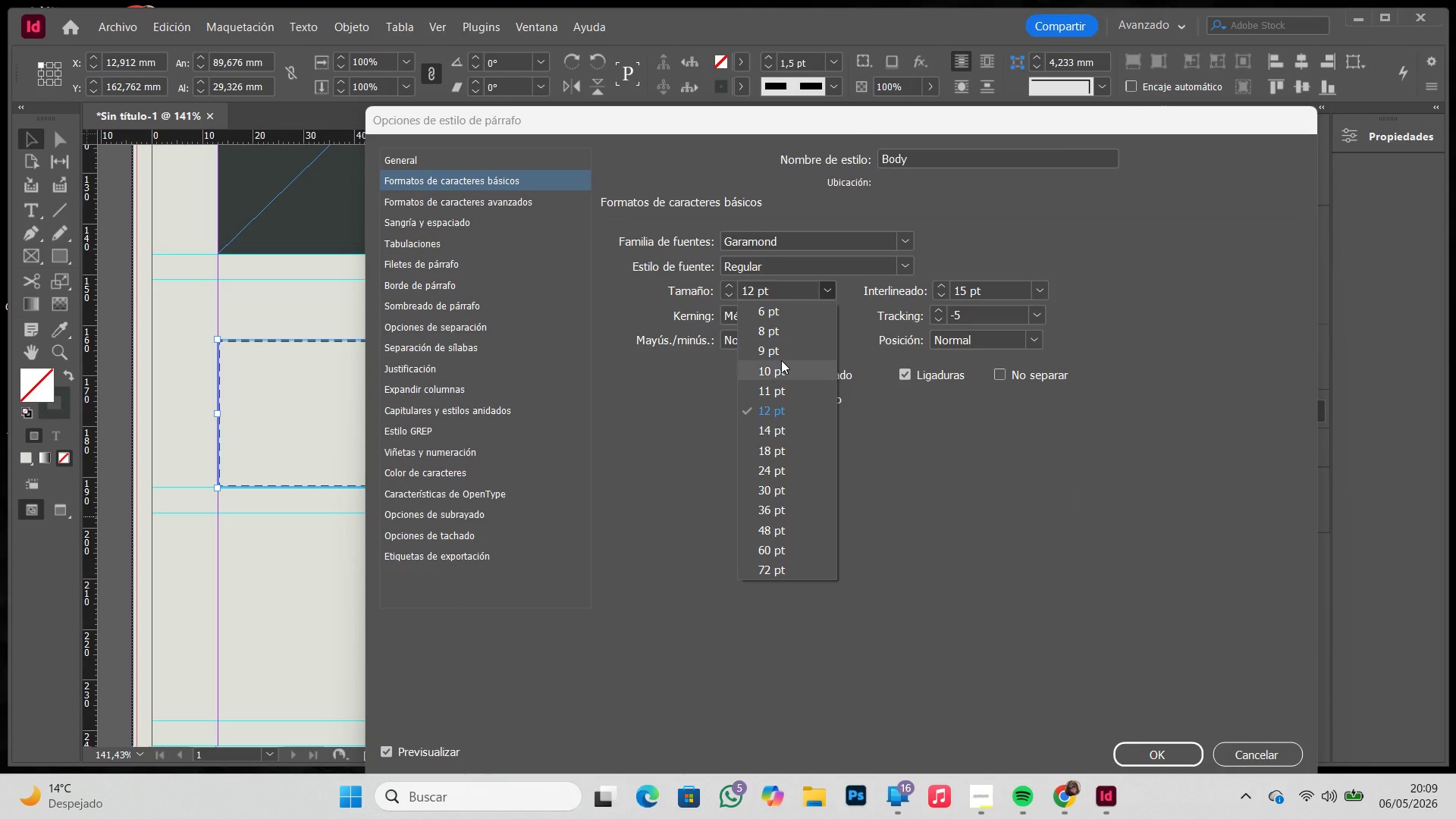 
left_click([781, 350])
 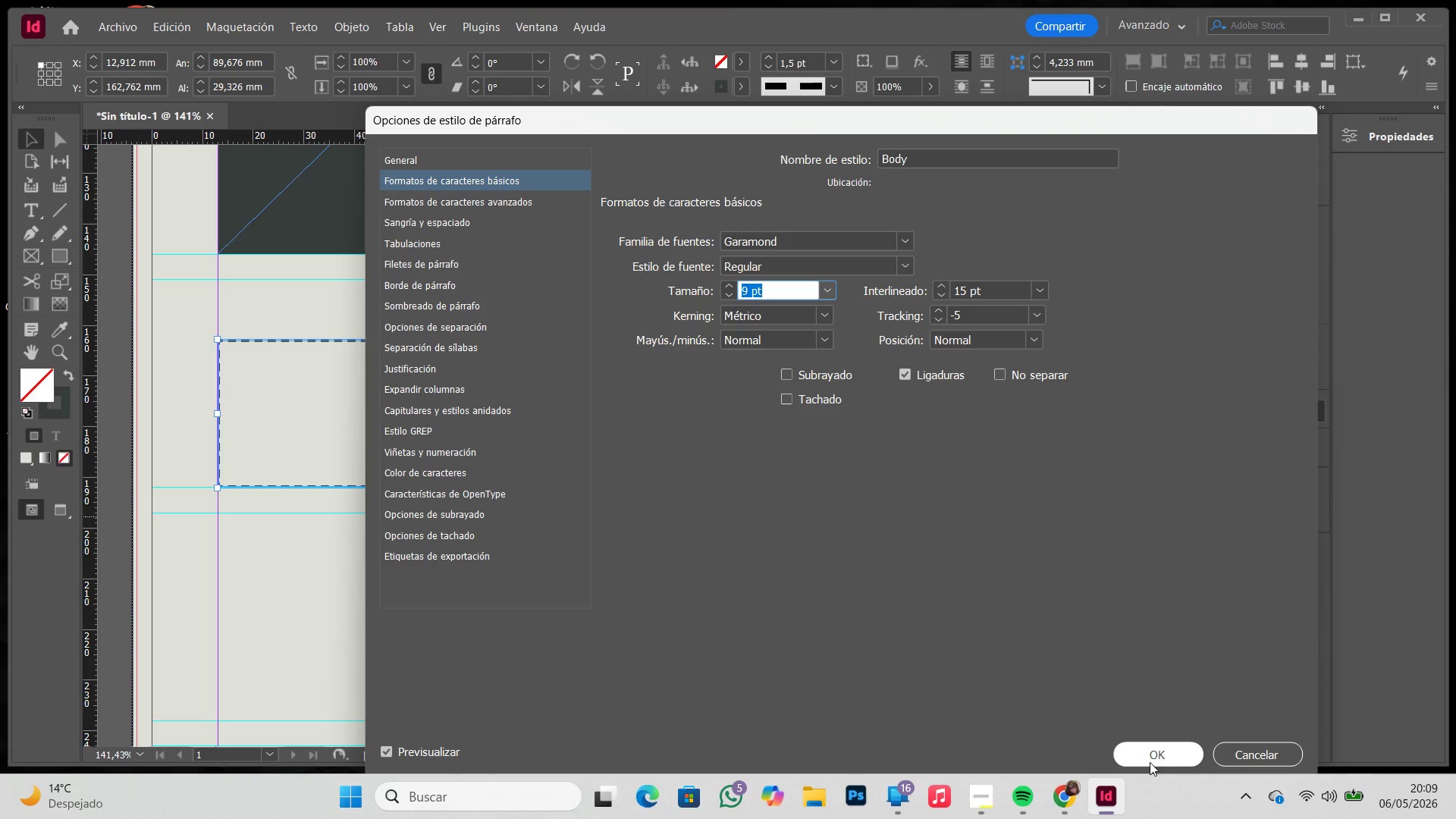 
left_click([1150, 762])
 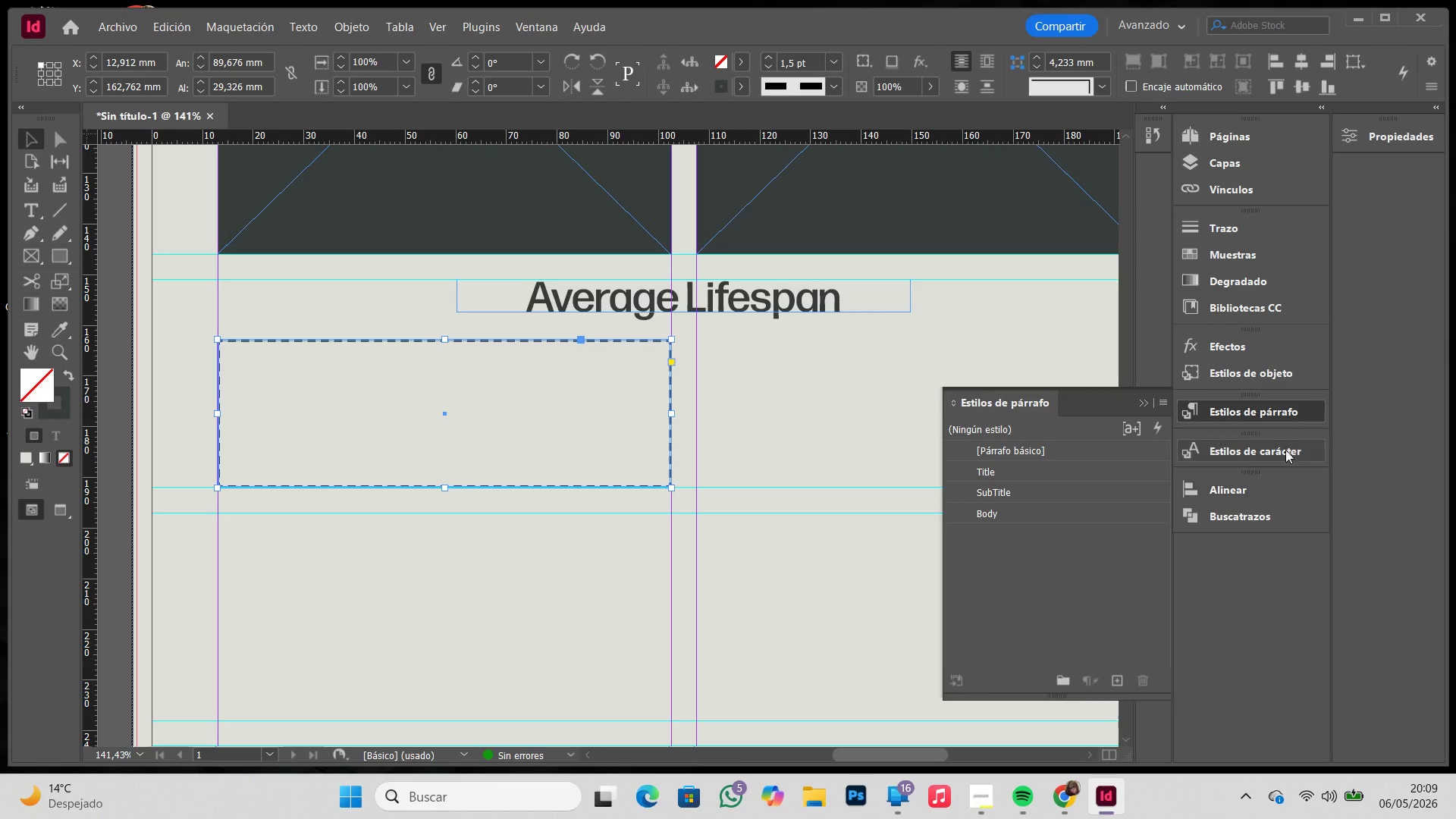 
left_click([1274, 373])
 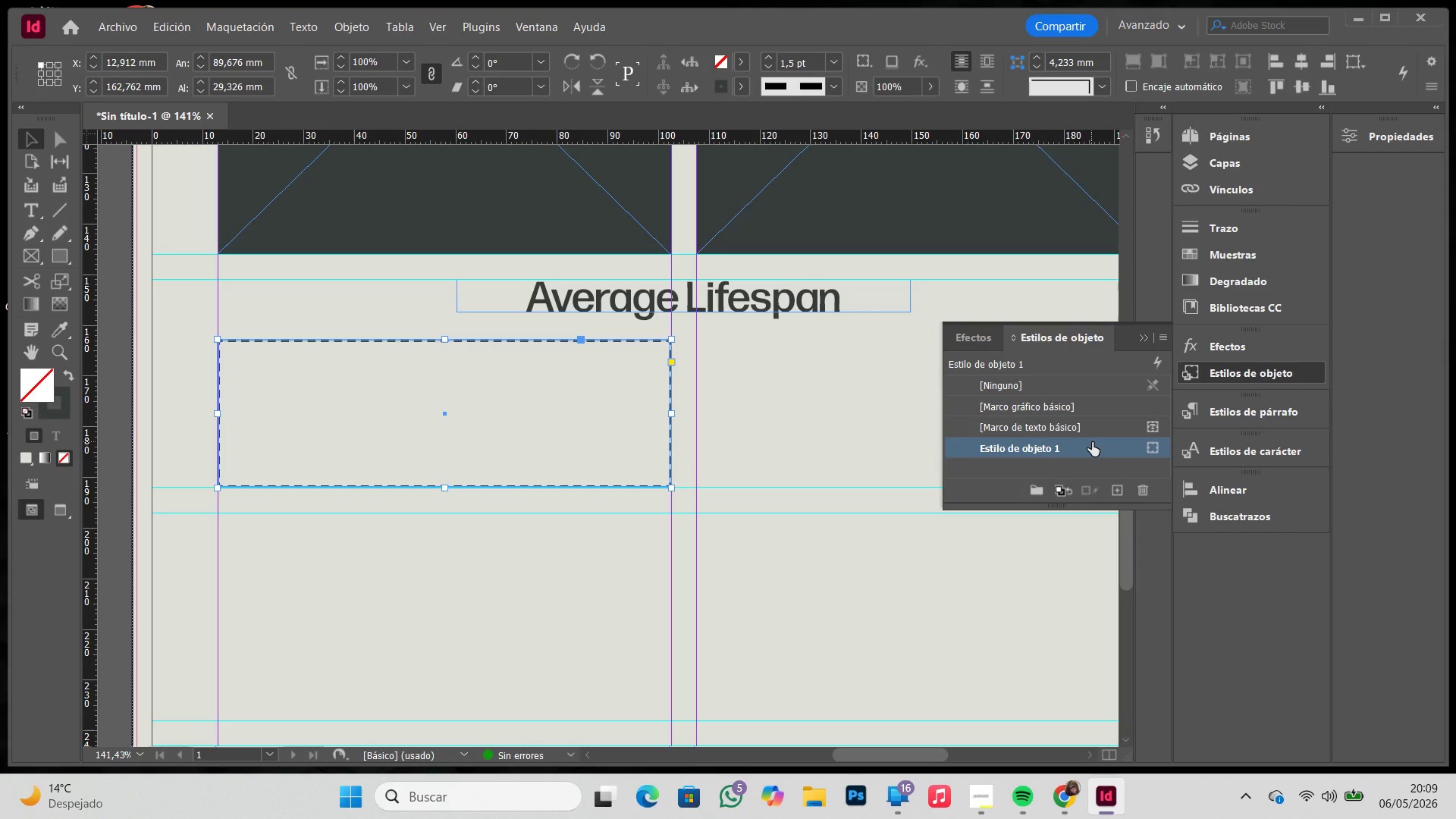 
double_click([1092, 442])
 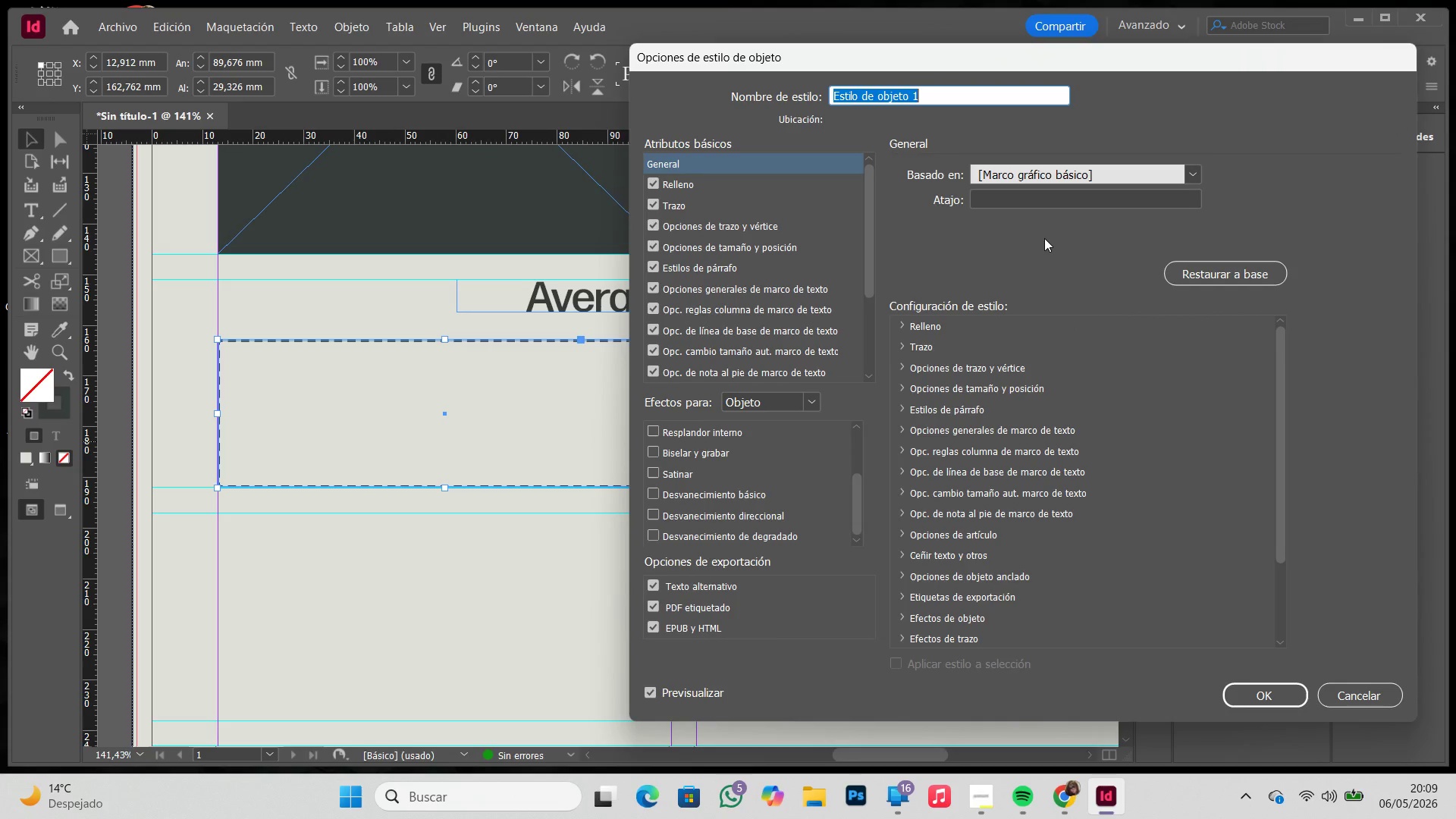 
type(Text)
 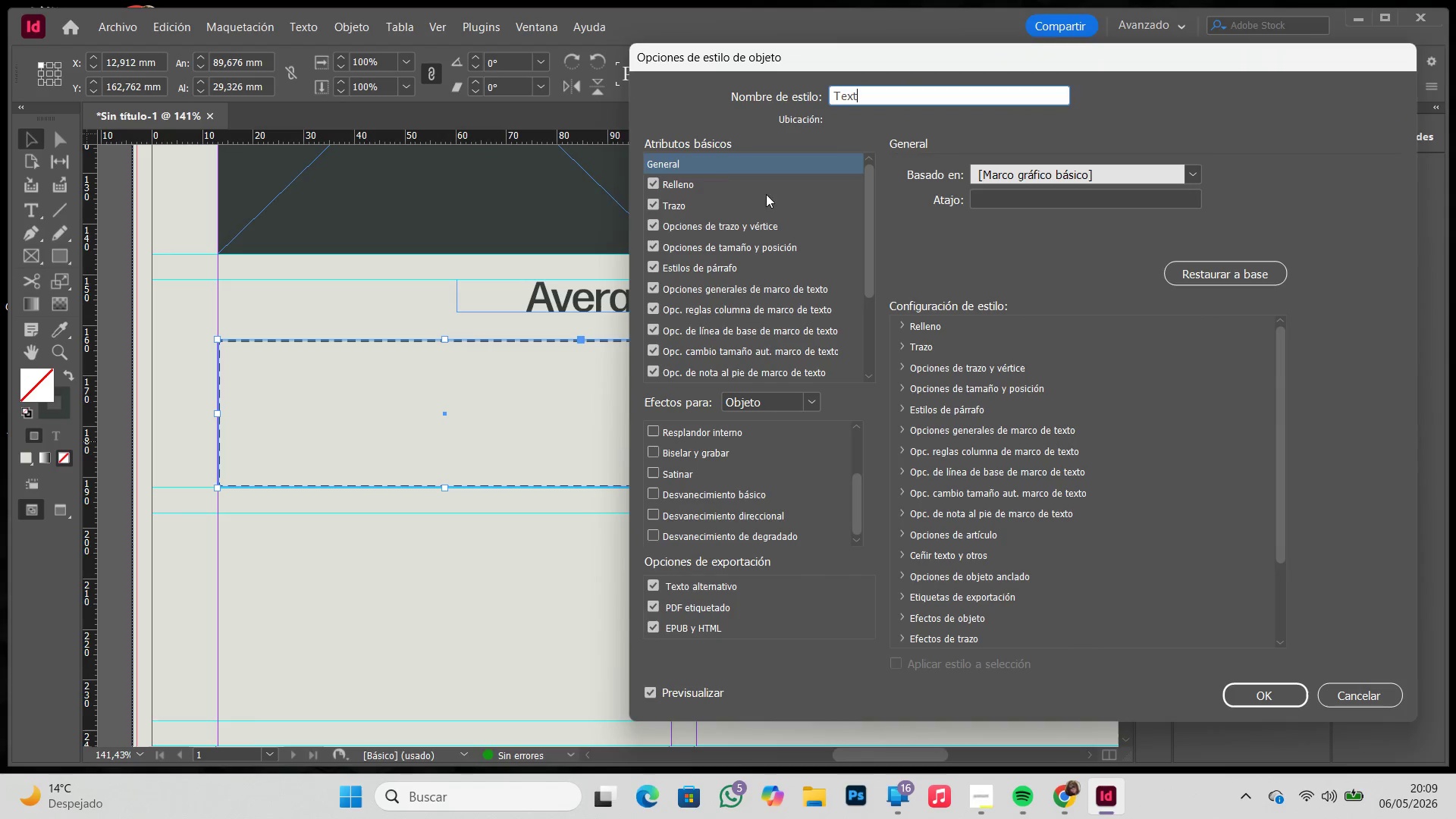 
left_click([765, 224])
 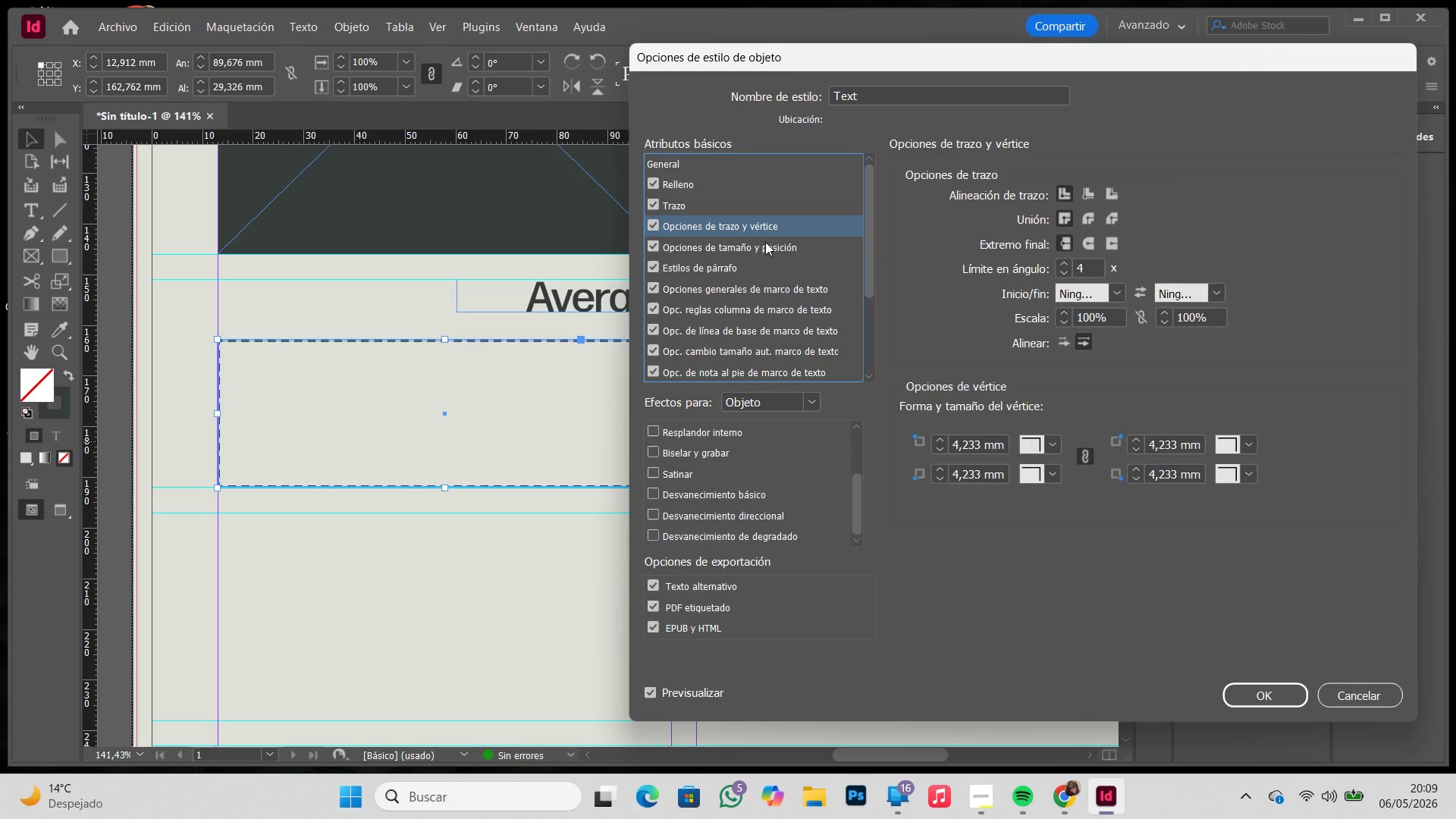 
left_click([765, 242])
 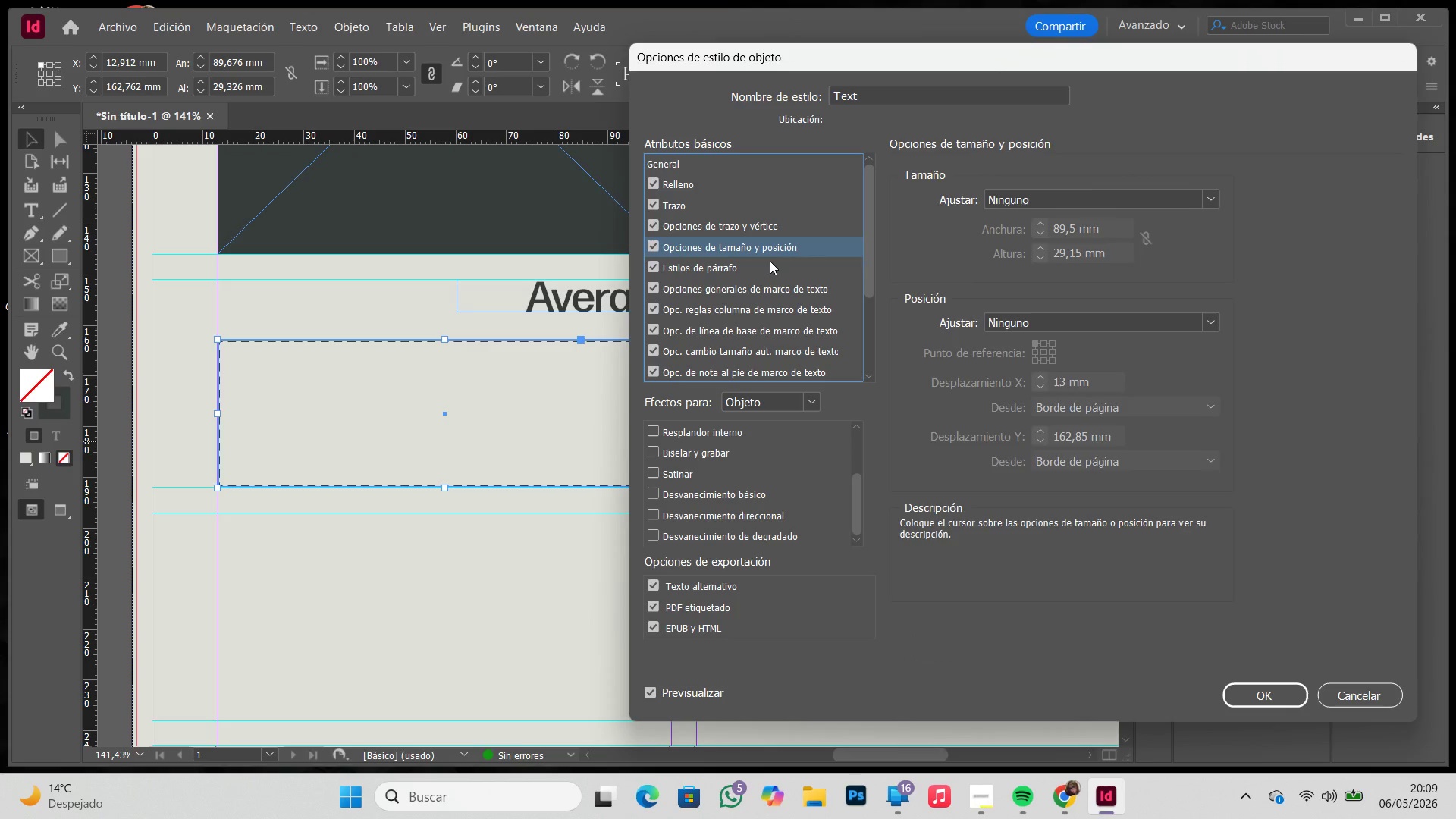 
left_click([770, 261])
 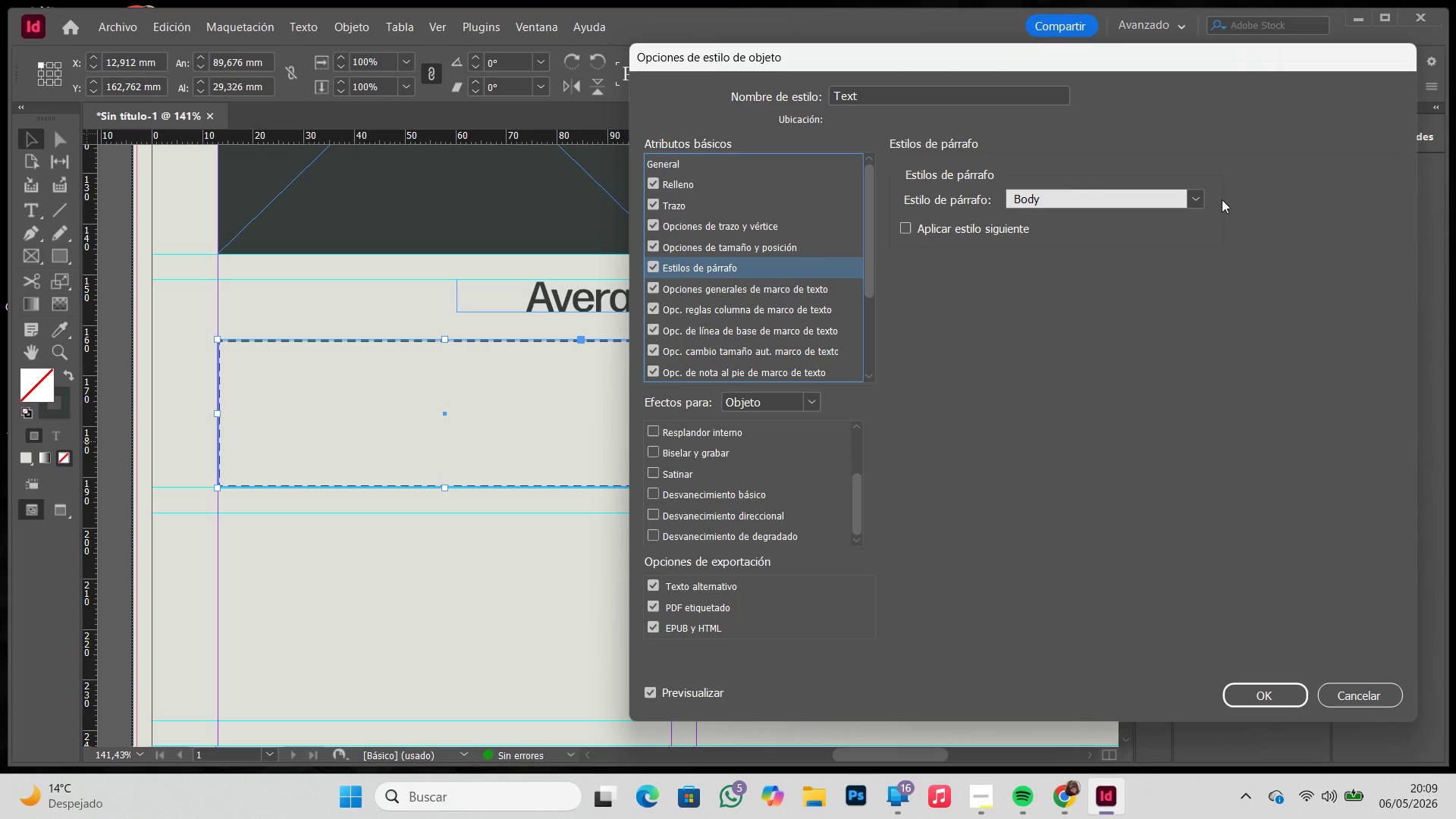 
left_click([1189, 196])
 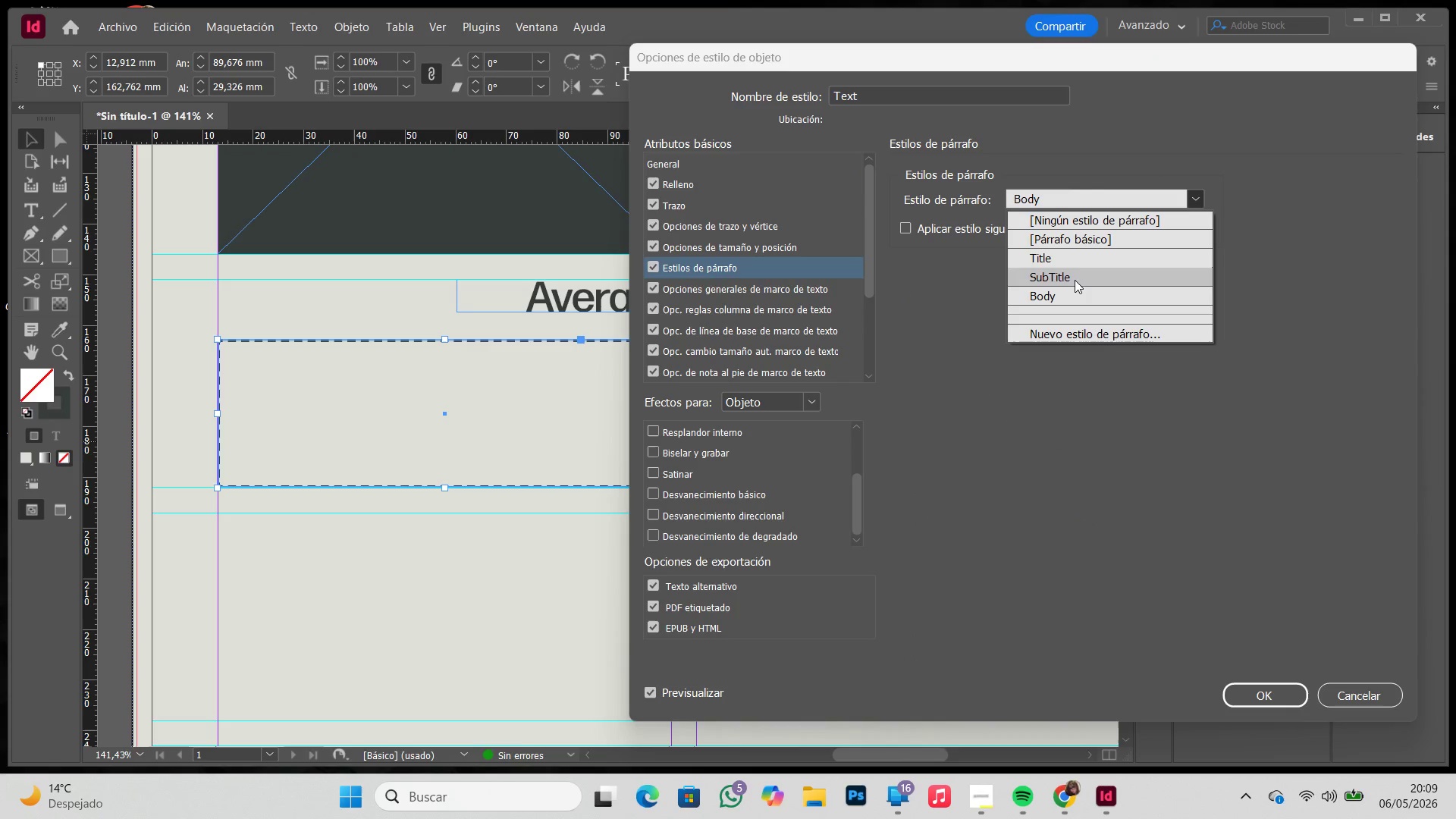 
left_click([1069, 293])
 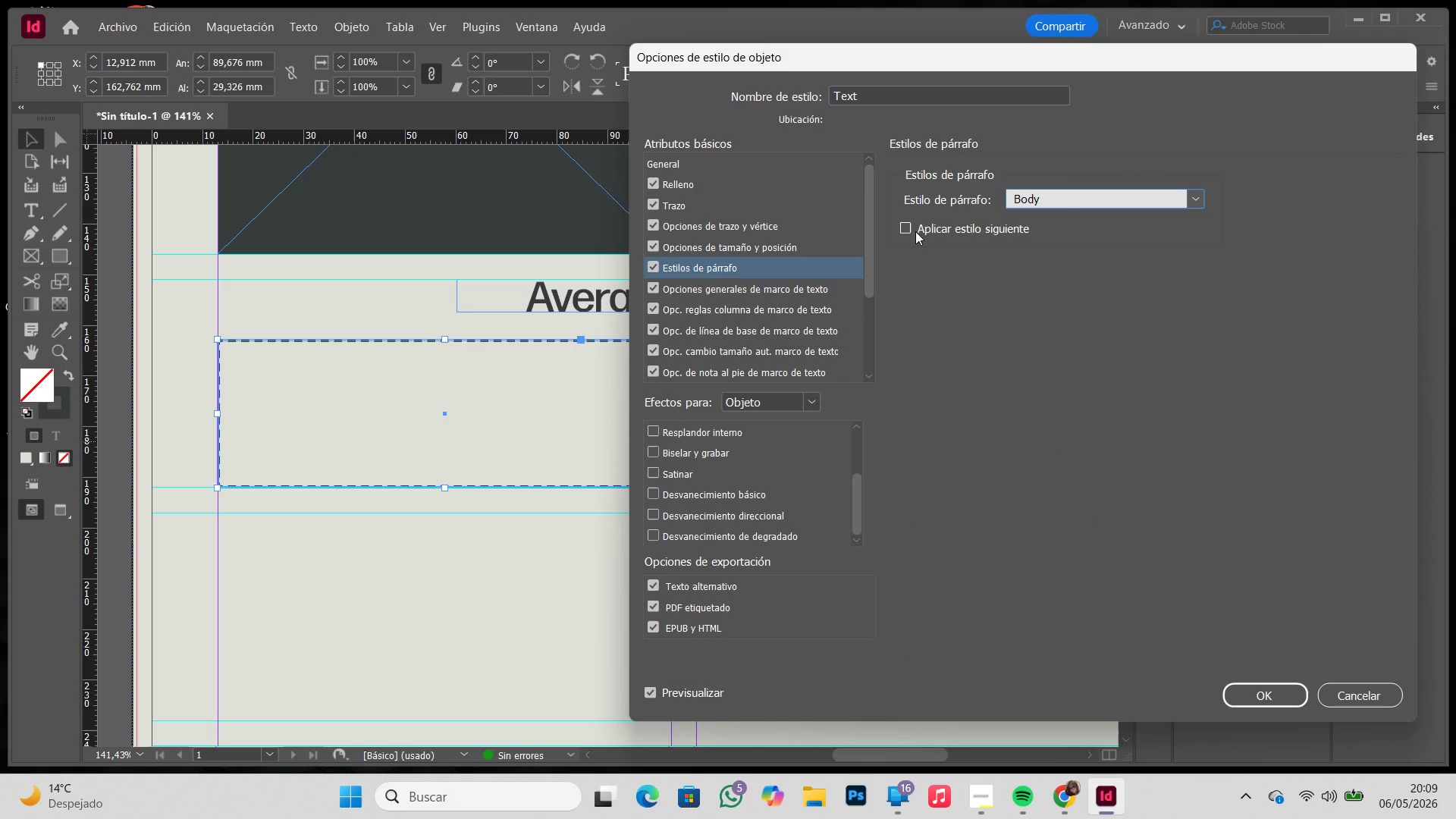 
left_click([910, 229])
 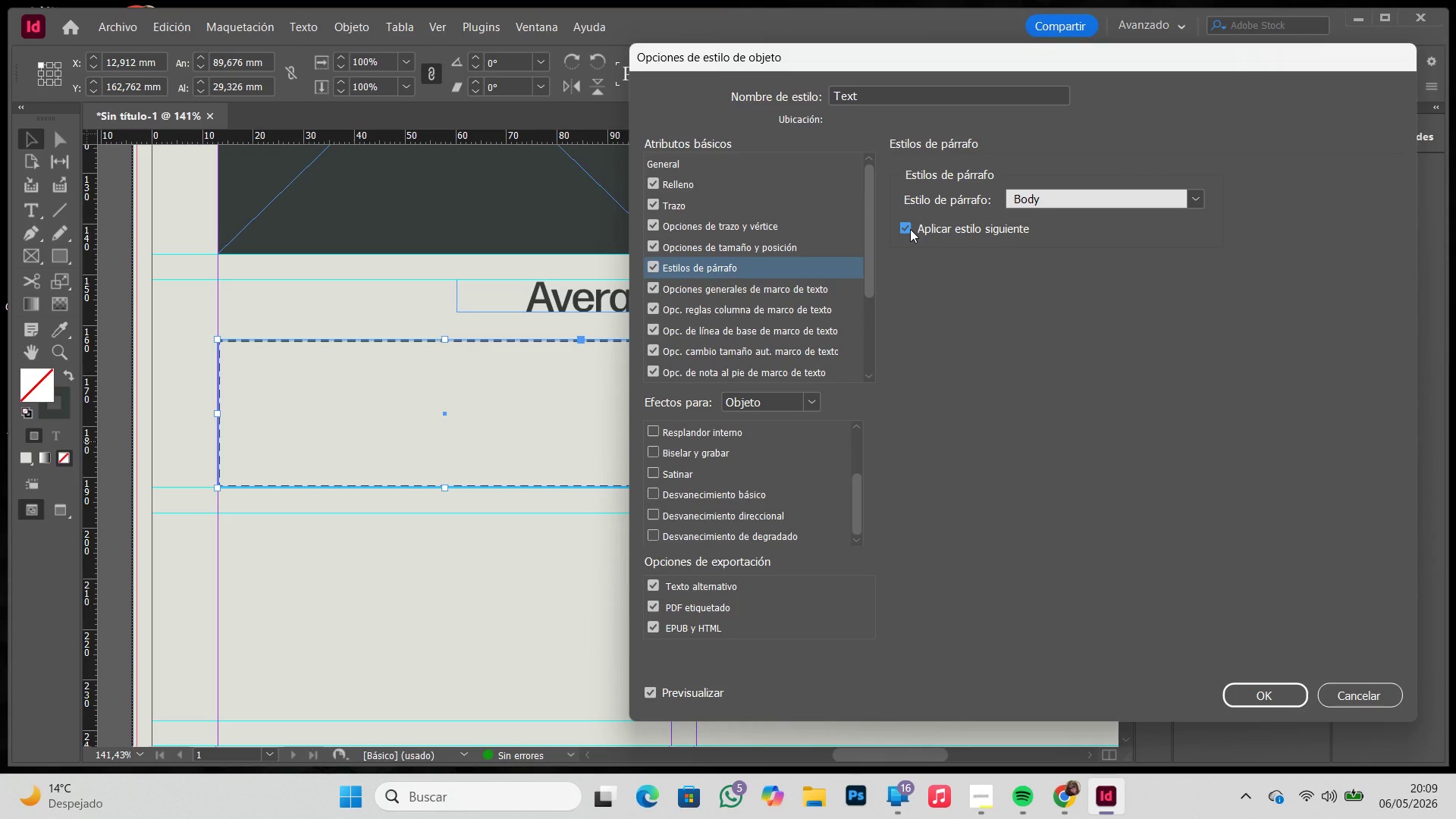 
left_click([910, 229])
 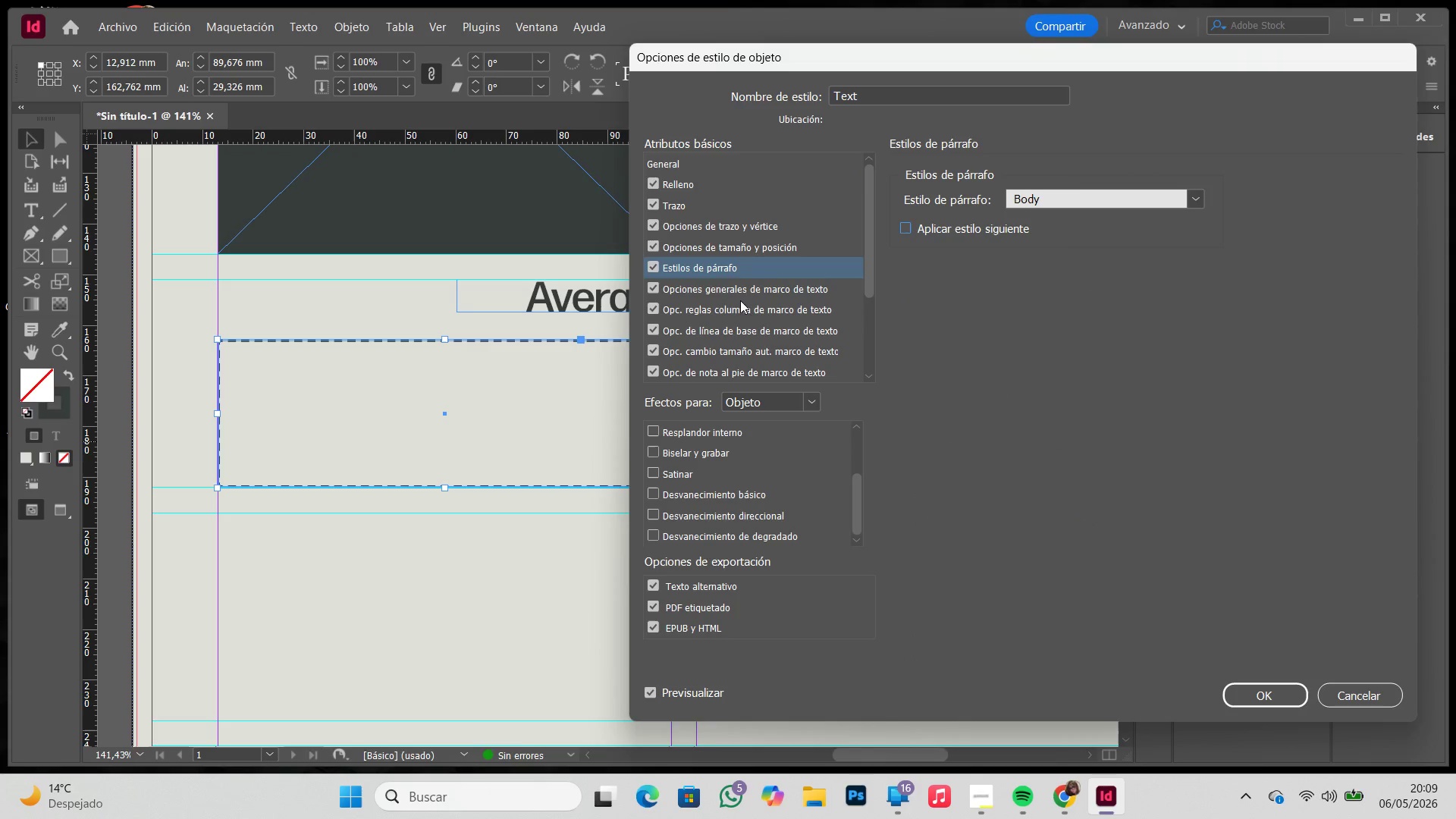 
left_click([743, 283])
 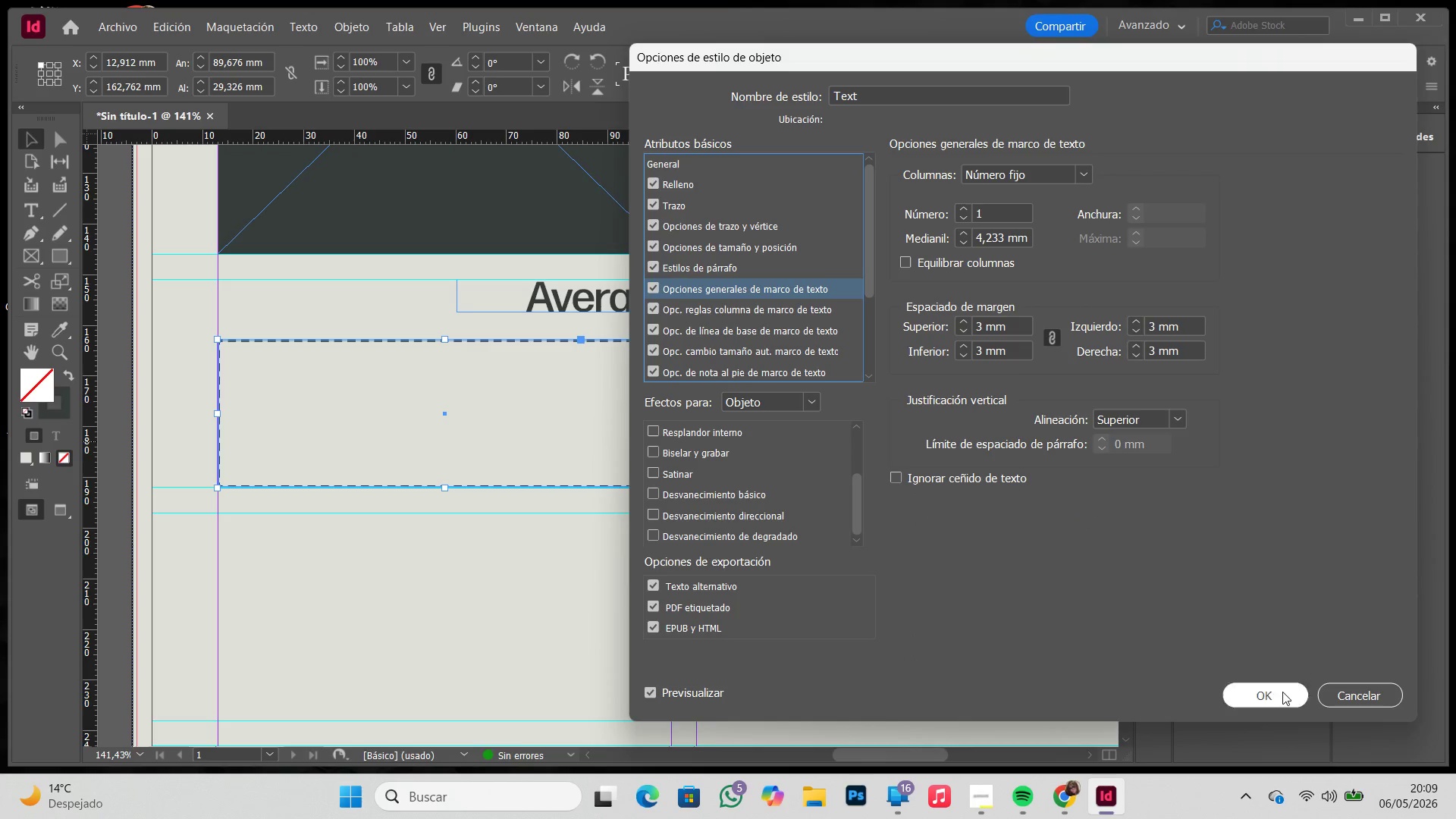 
left_click([1273, 693])
 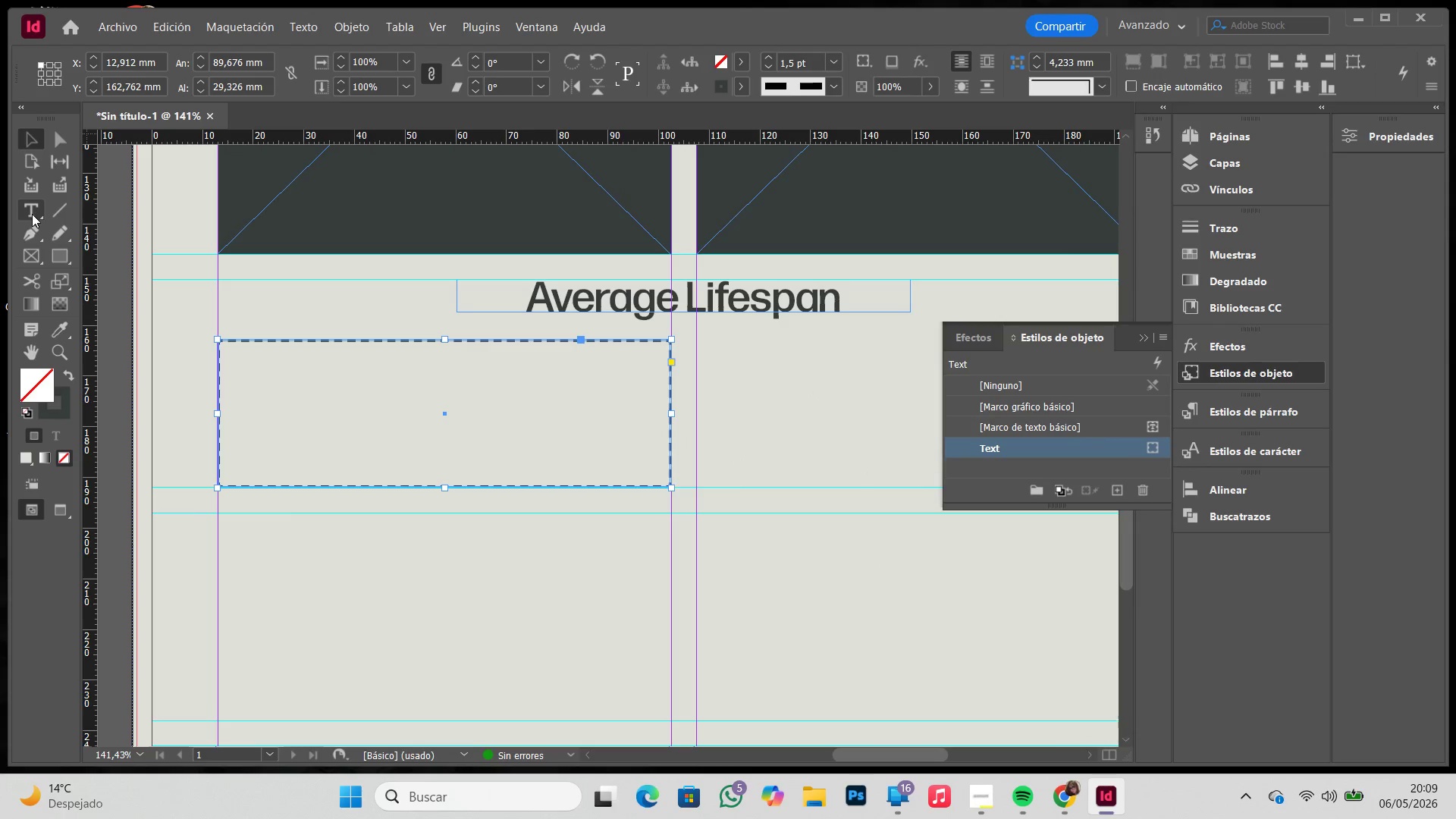 
double_click([246, 373])
 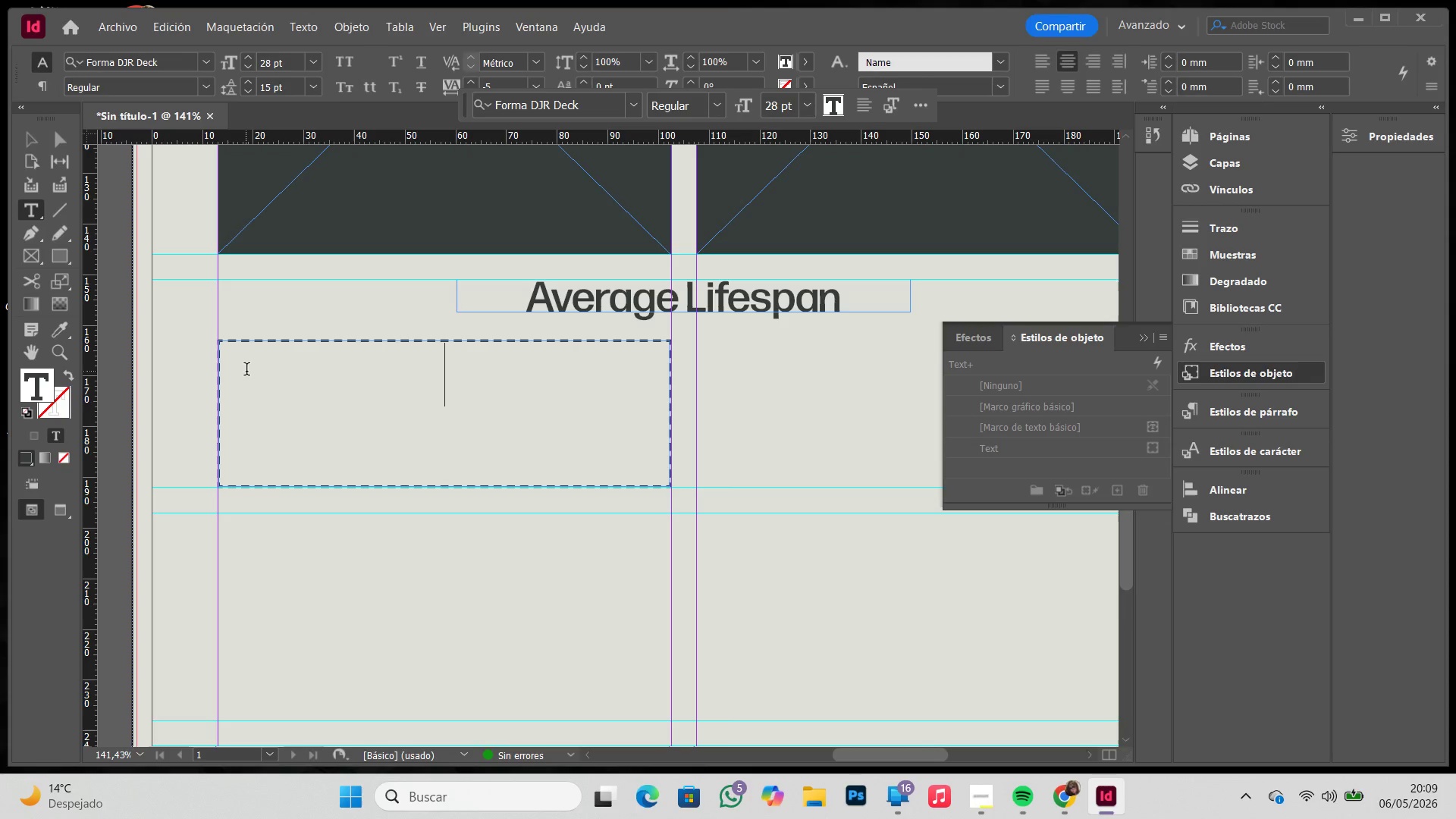 
key(Control+ControlLeft)
 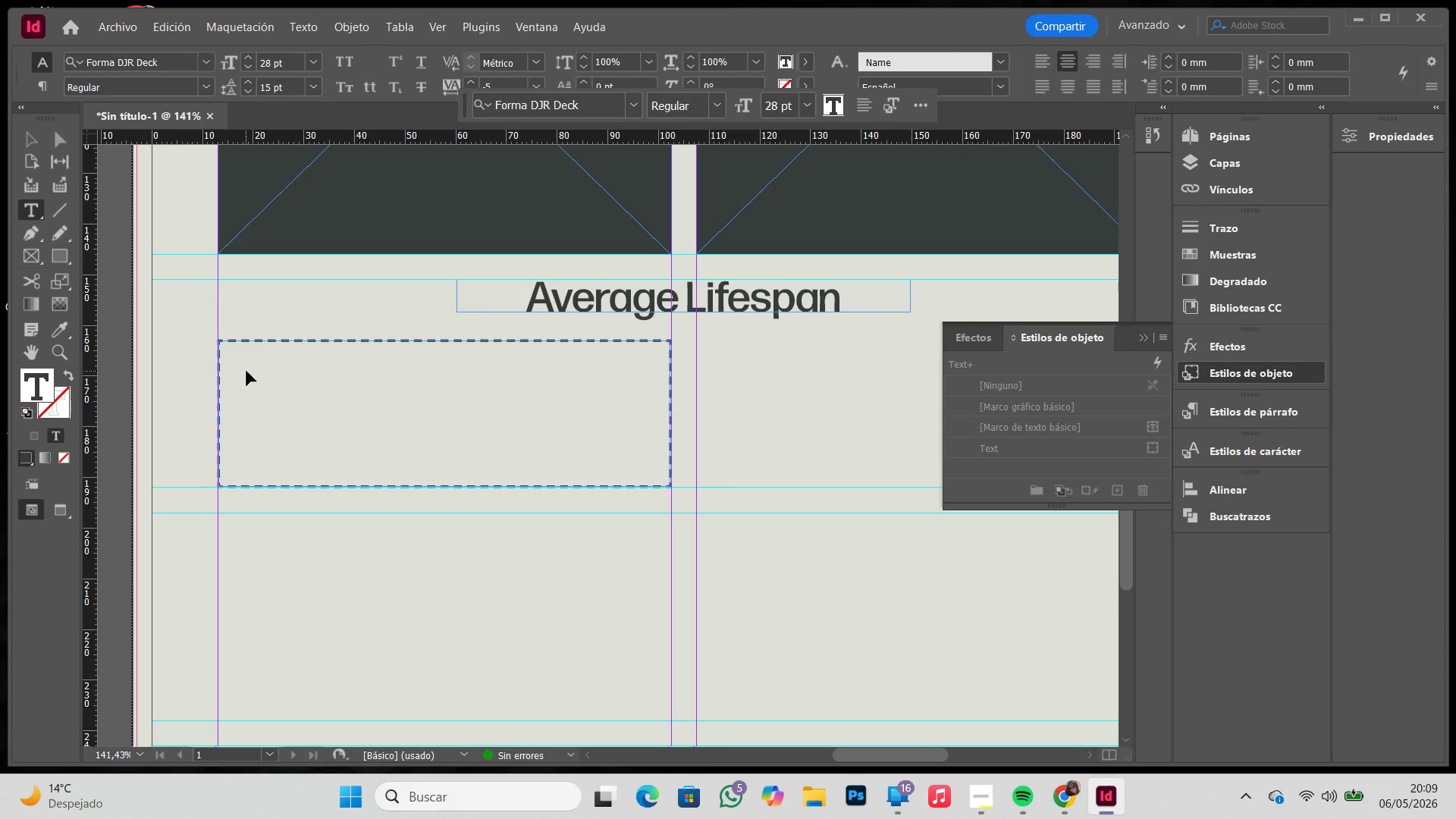 
key(Control+V)
 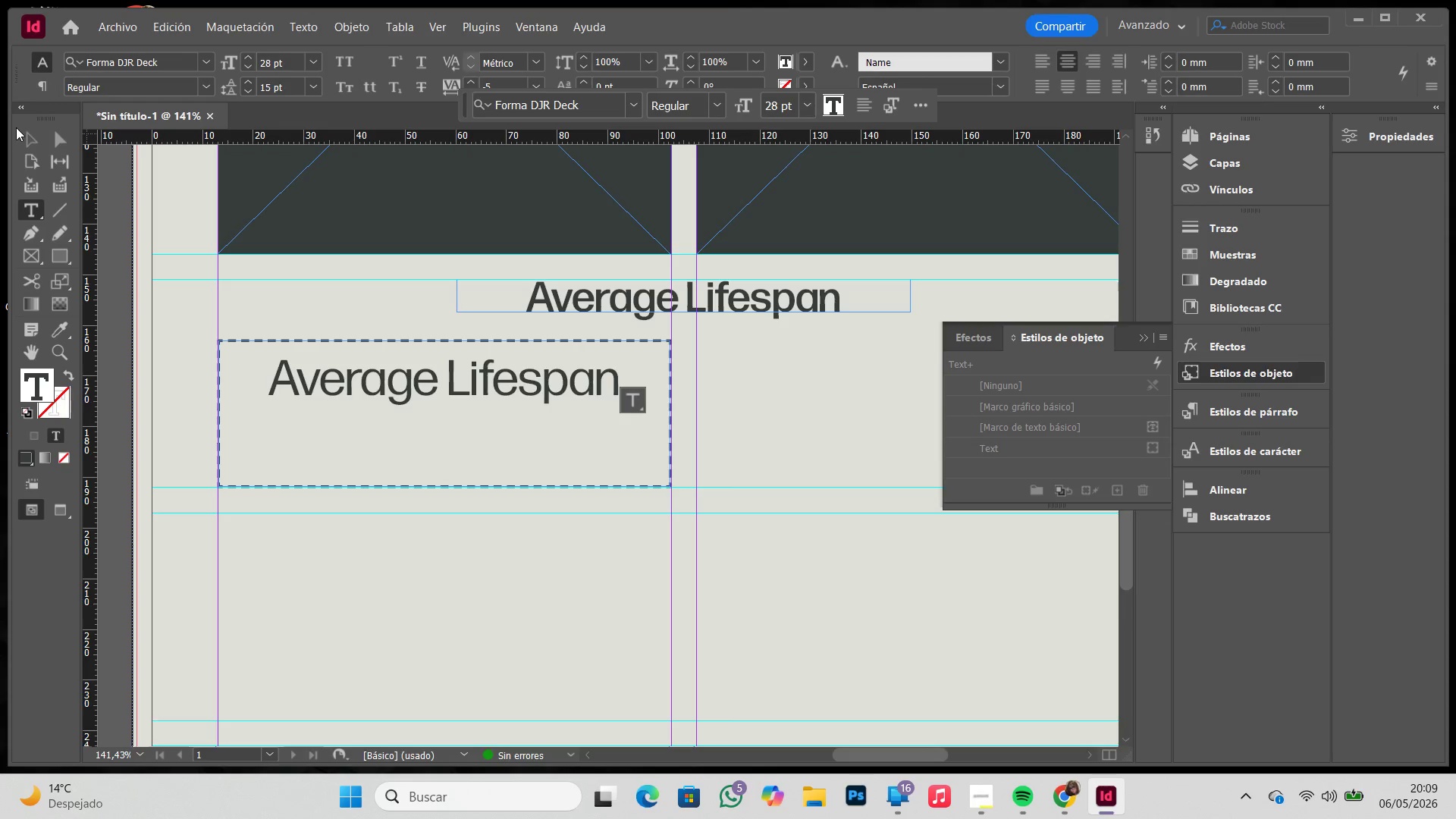 
key(Control+ControlLeft)
 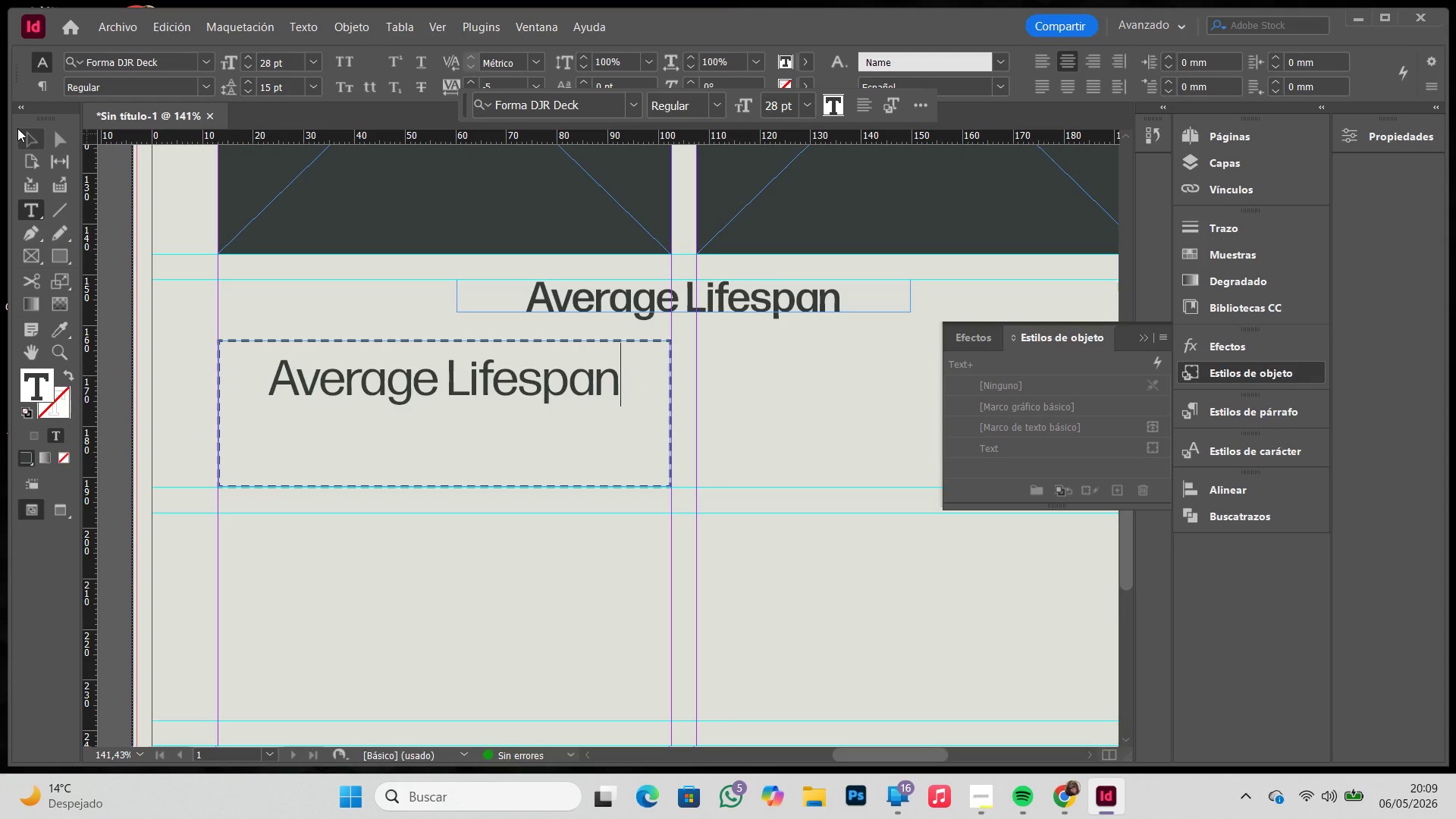 
key(Control+Z)
 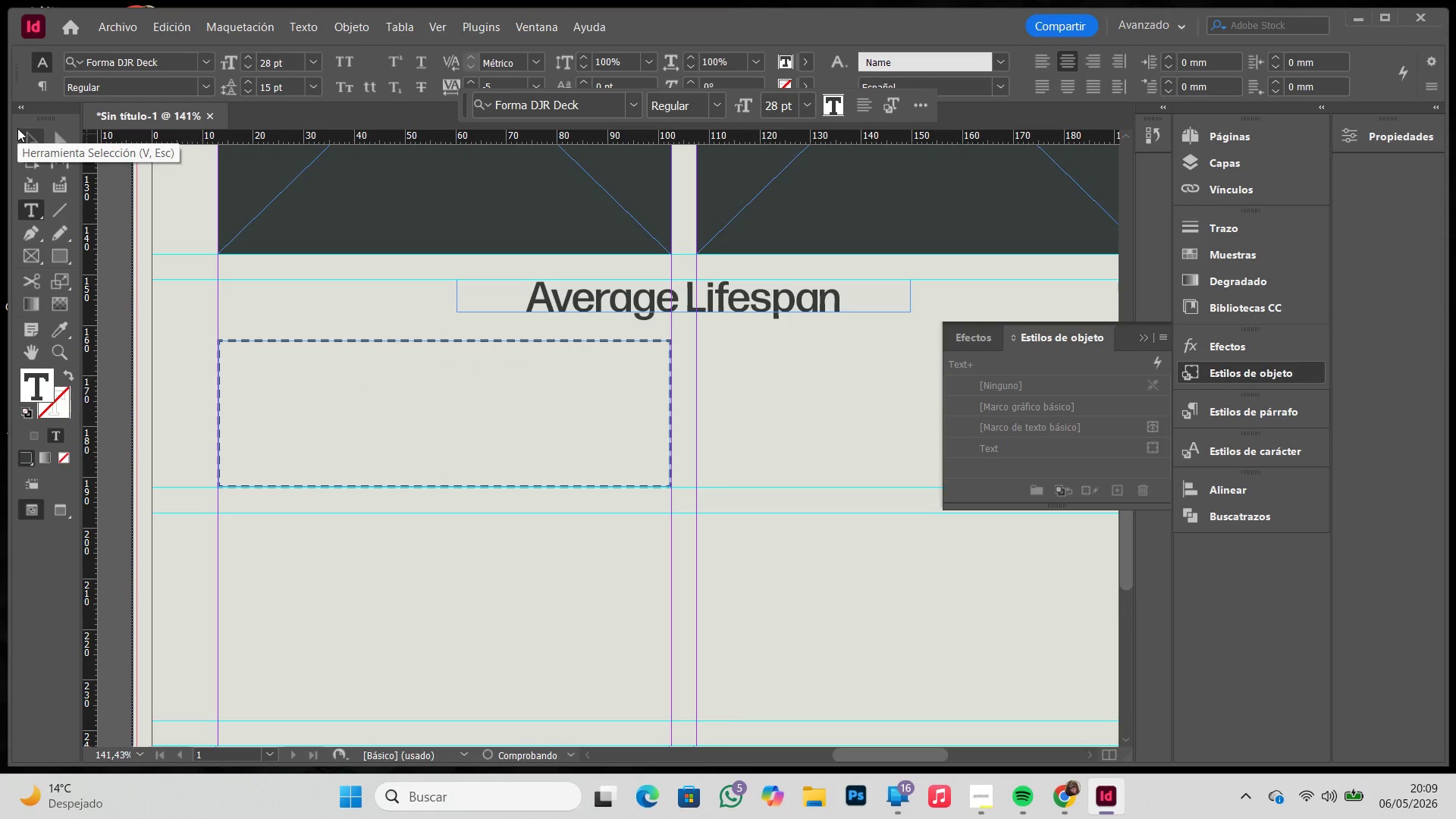 
left_click([17, 128])
 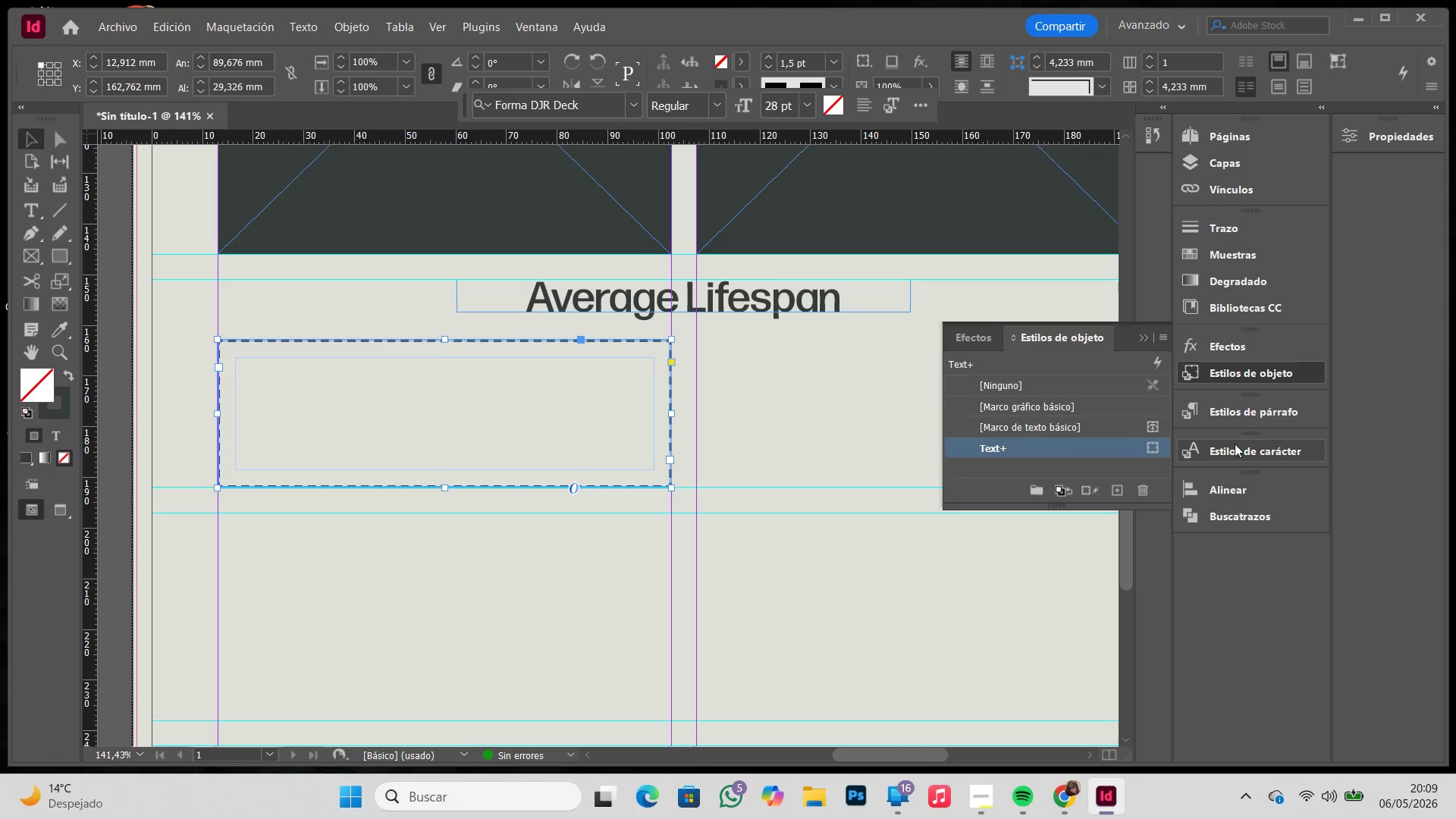 
left_click([1151, 449])
 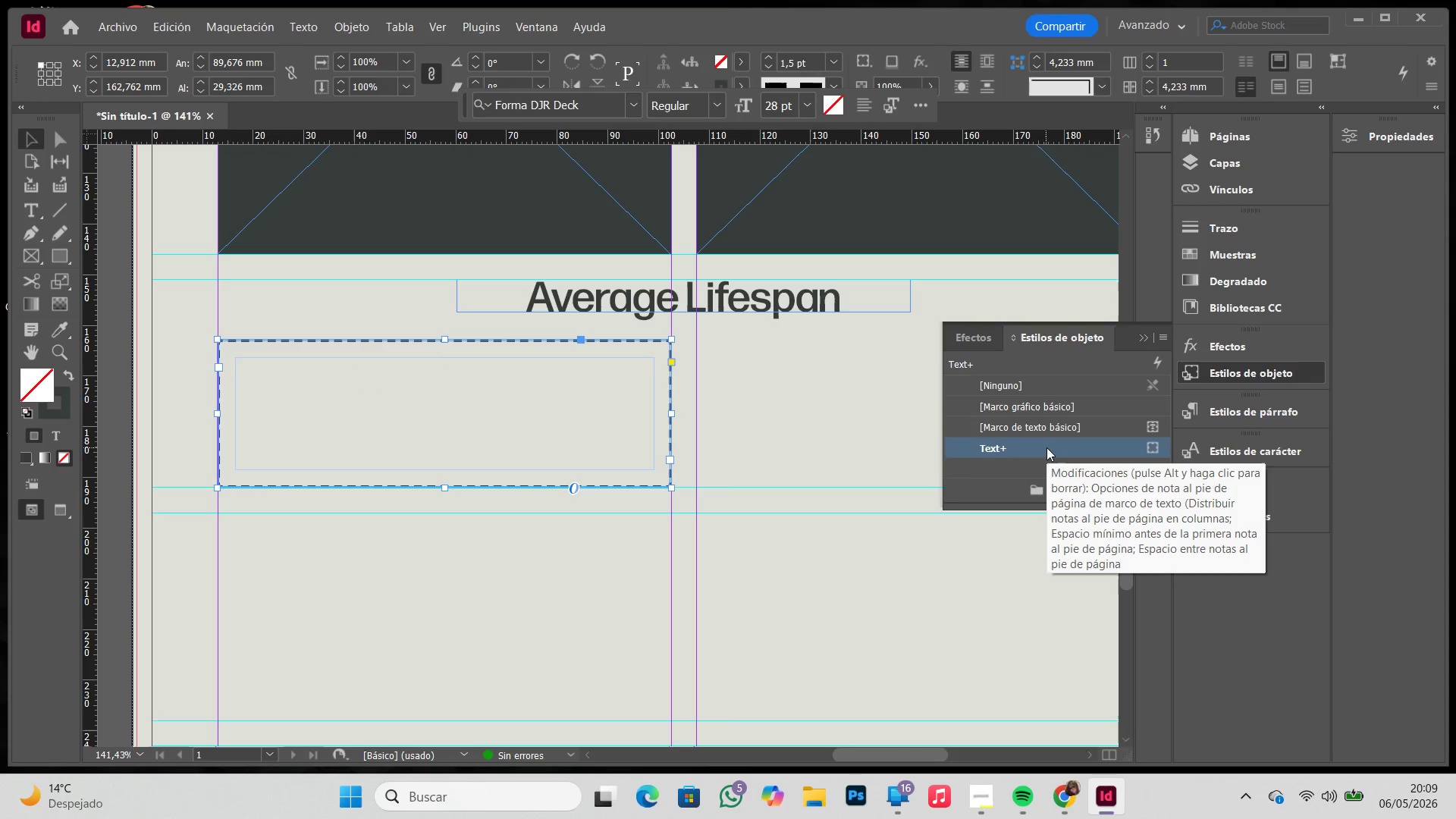 
wait(8.8)
 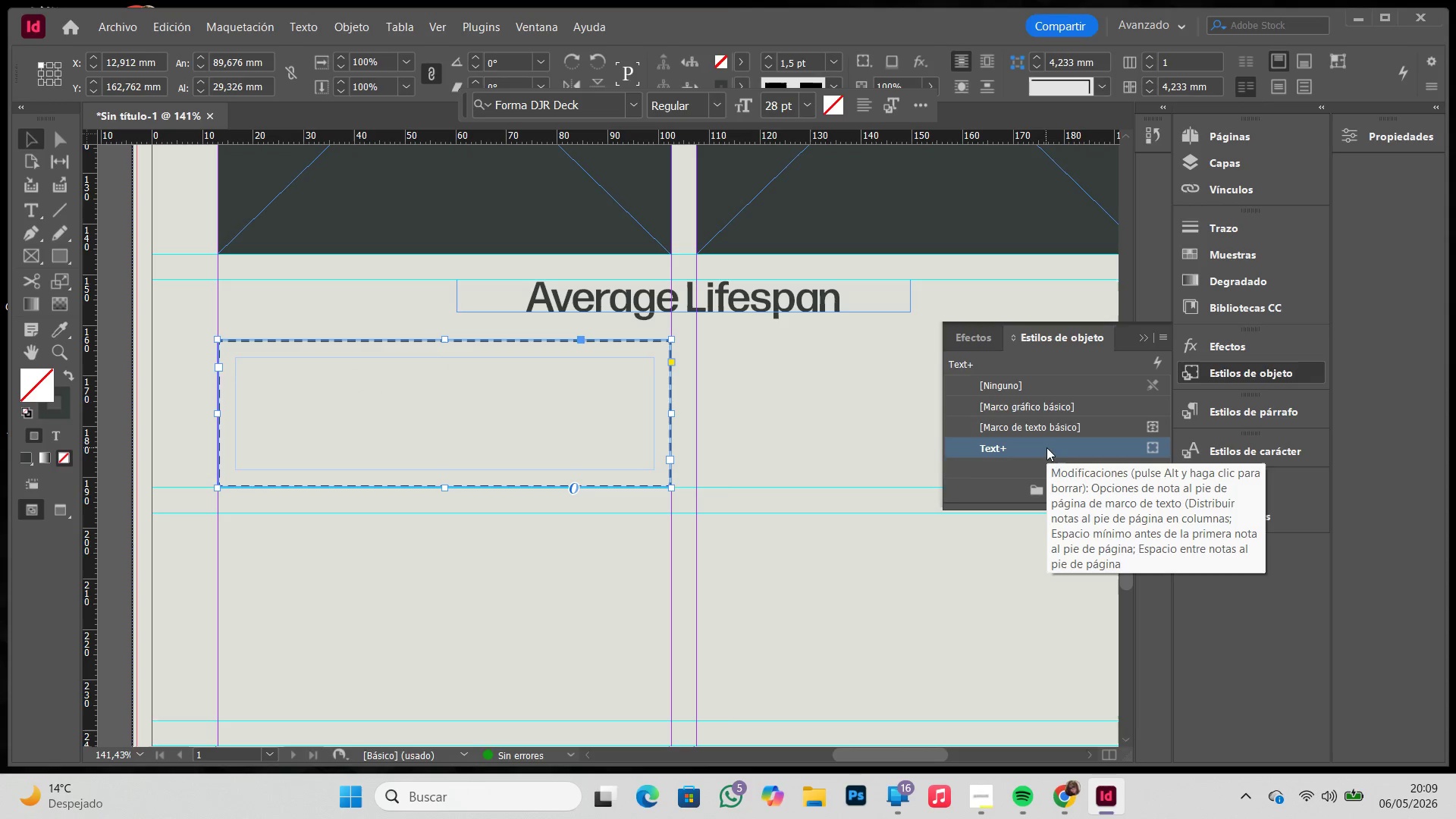 
double_click([1043, 447])
 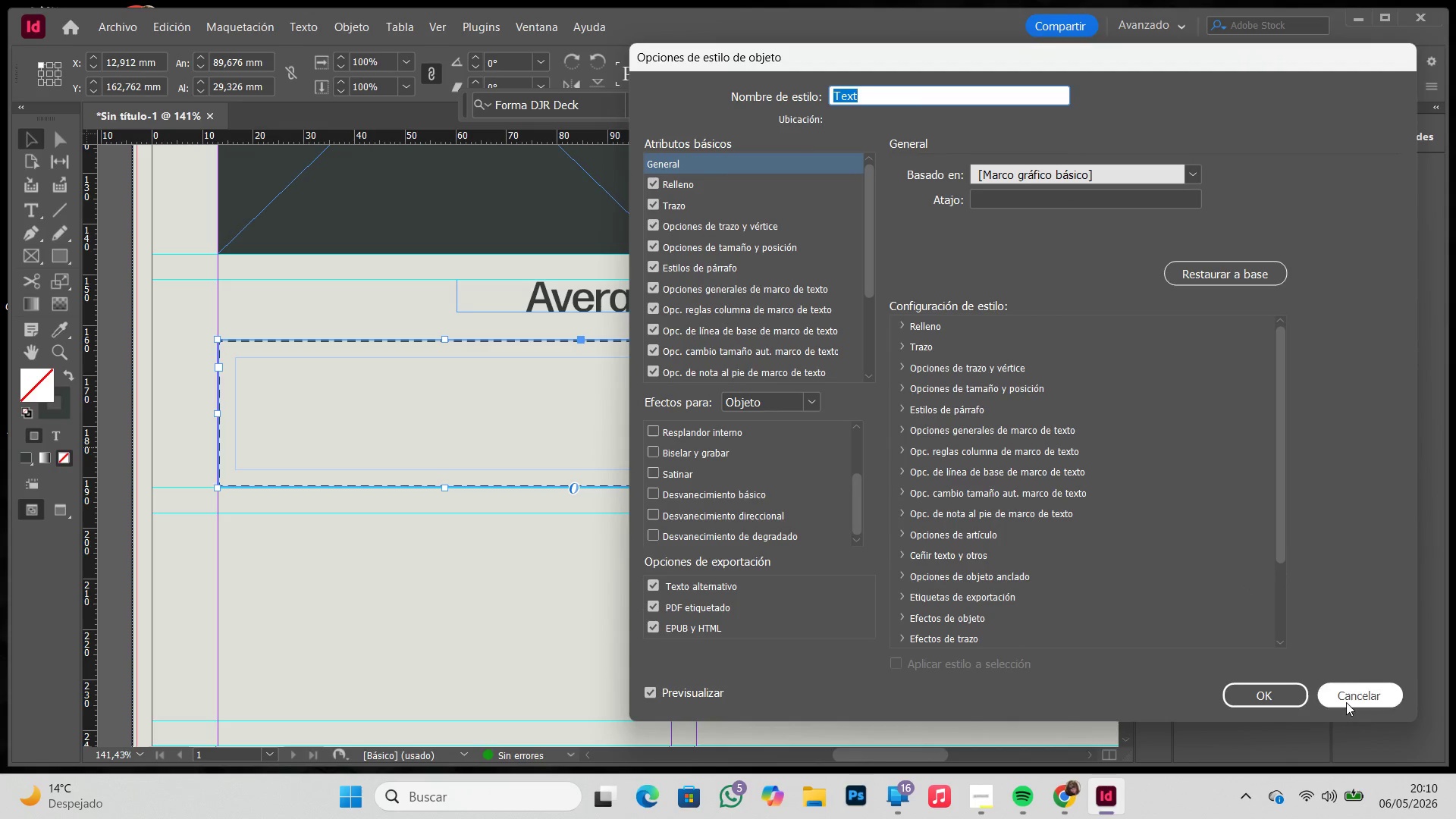 
left_click([1141, 492])
 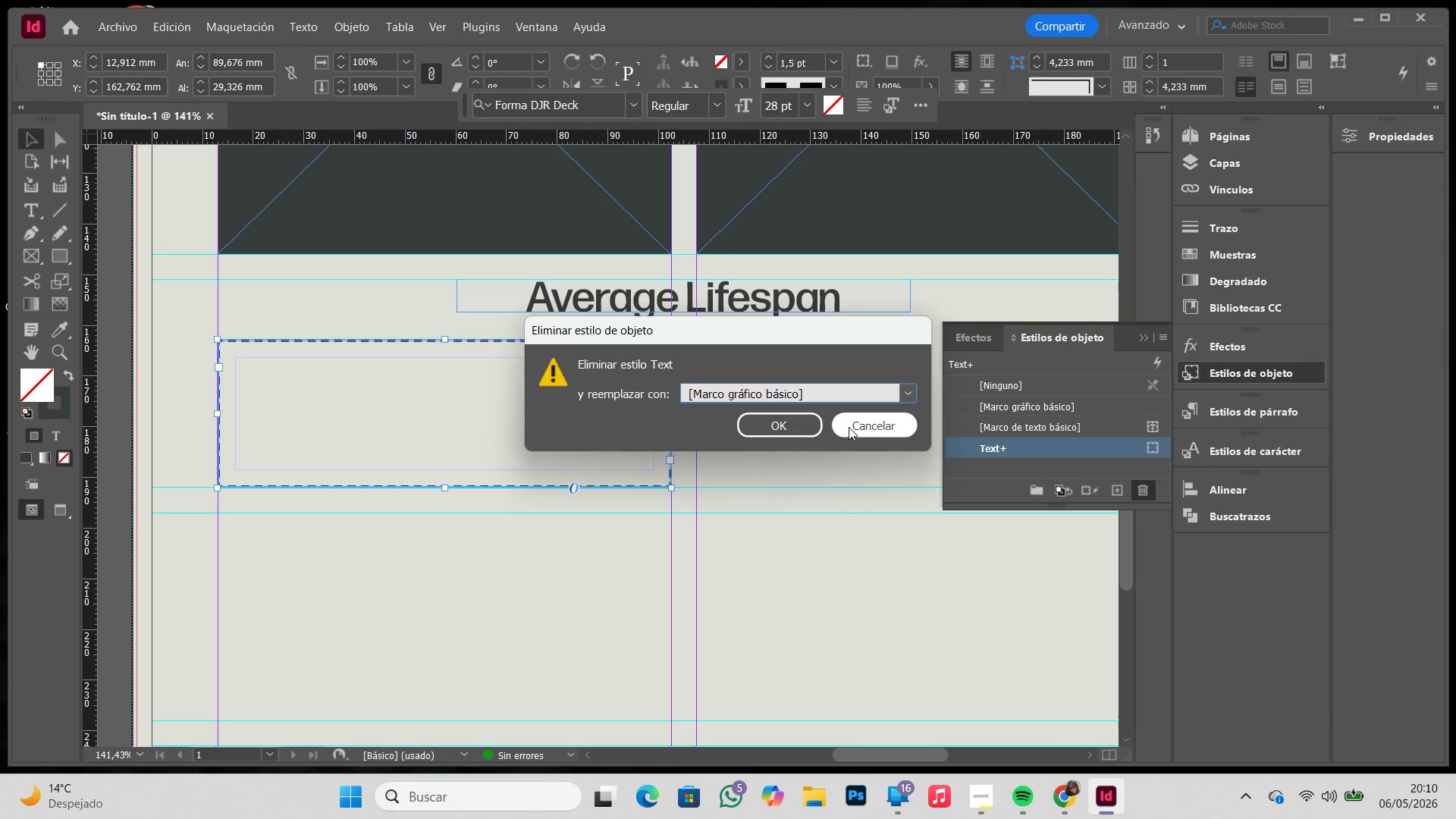 
left_click([763, 433])
 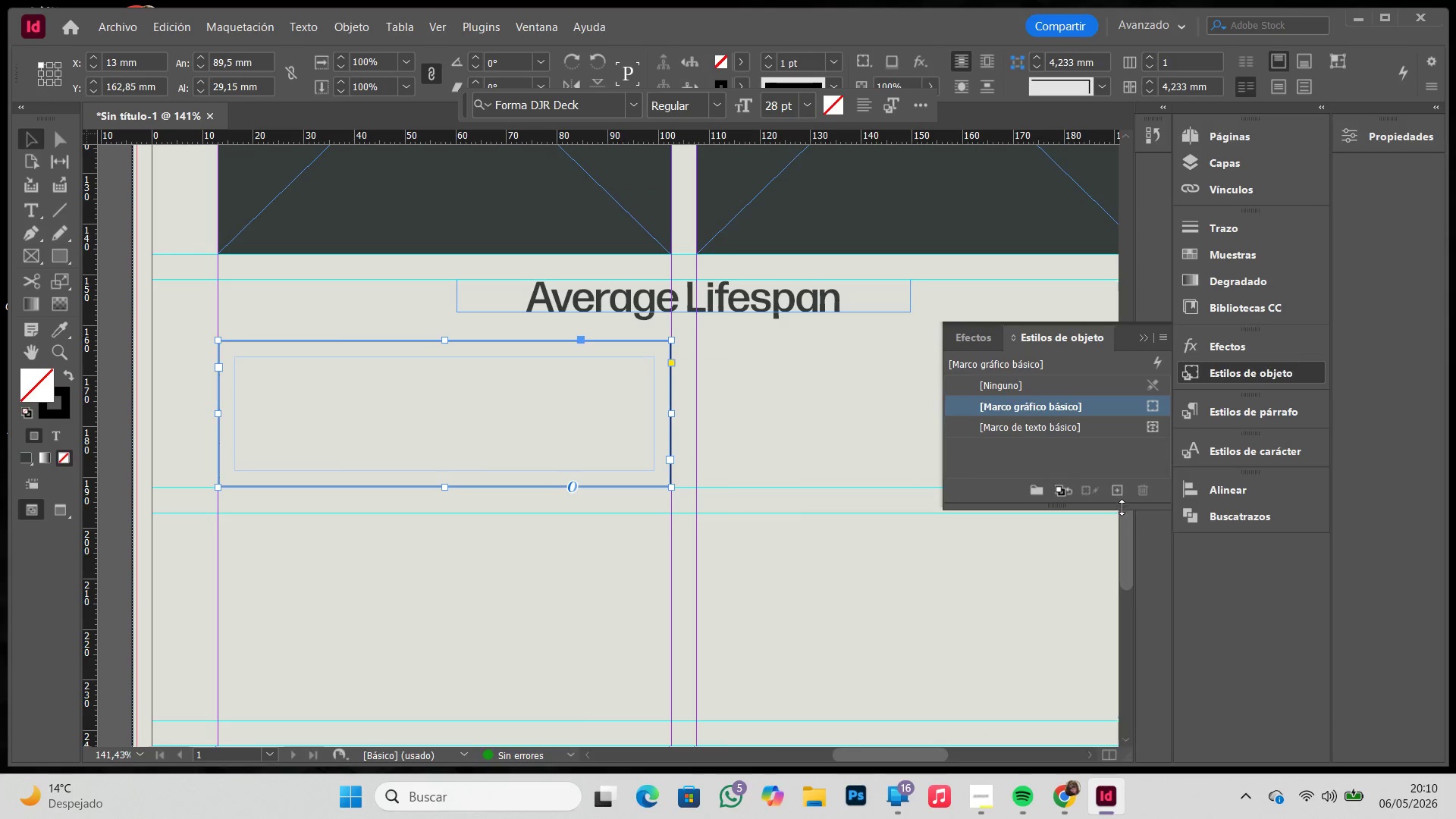 
left_click([1119, 494])
 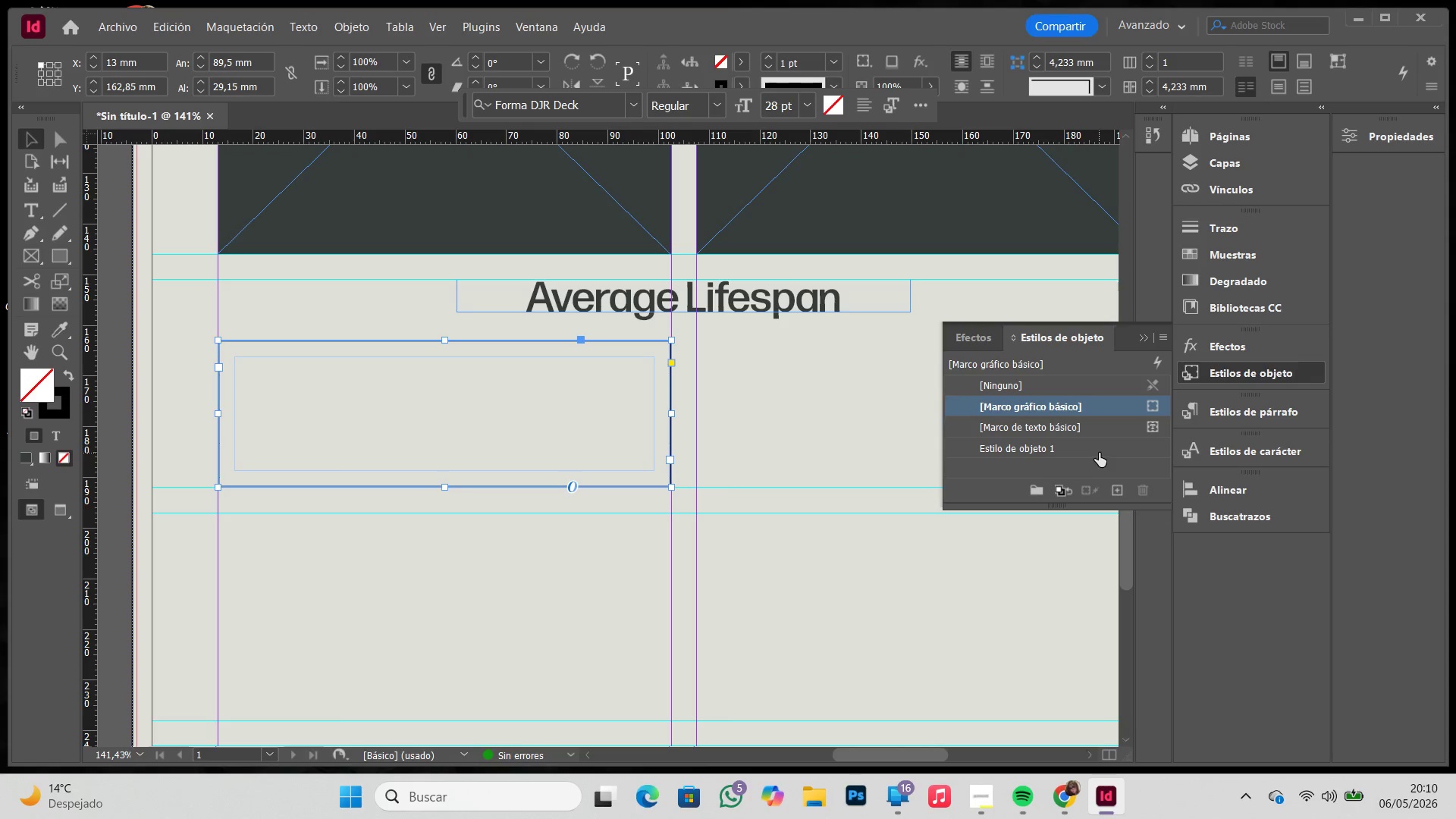 
double_click([1099, 452])
 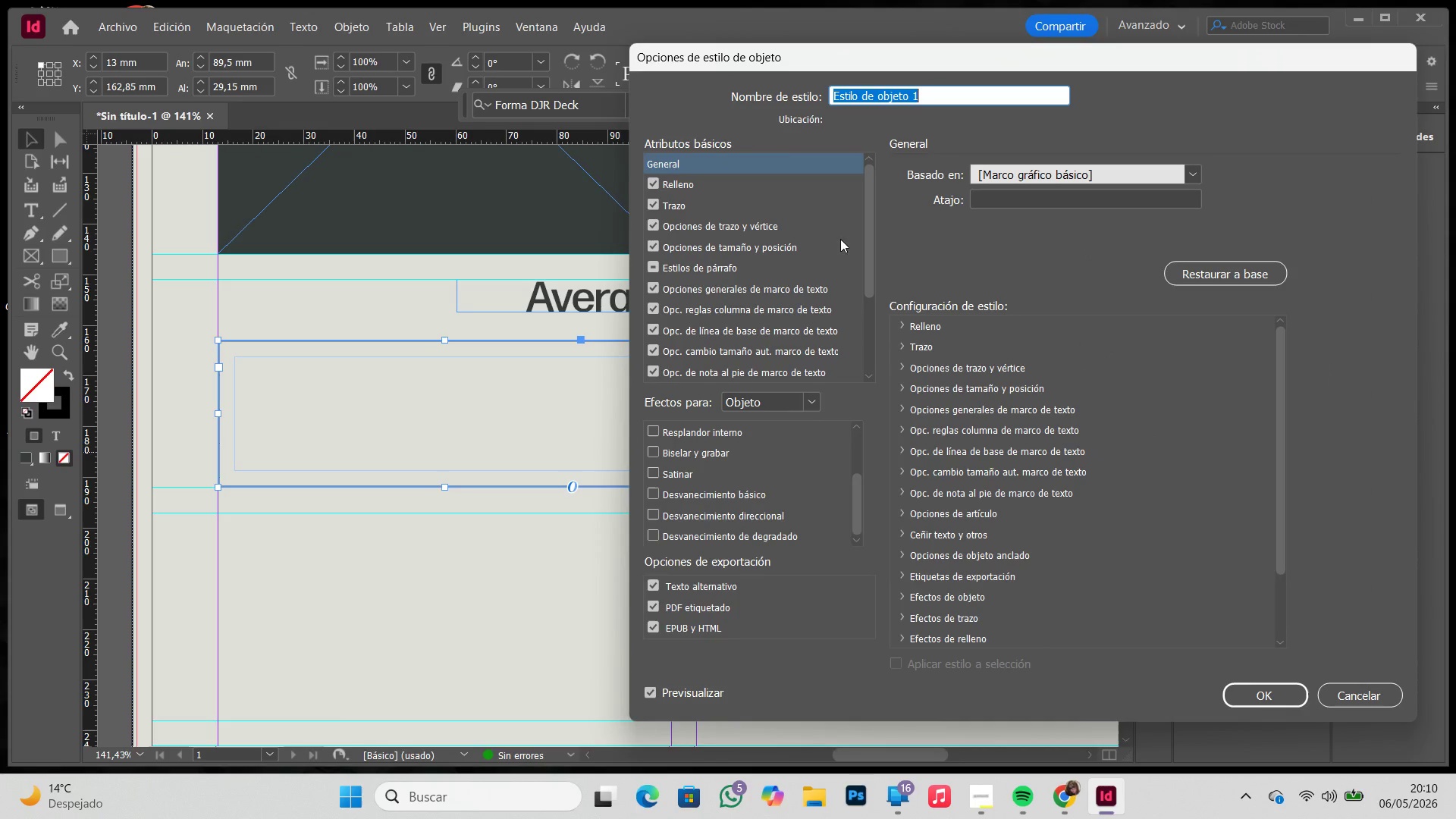 
left_click([720, 182])
 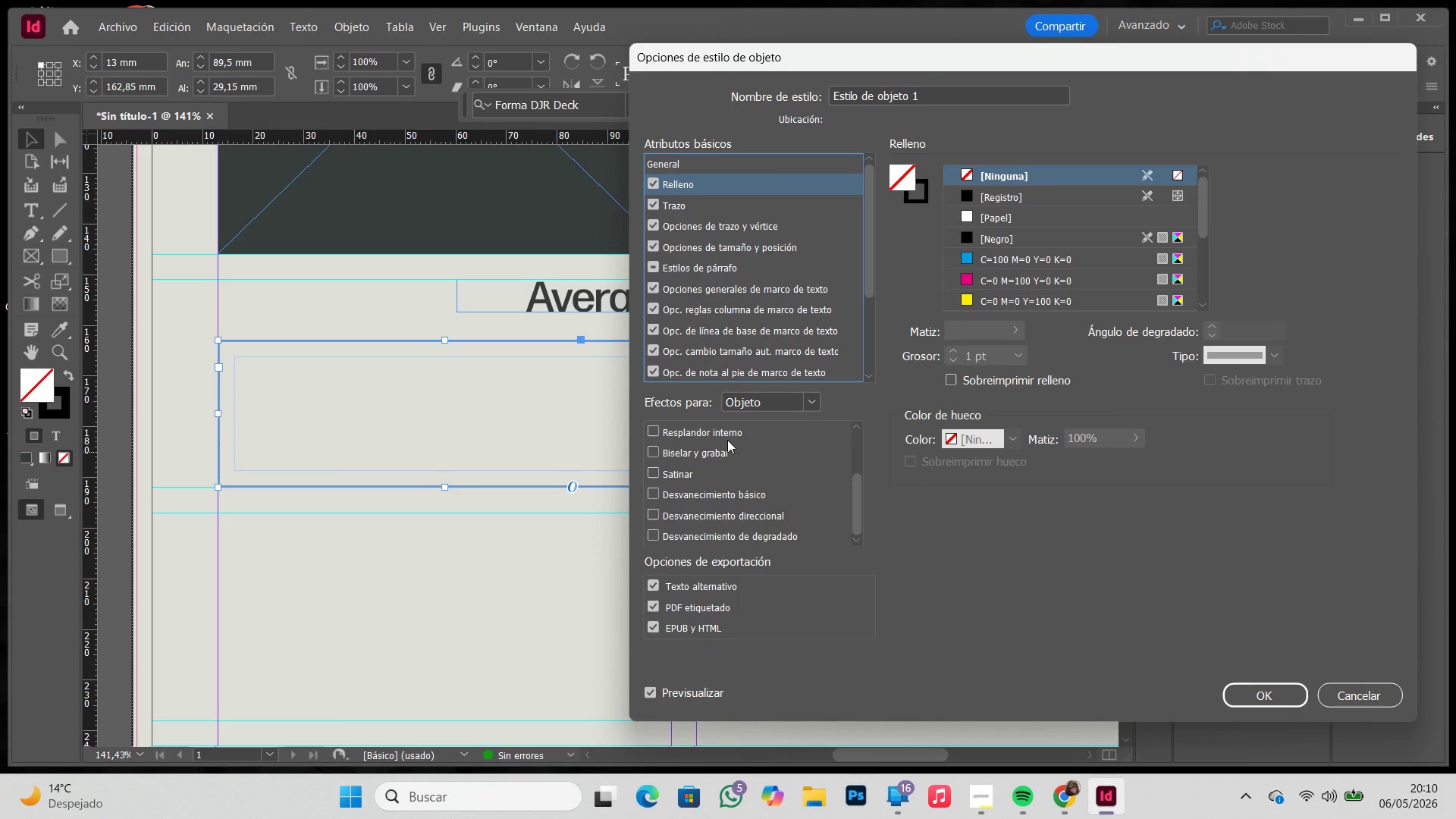 
scroll: coordinate [977, 209], scroll_direction: up, amount: 2.0
 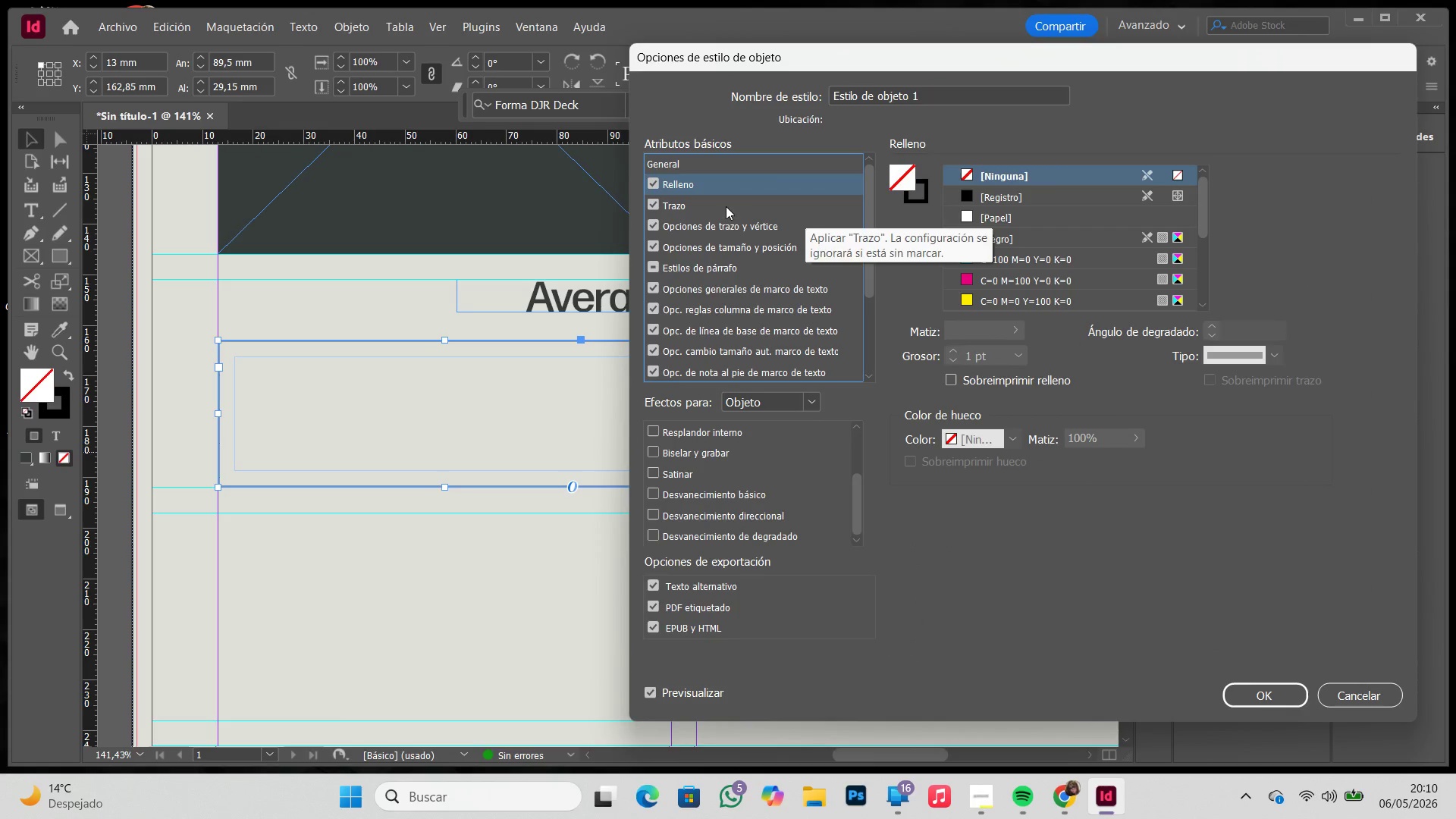 
left_click([726, 206])
 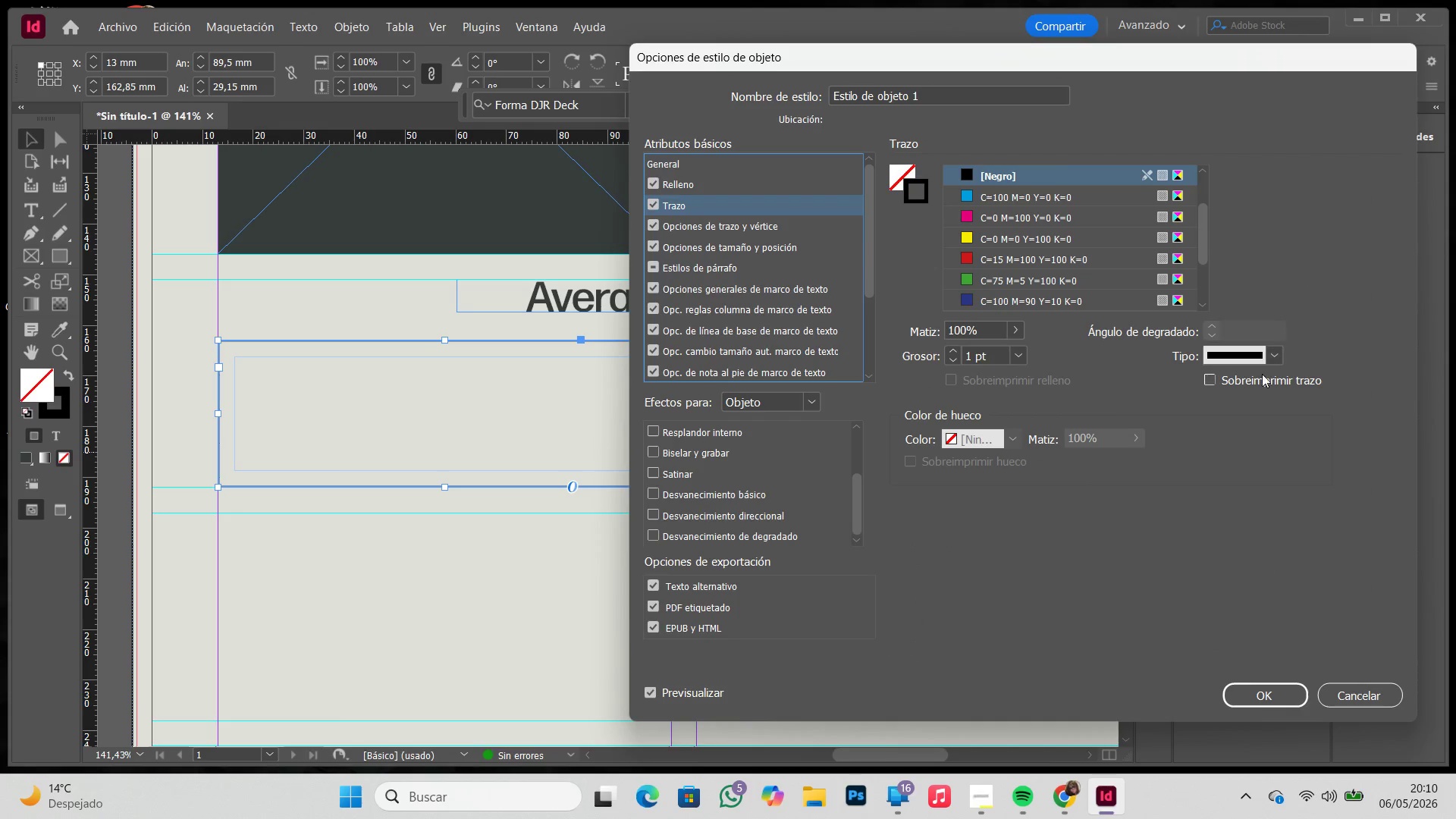 
left_click([1282, 363])
 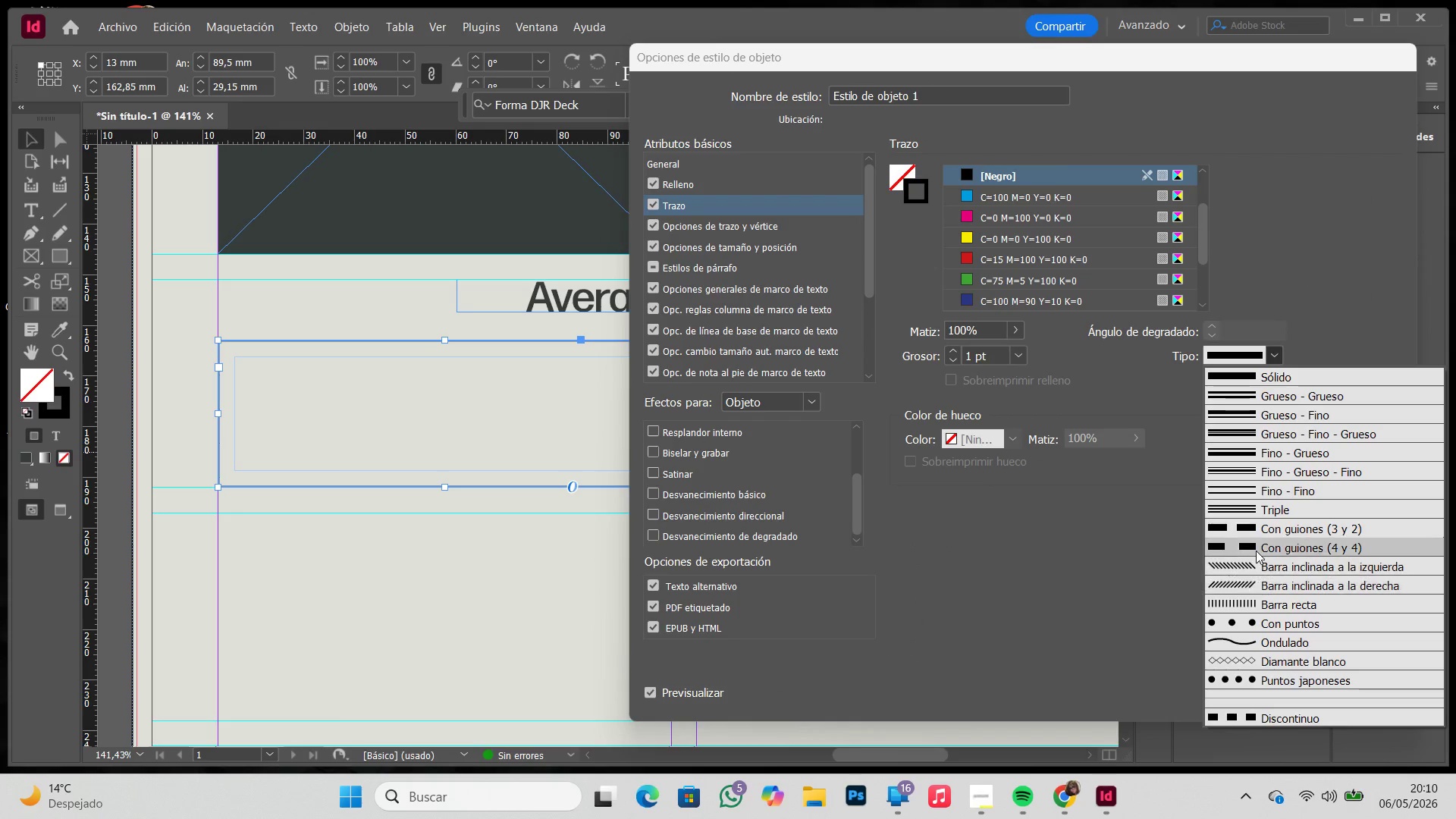 
left_click([1257, 533])
 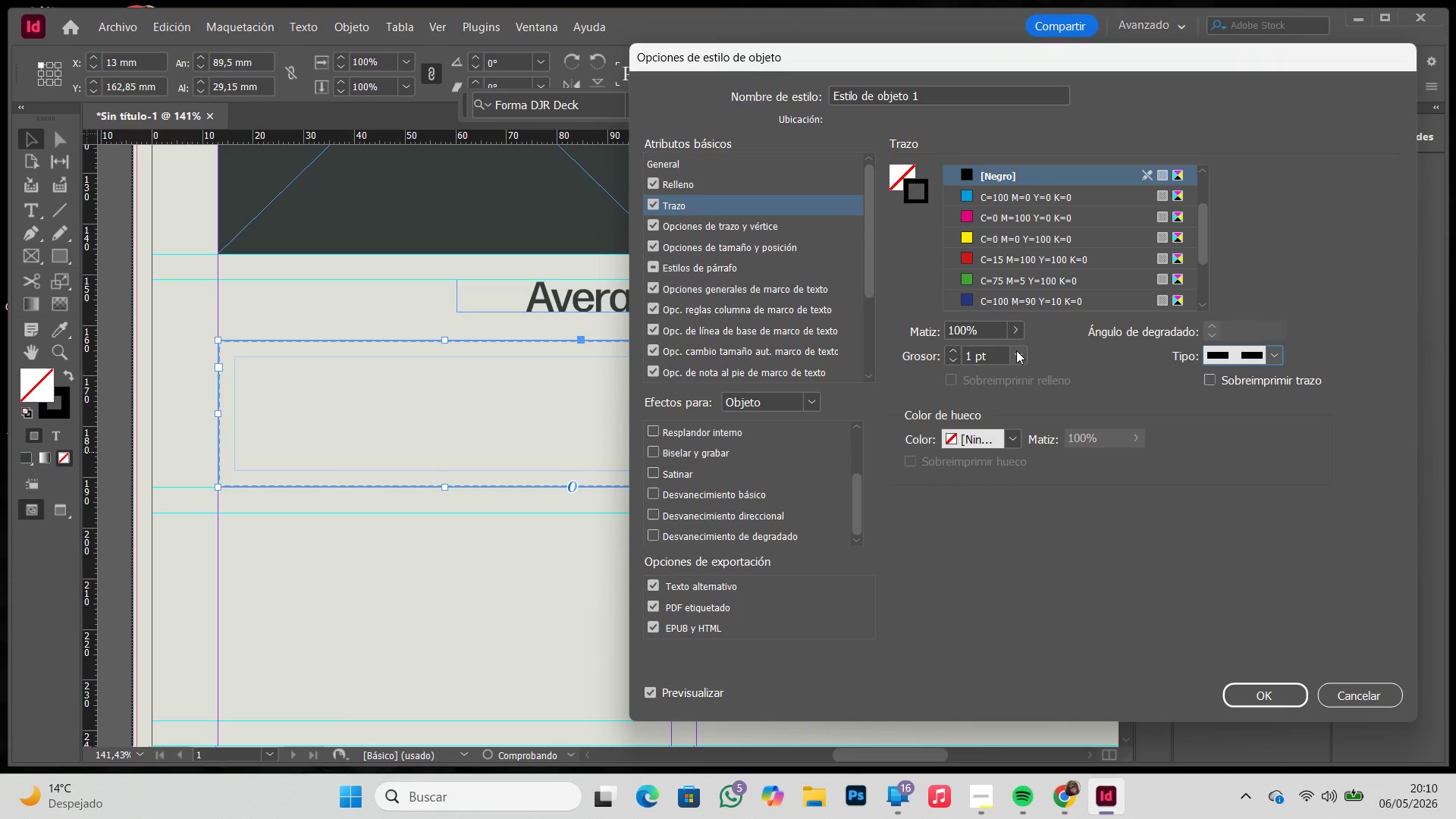 
left_click([1016, 340])
 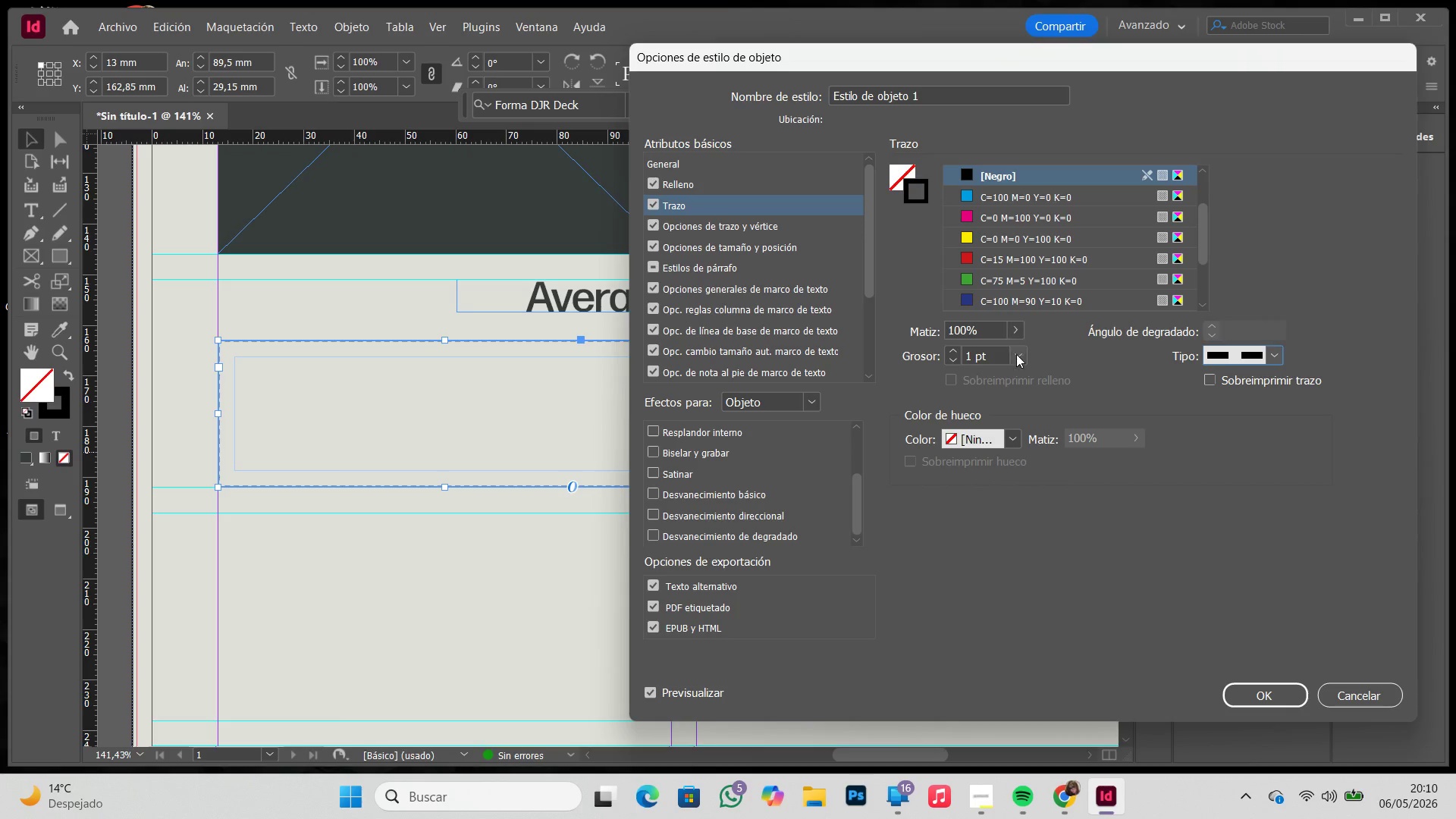 
left_click([1017, 361])
 